 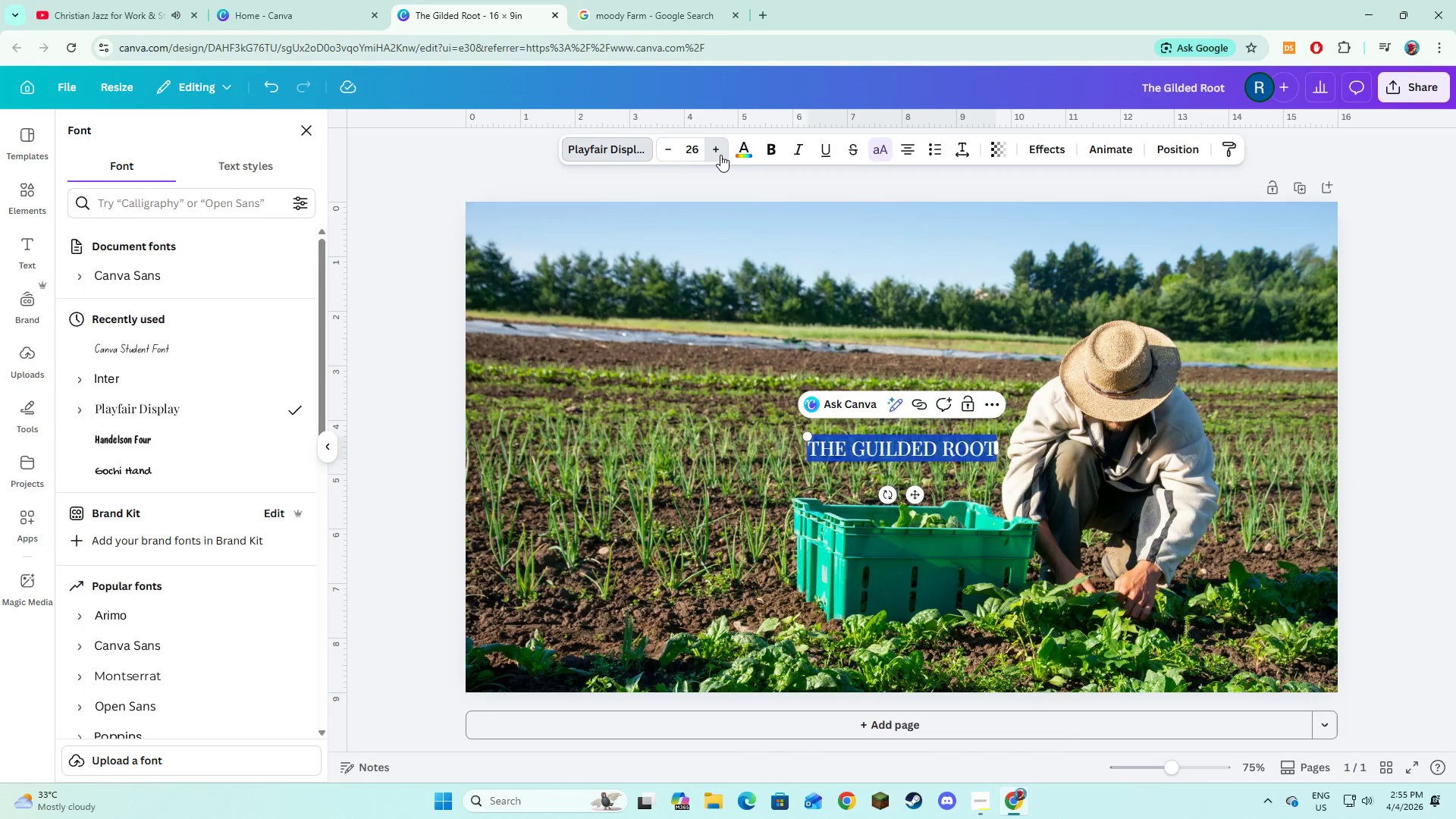 
triple_click([720, 155])
 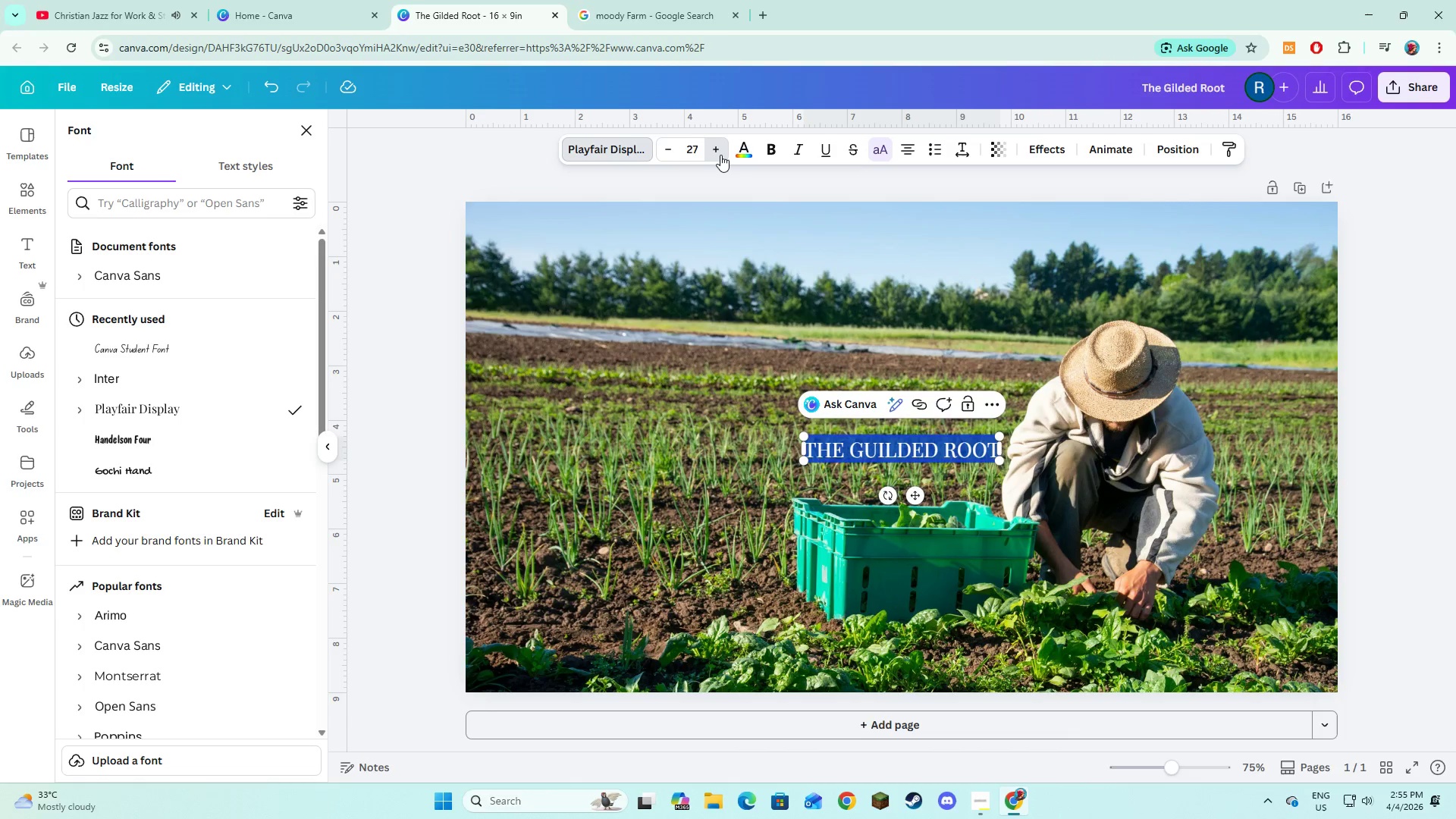 
triple_click([720, 155])
 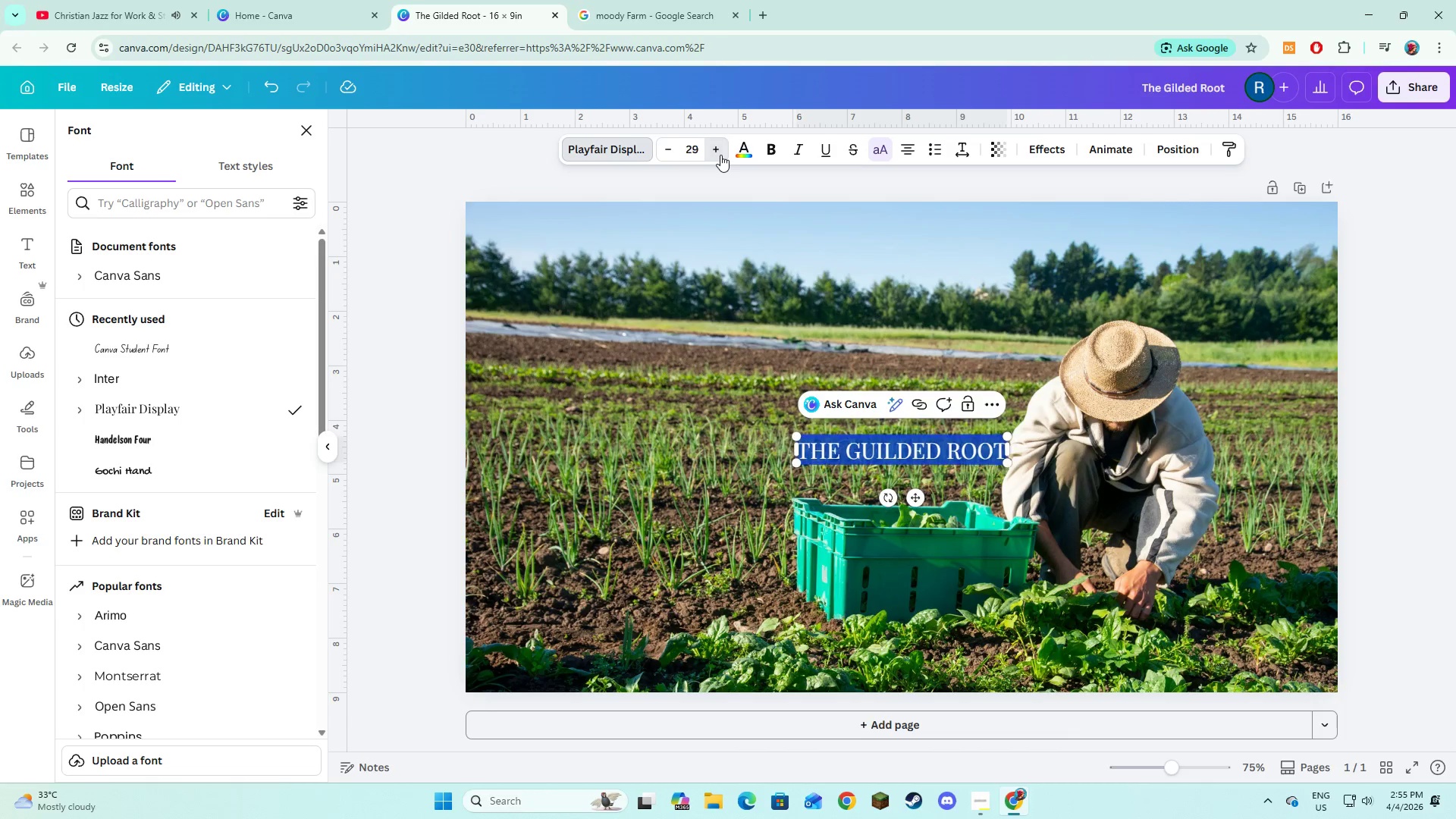 
triple_click([720, 155])
 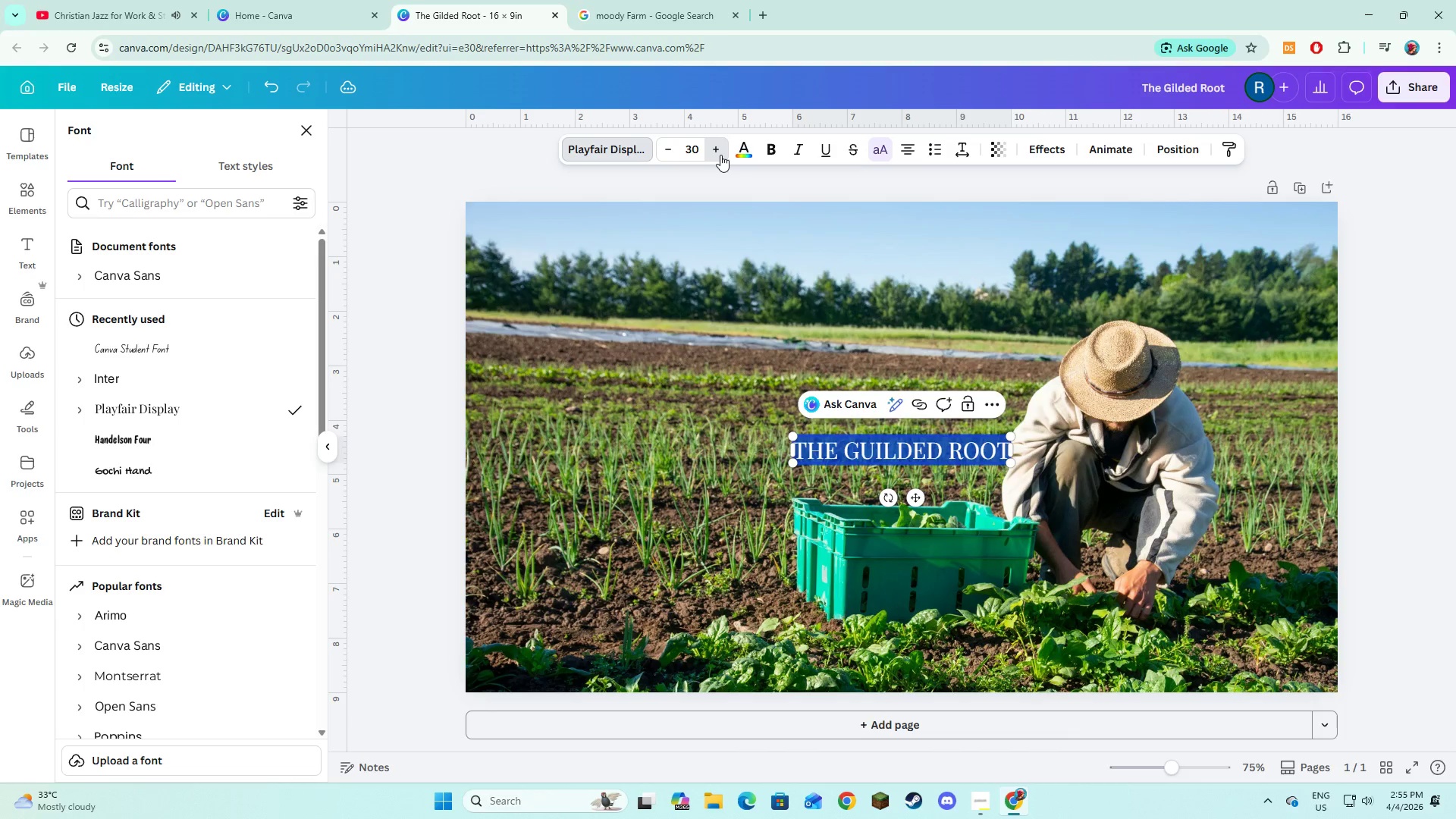 
triple_click([720, 155])
 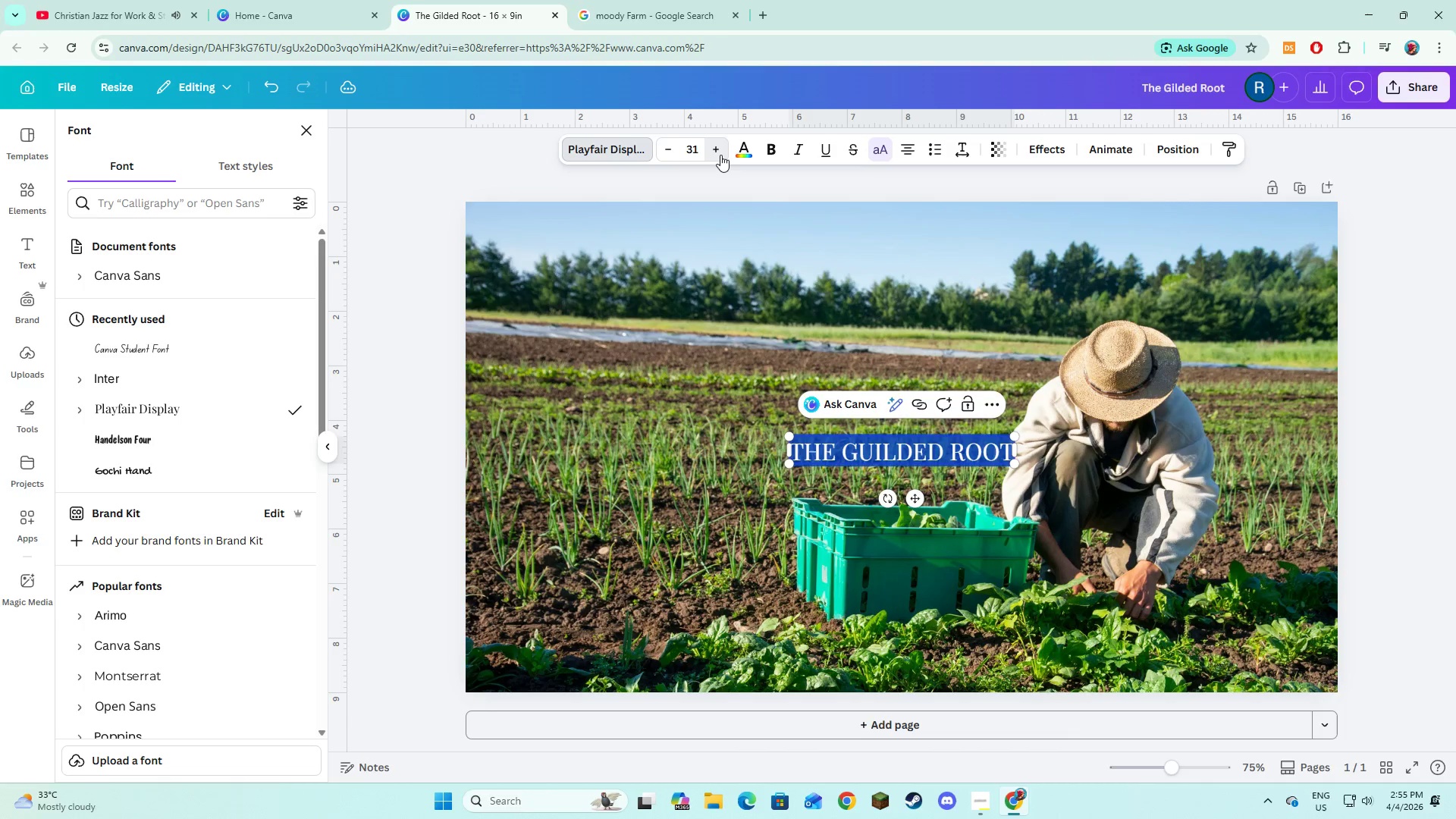 
triple_click([720, 155])
 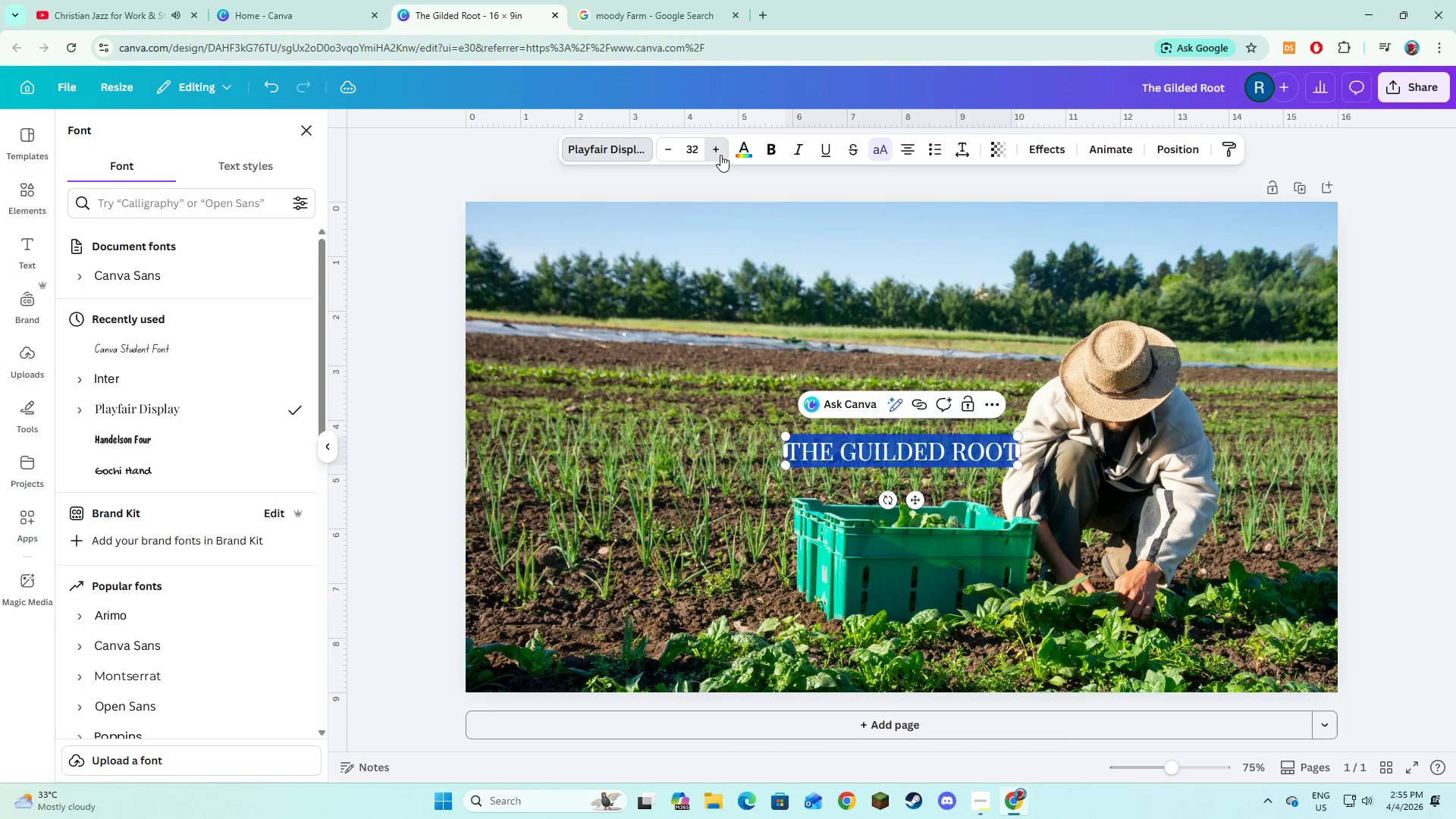 
triple_click([720, 155])
 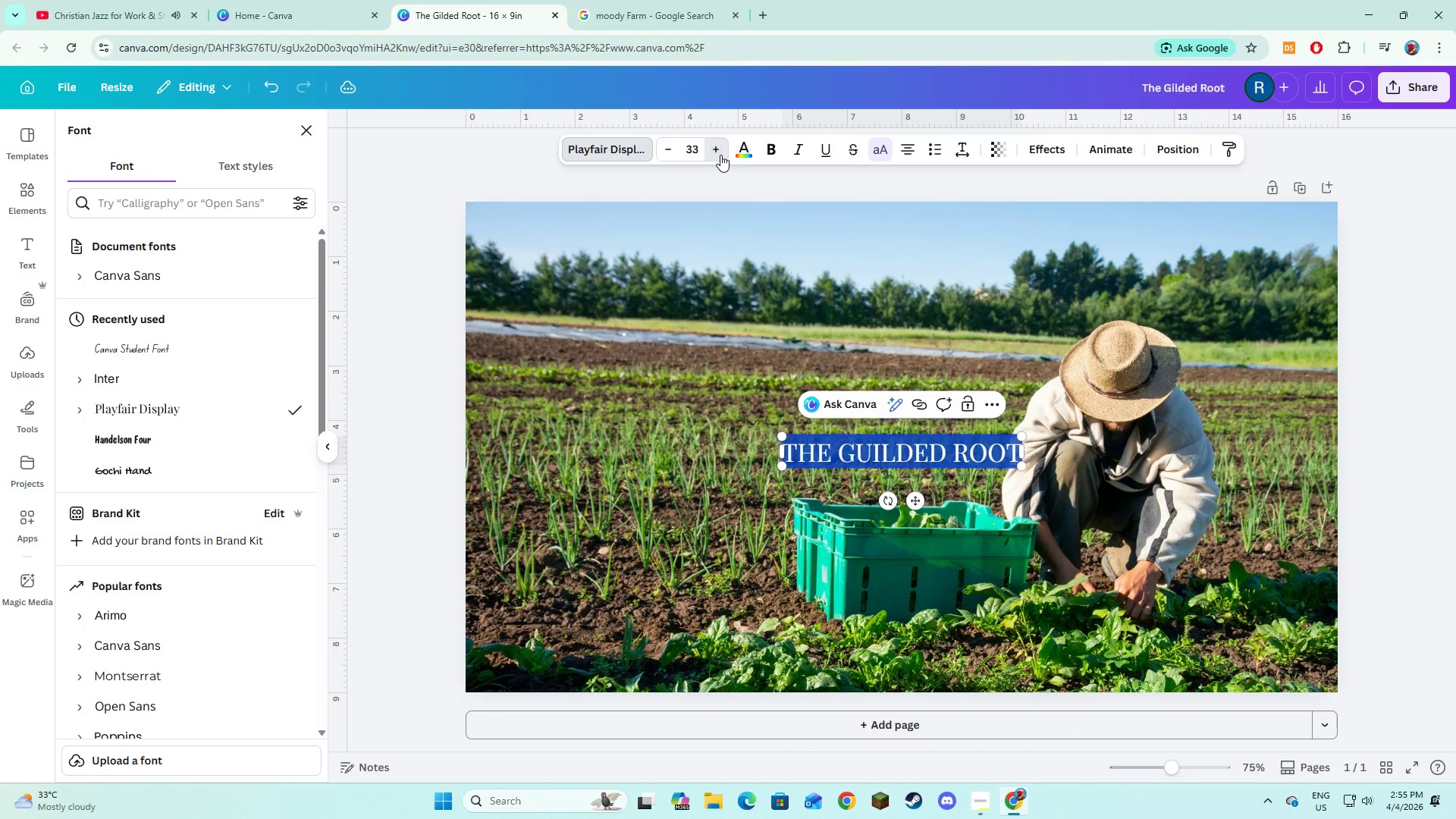 
triple_click([720, 155])
 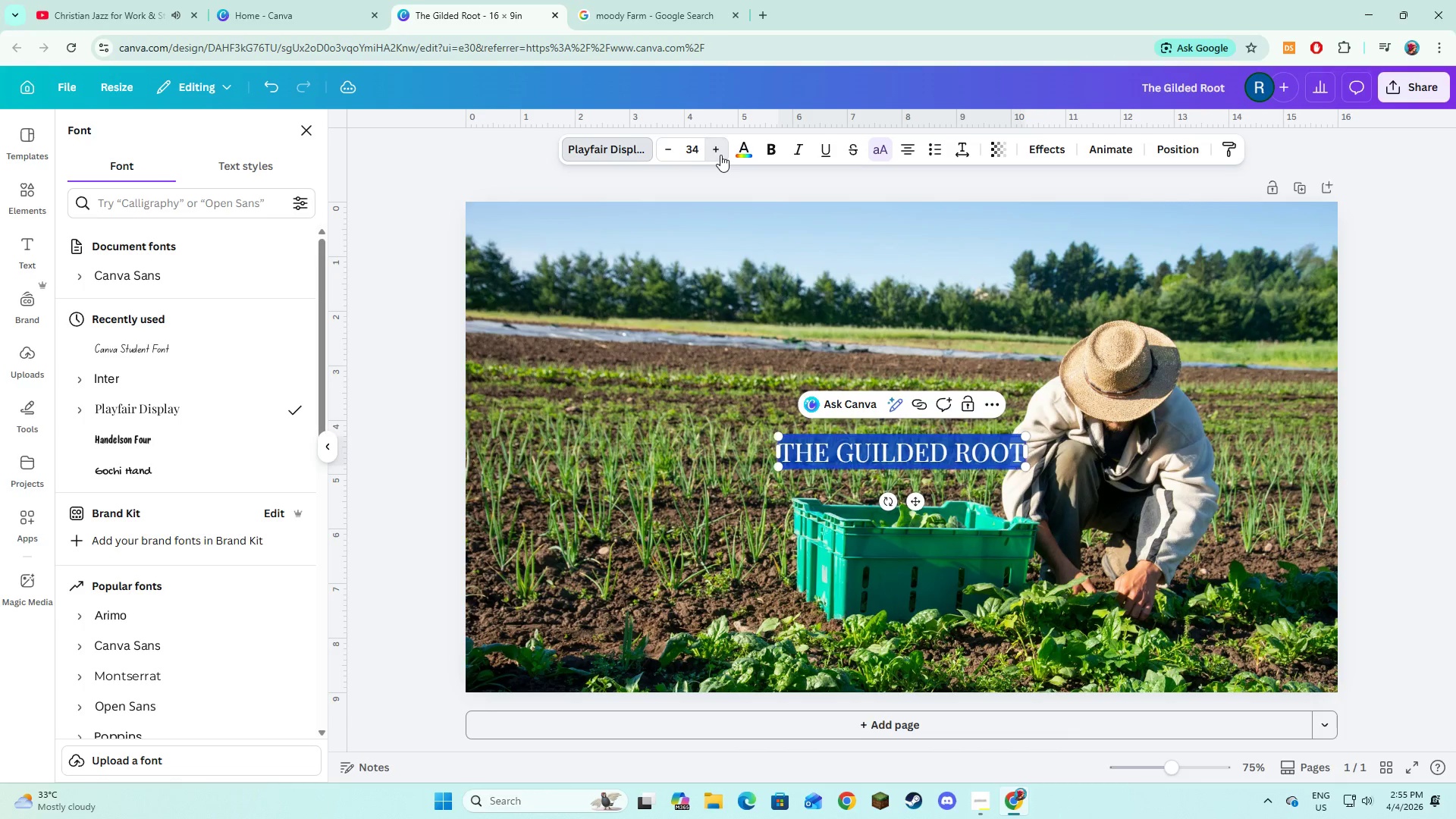 
triple_click([720, 155])
 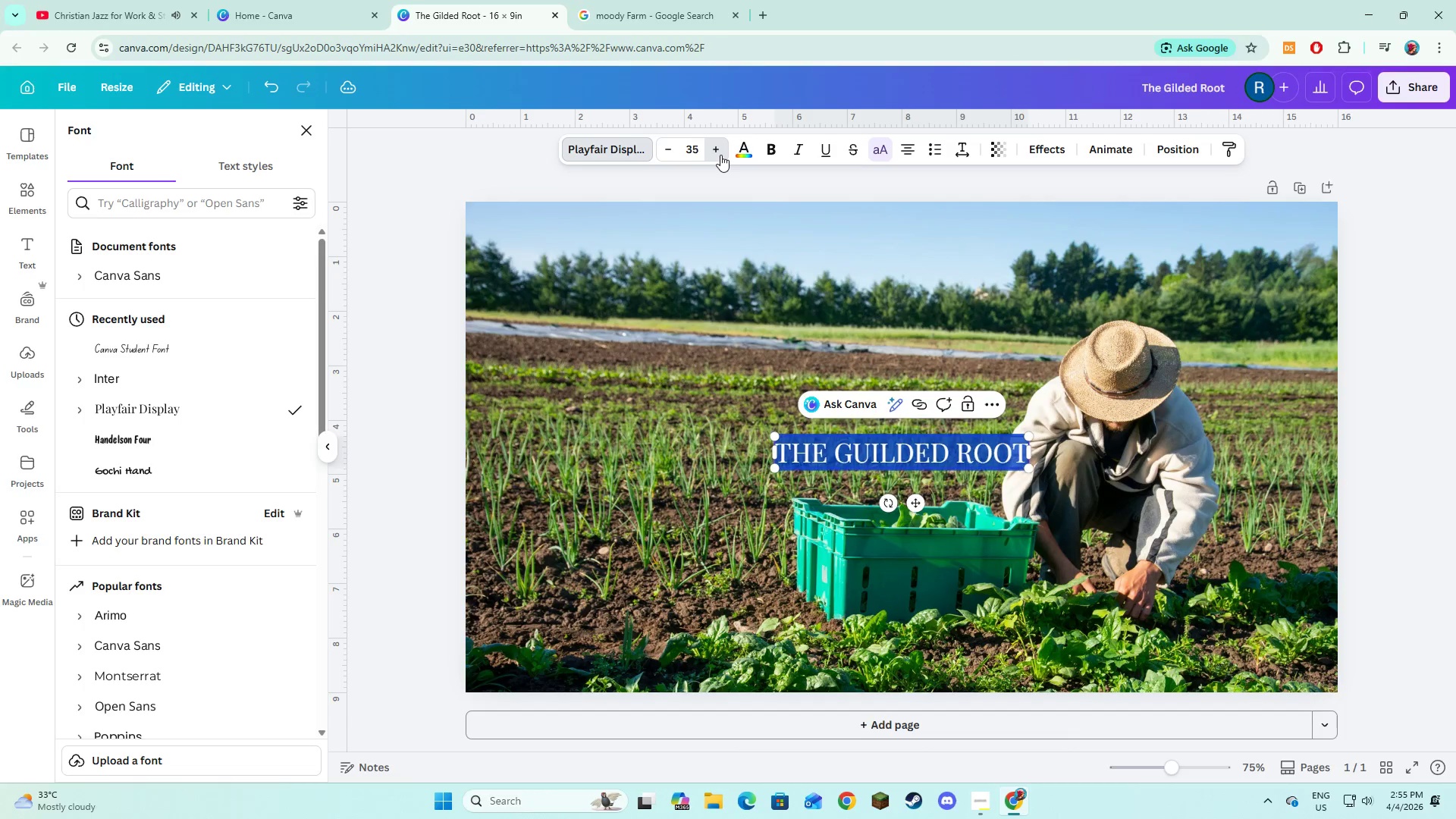 
triple_click([720, 155])
 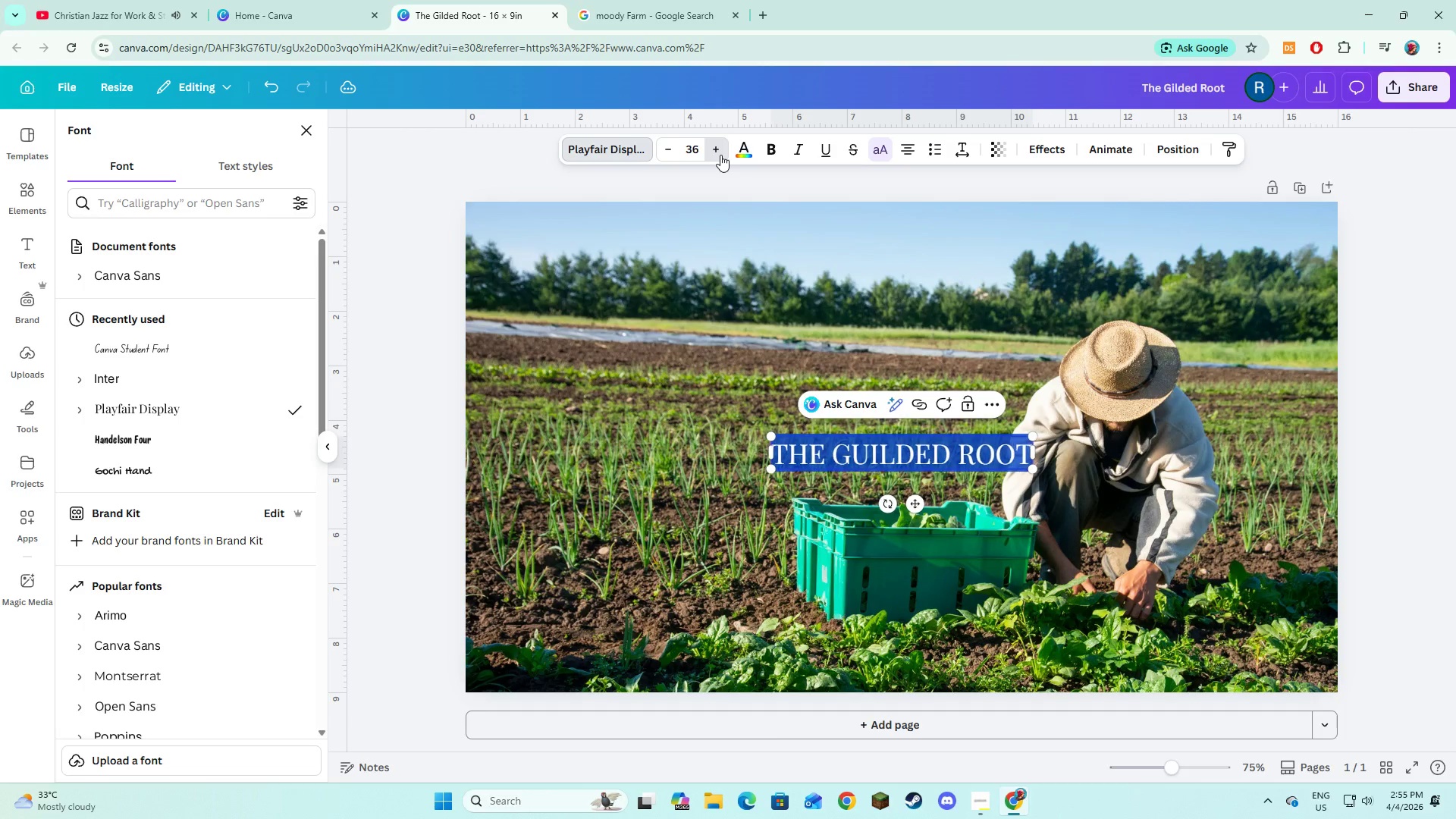 
triple_click([720, 155])
 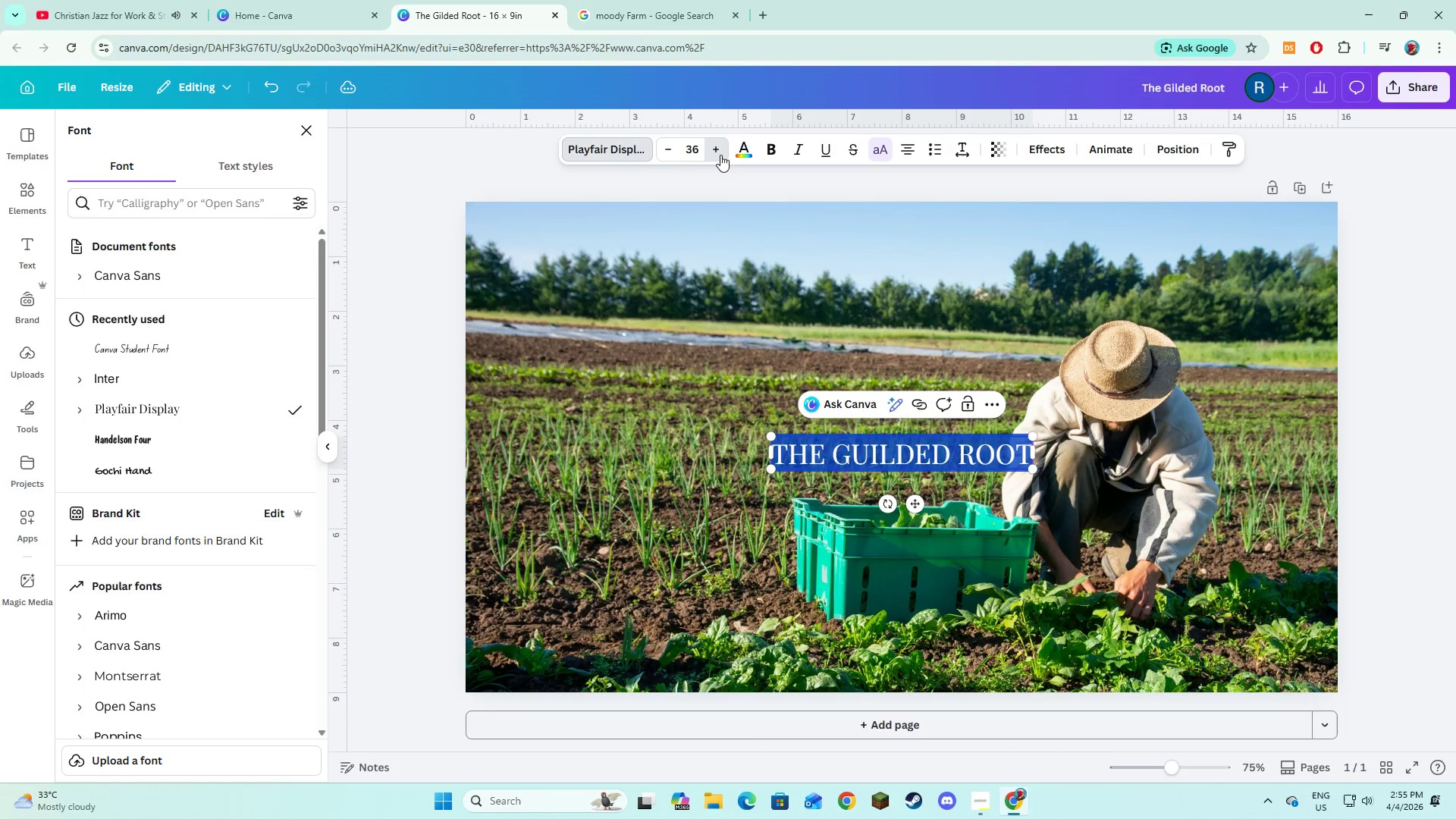 
triple_click([720, 155])
 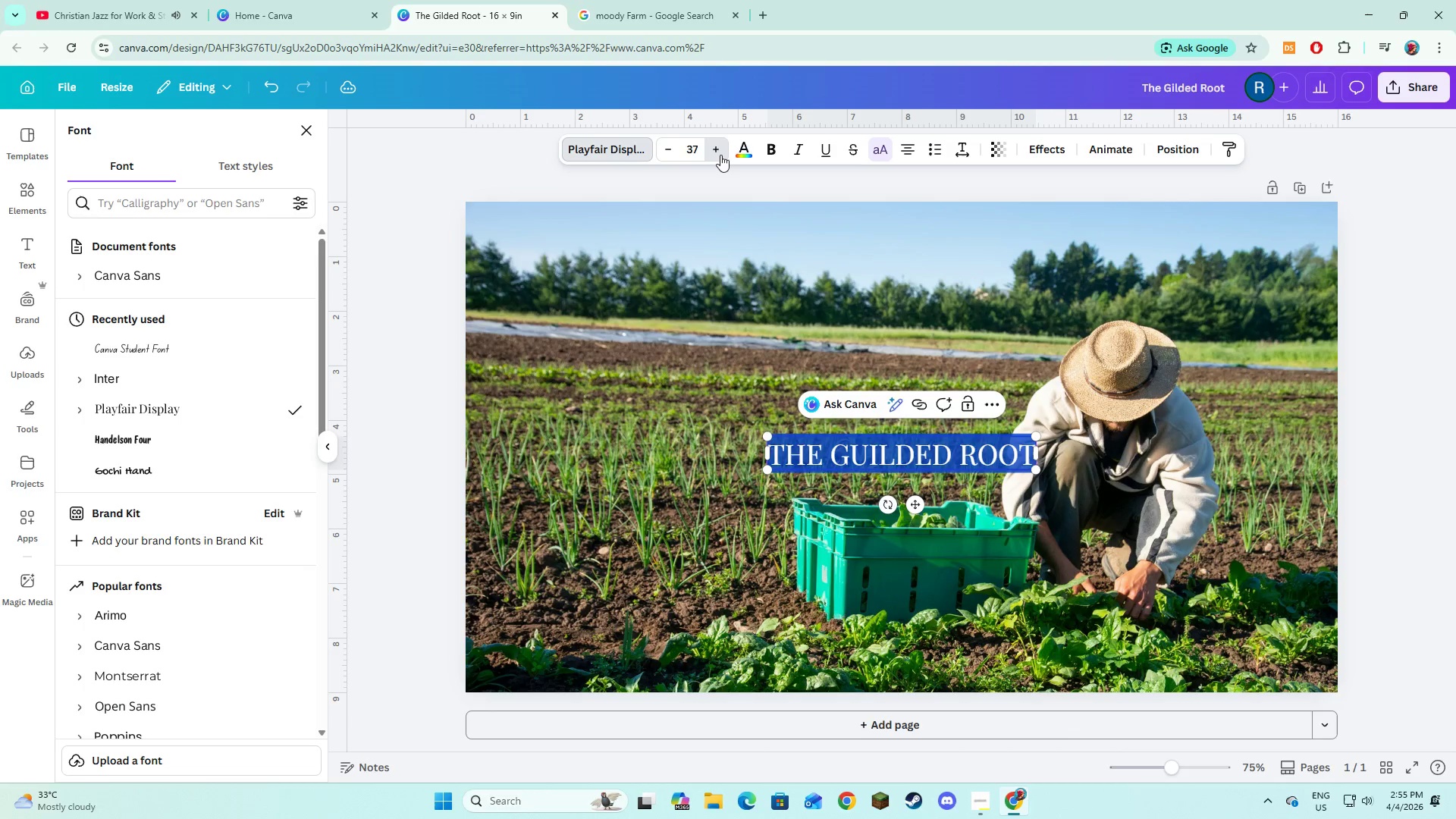 
triple_click([720, 155])
 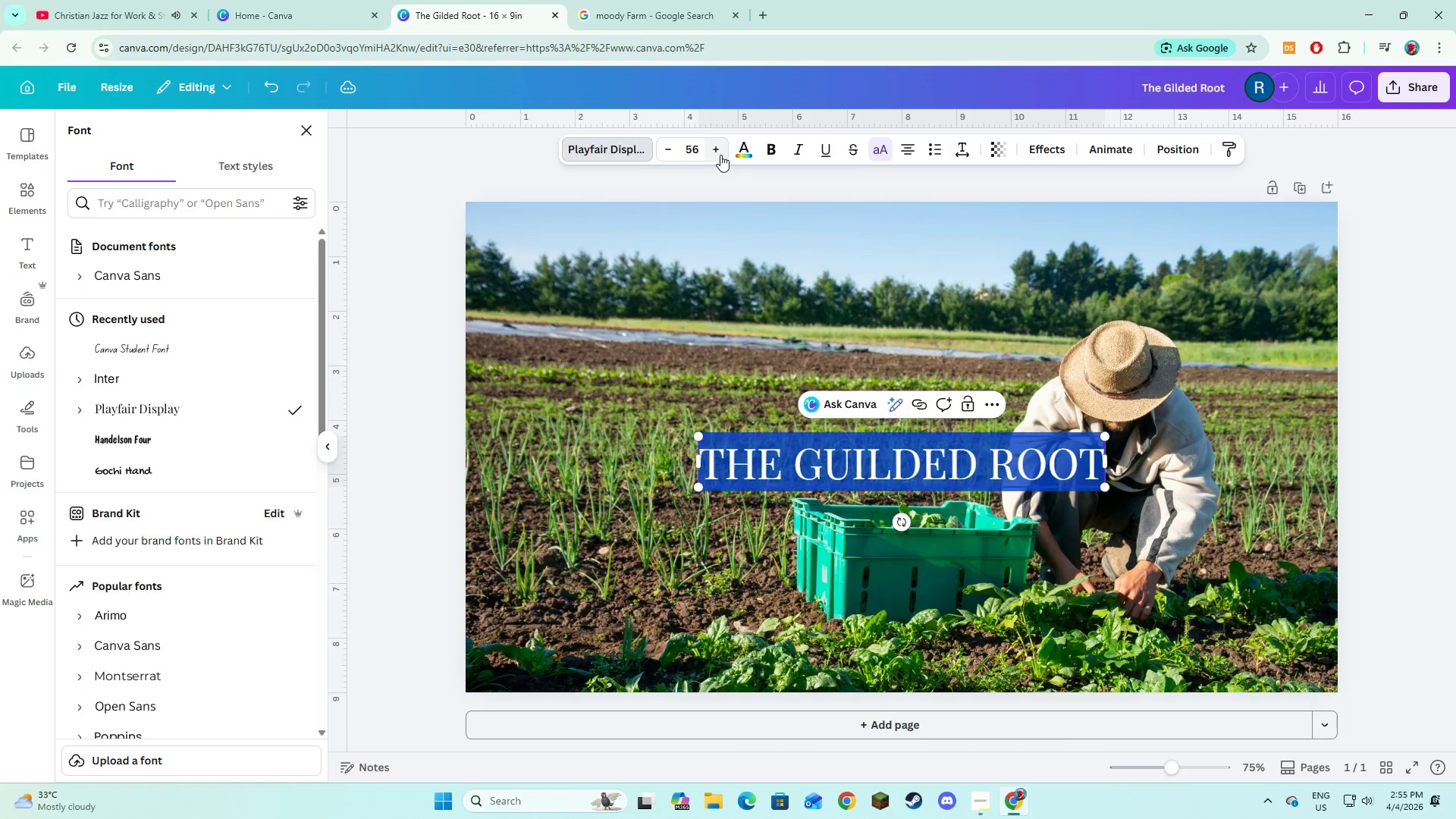 
triple_click([720, 155])
 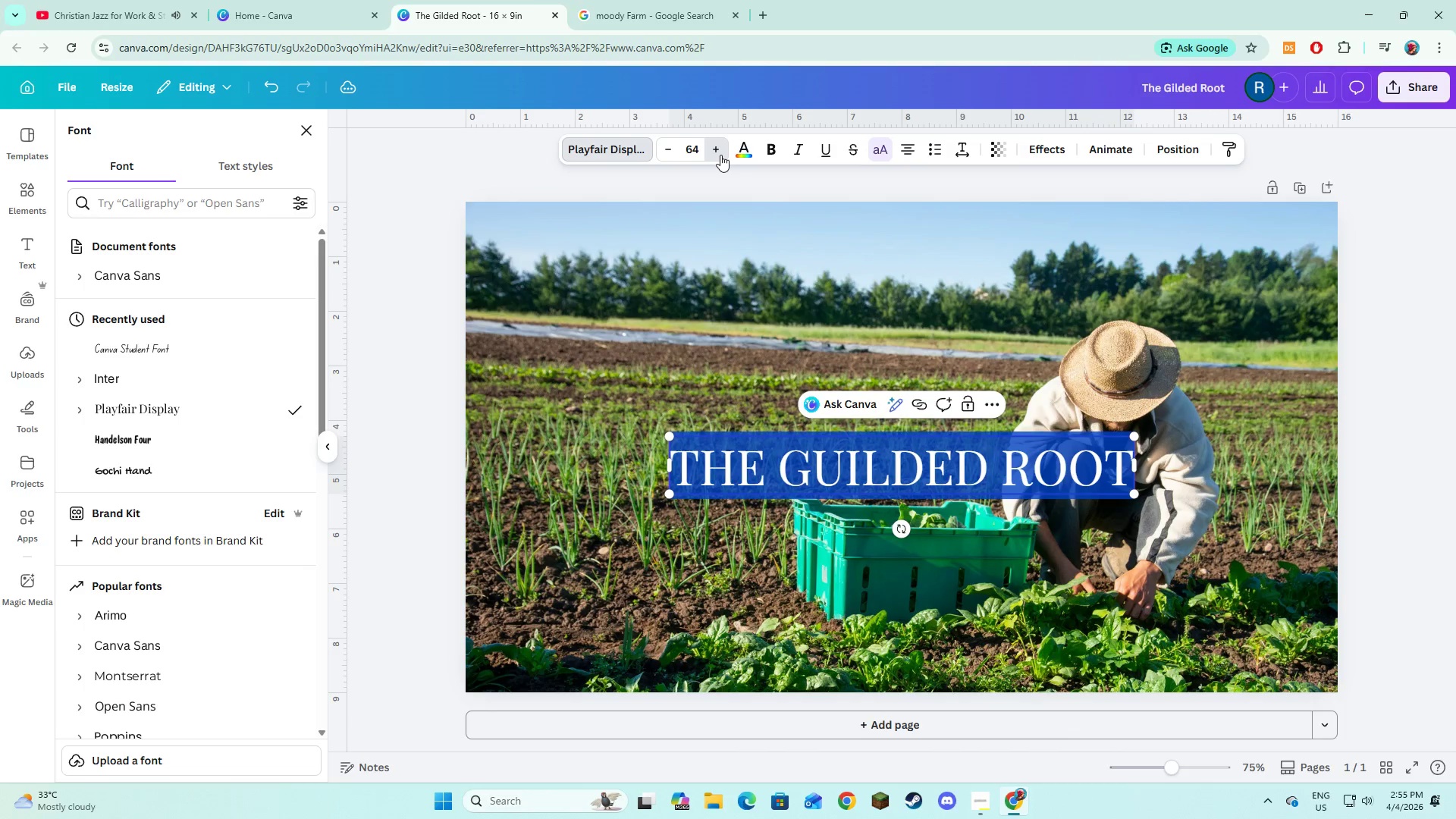 
double_click([720, 155])
 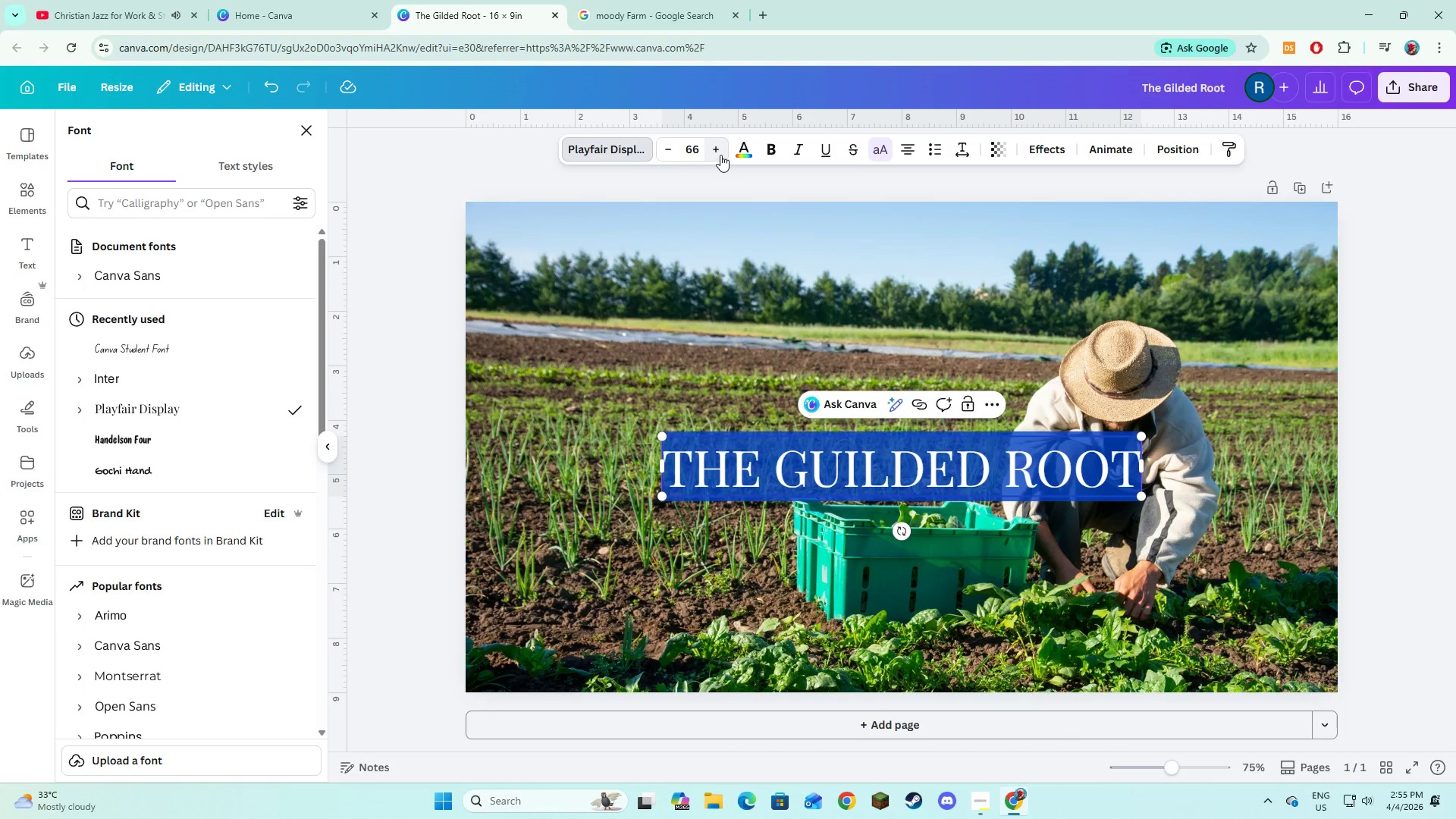 
triple_click([720, 155])
 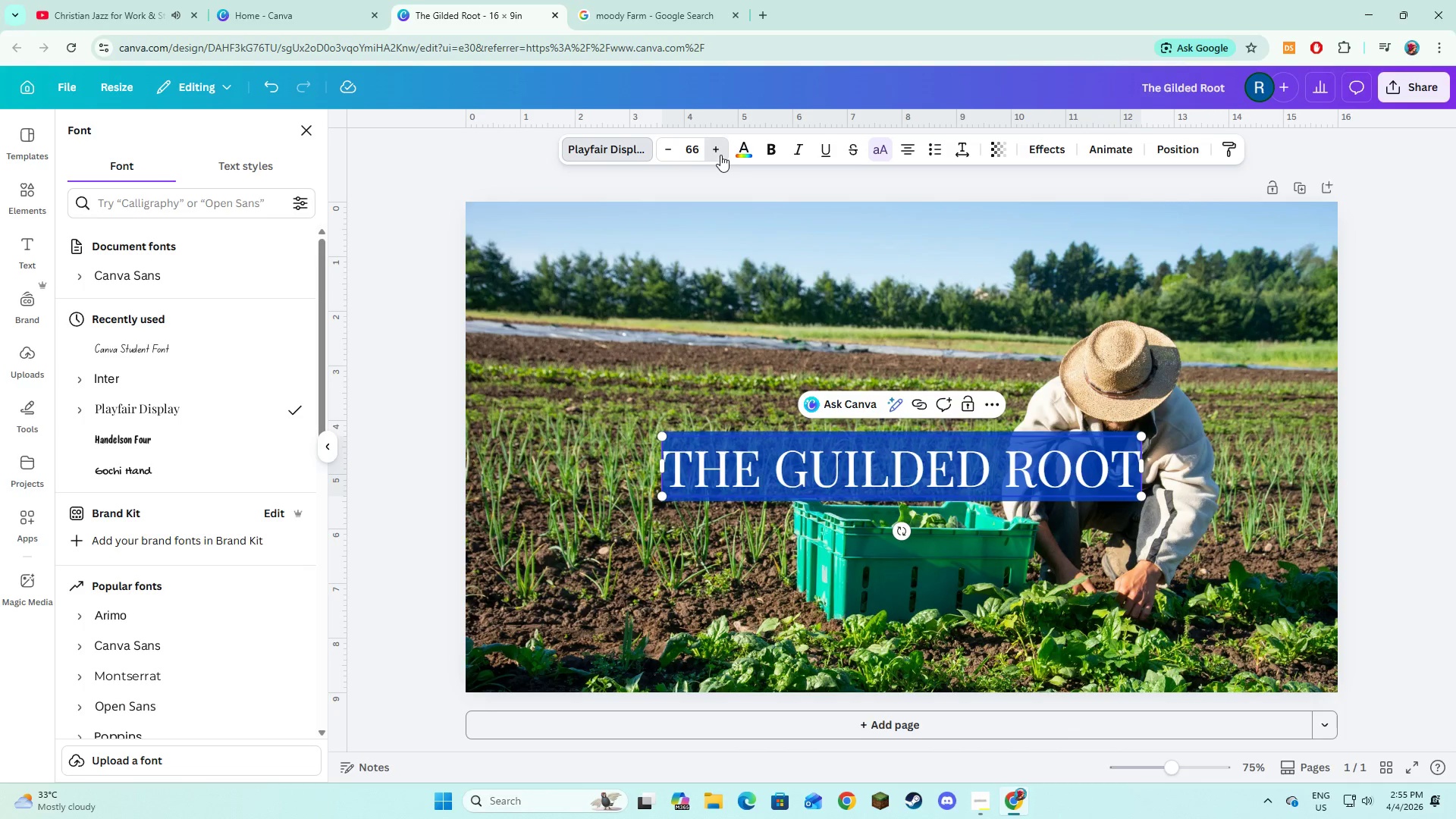 
triple_click([720, 155])
 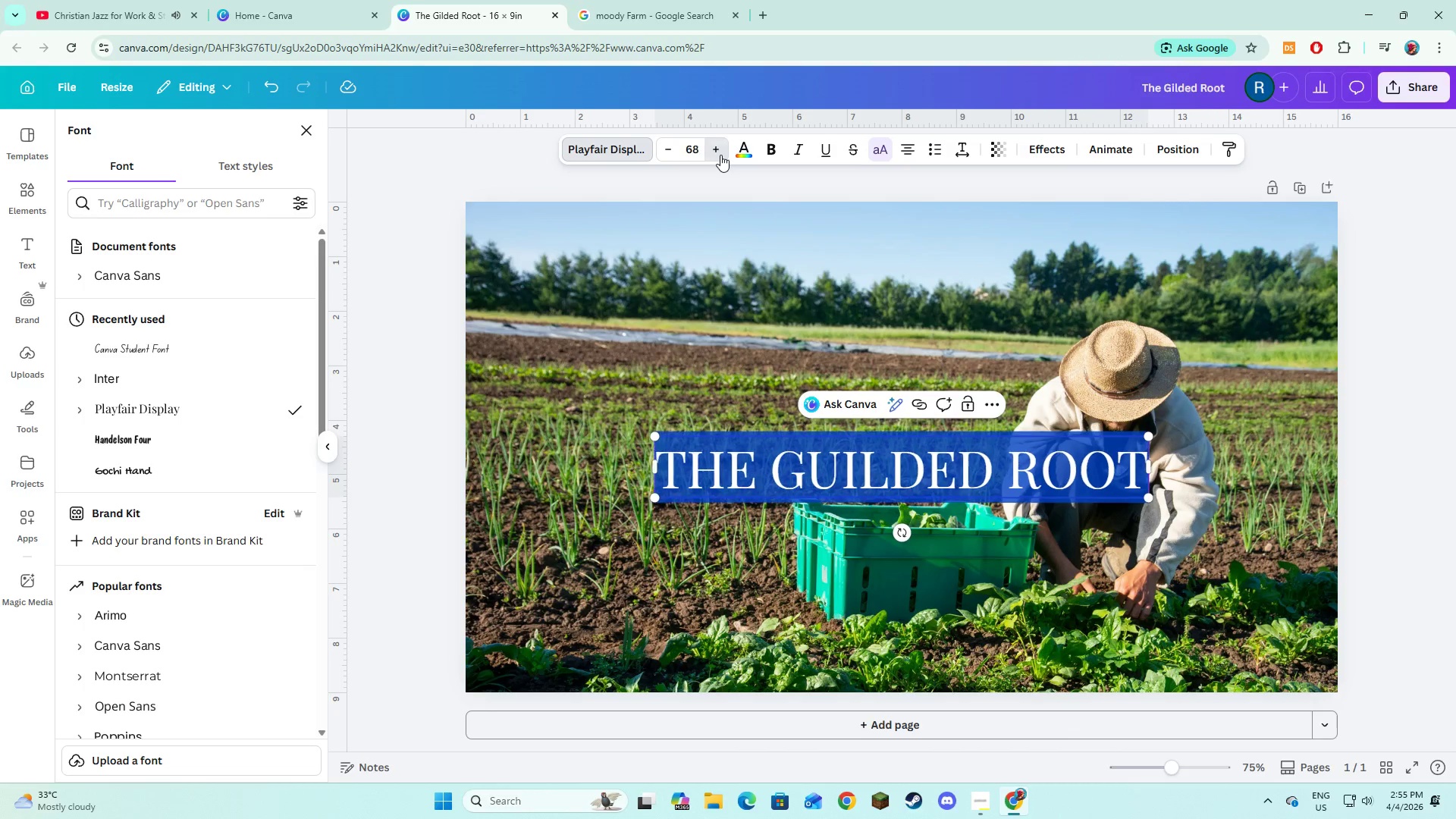 
triple_click([720, 155])
 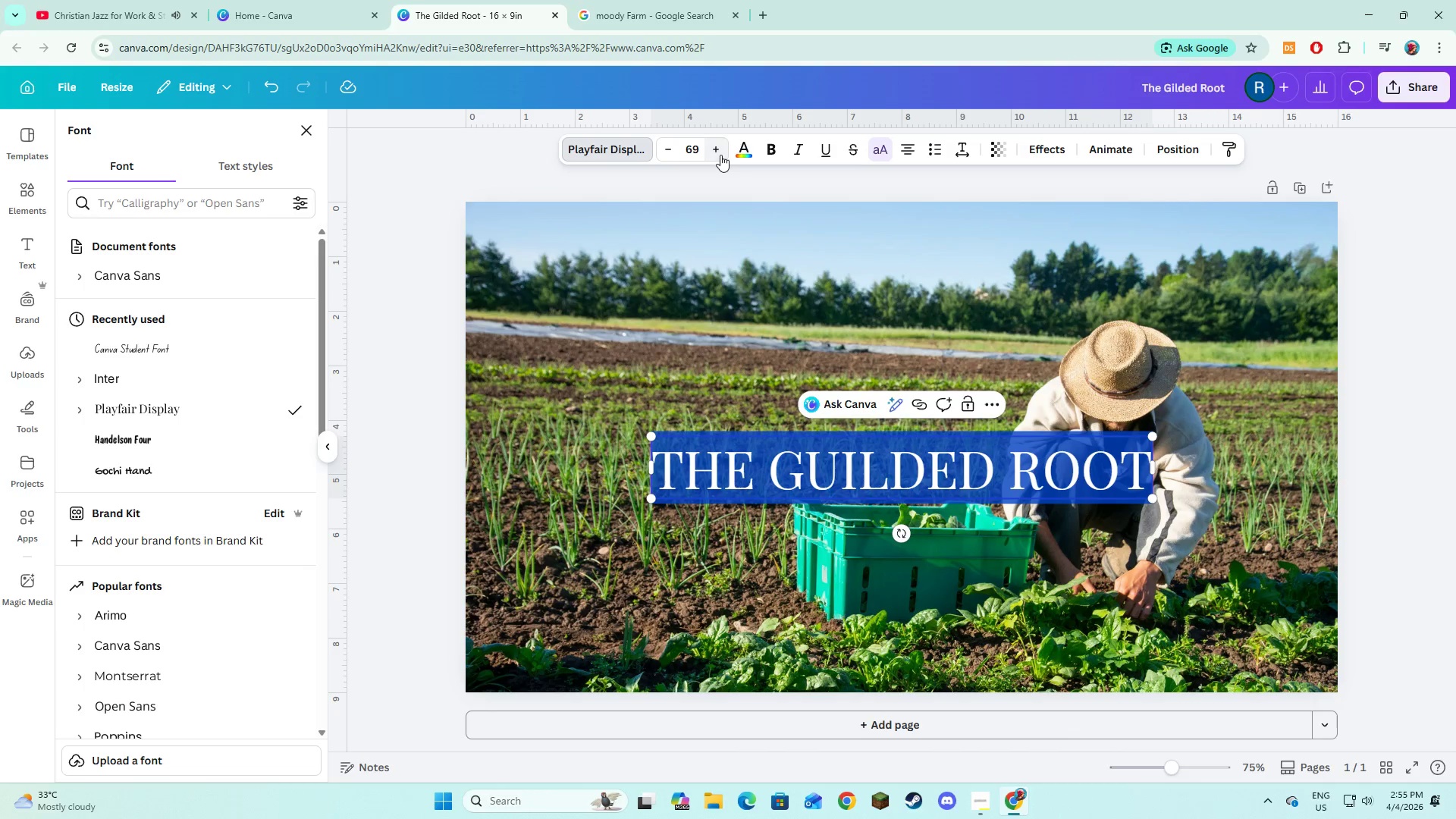 
triple_click([720, 155])
 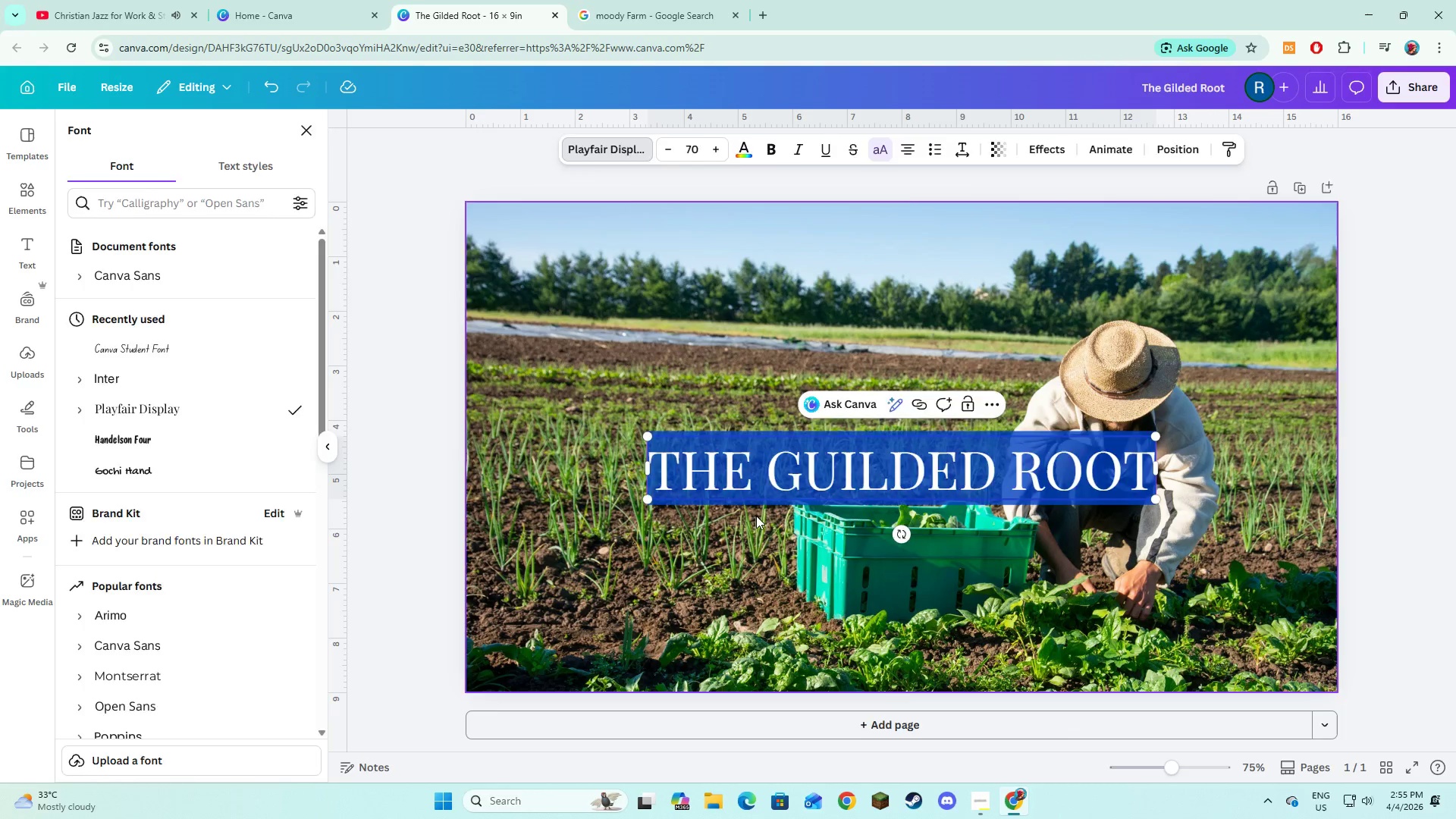 
double_click([785, 466])
 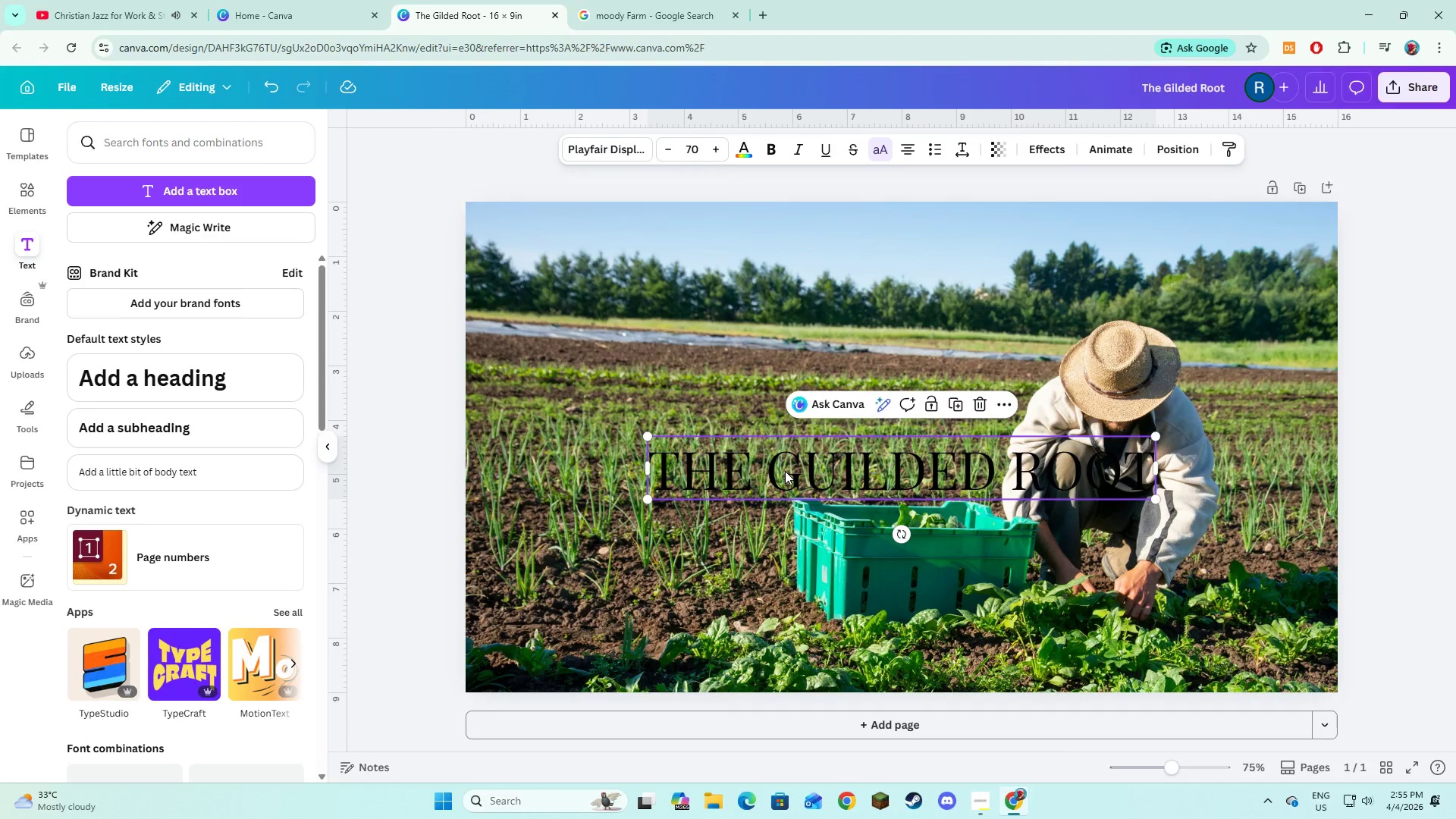 
left_click_drag(start_coordinate=[785, 471], to_coordinate=[785, 447])
 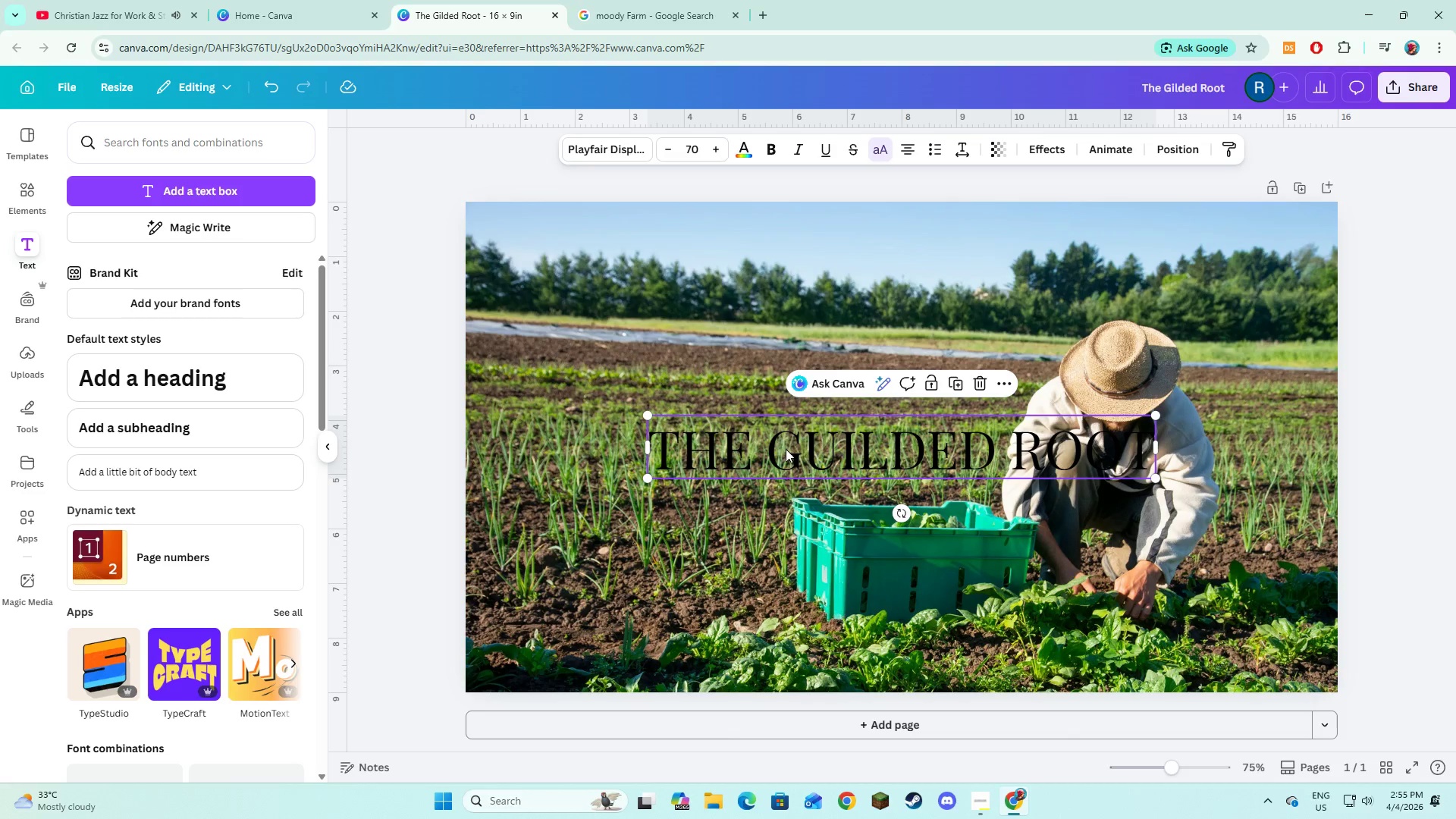 
left_click([786, 457])
 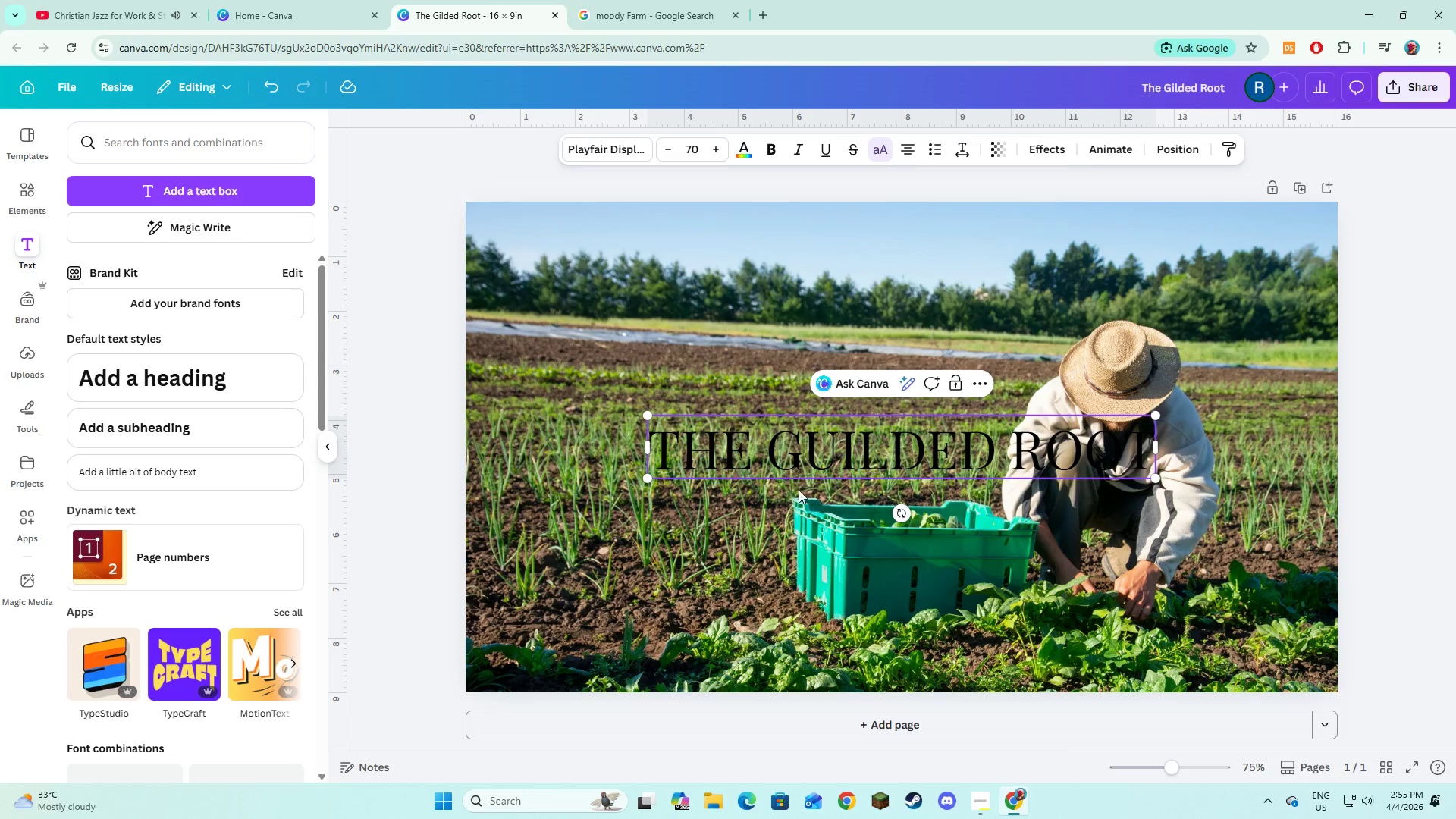 
key(Control+A)
 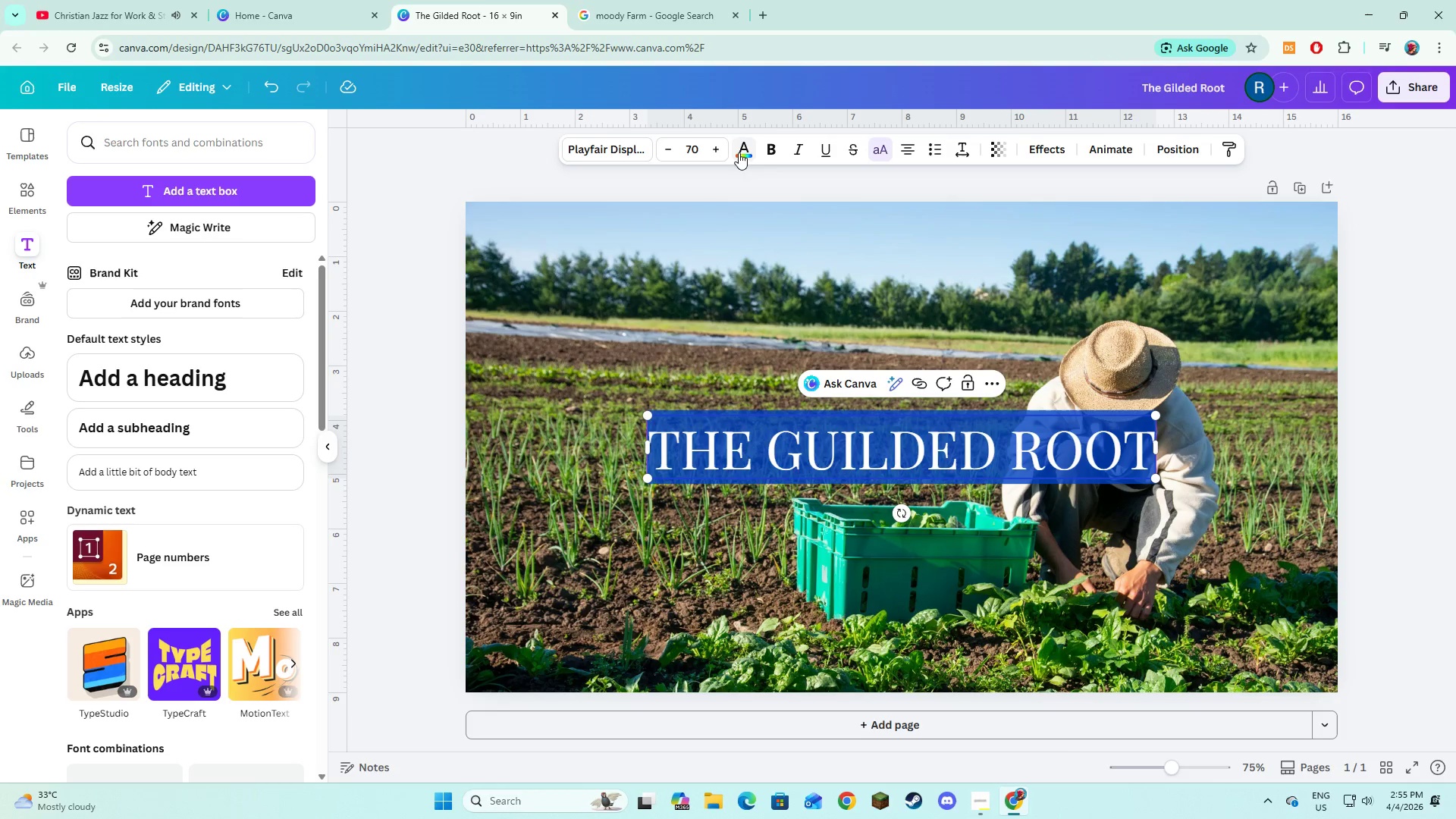 
left_click([739, 152])
 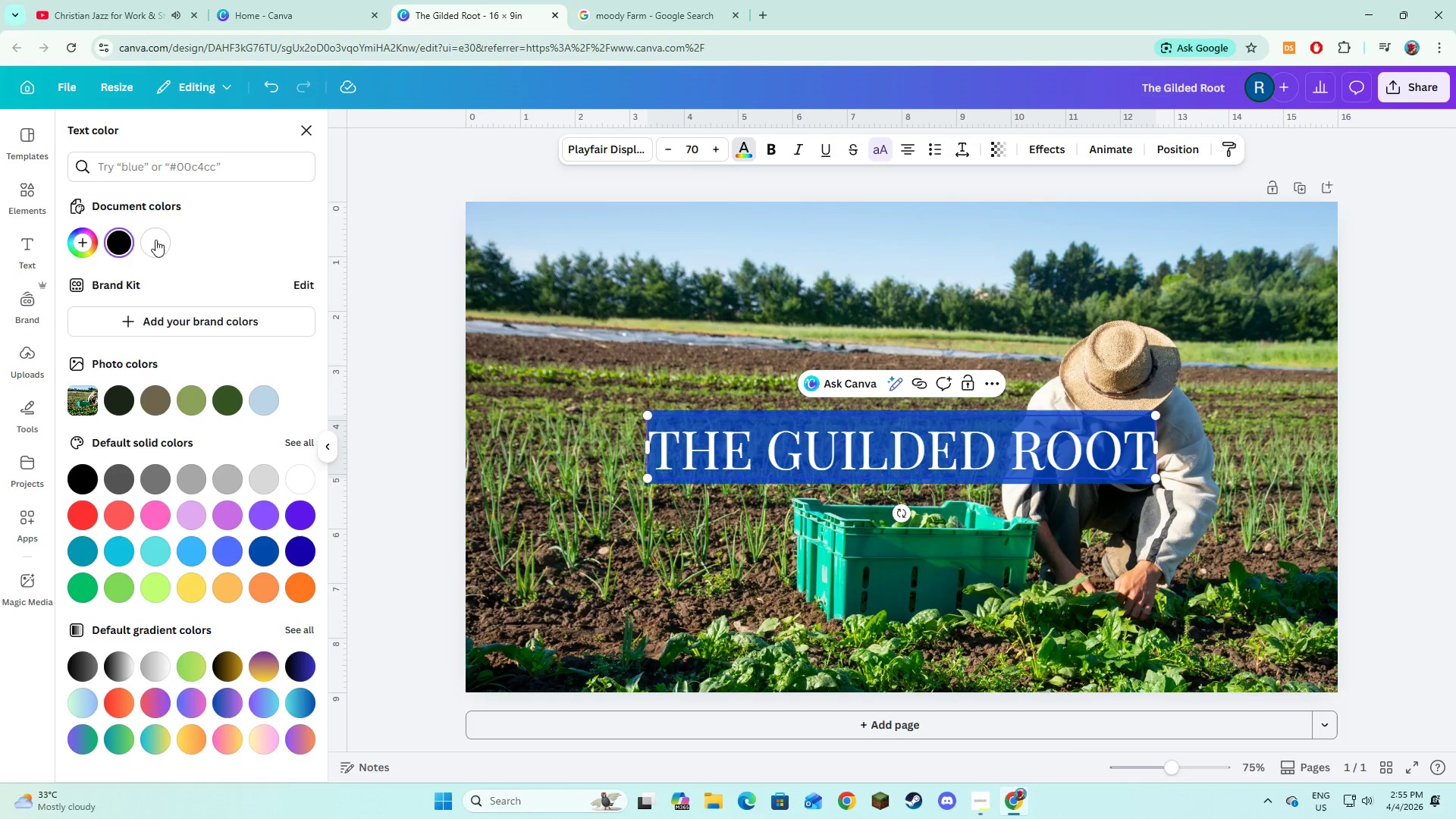 
left_click([175, 163])
 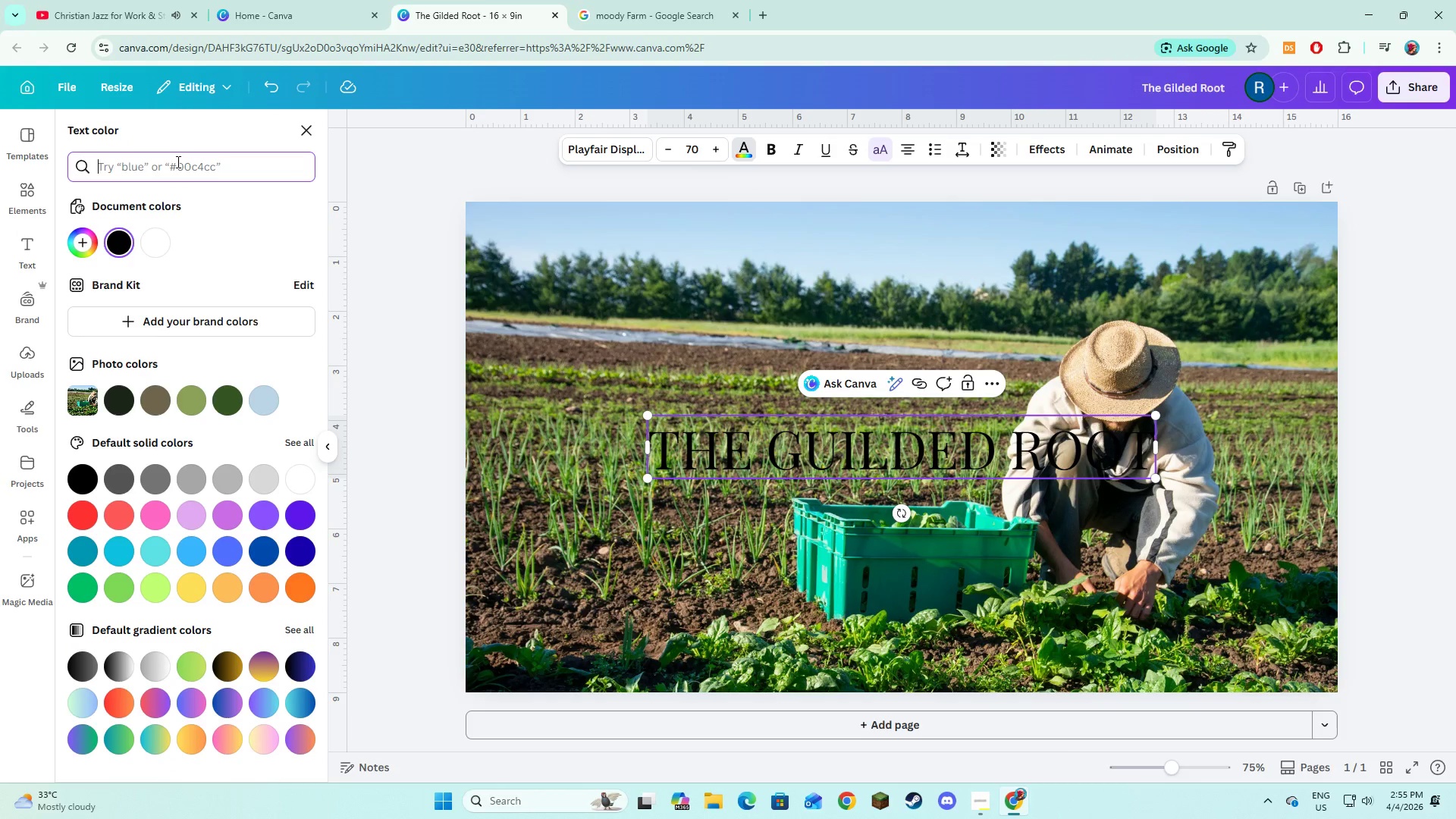 
type(#1f1f1f)
 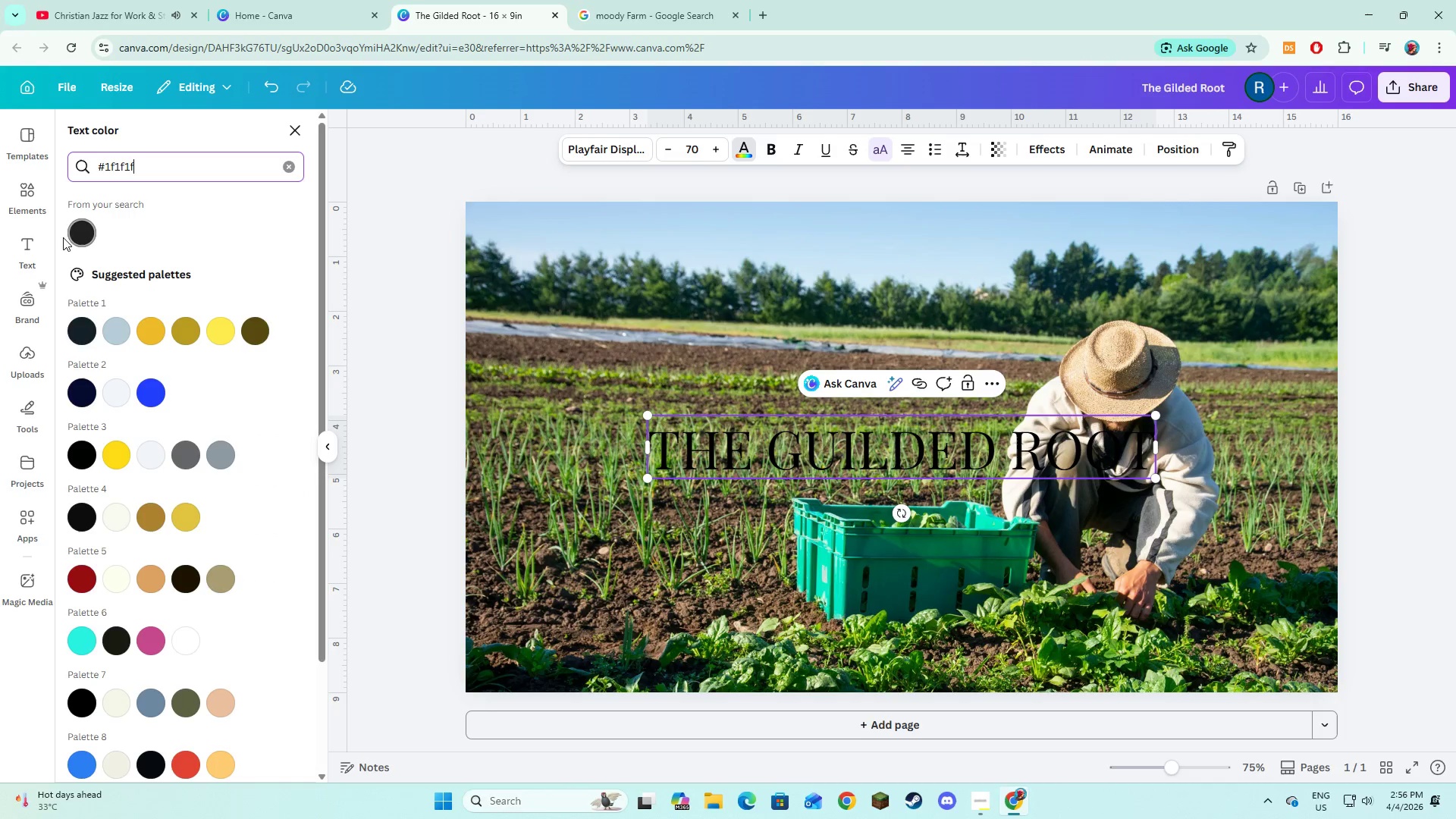 
left_click([80, 238])
 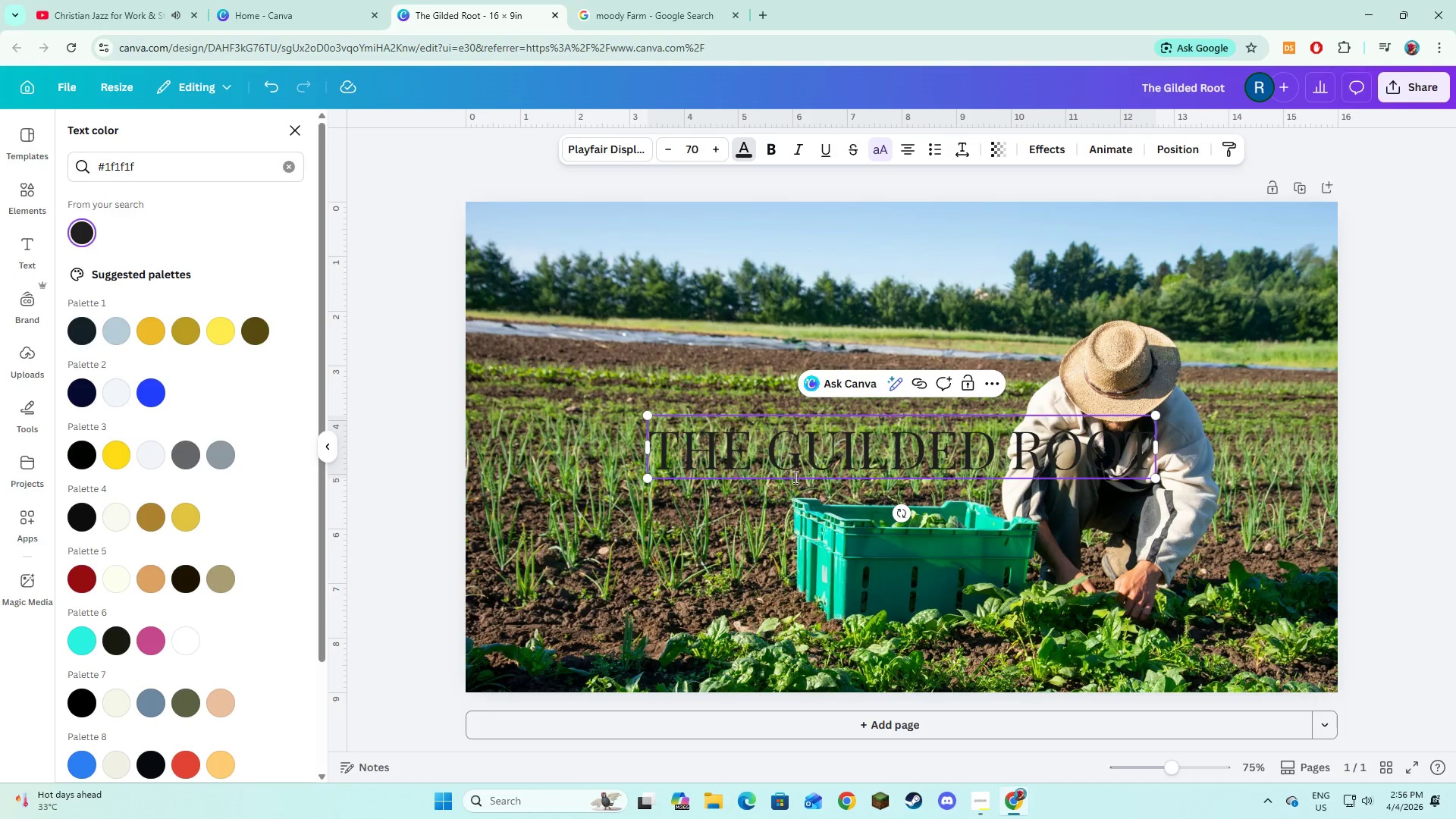 
double_click([797, 468])
 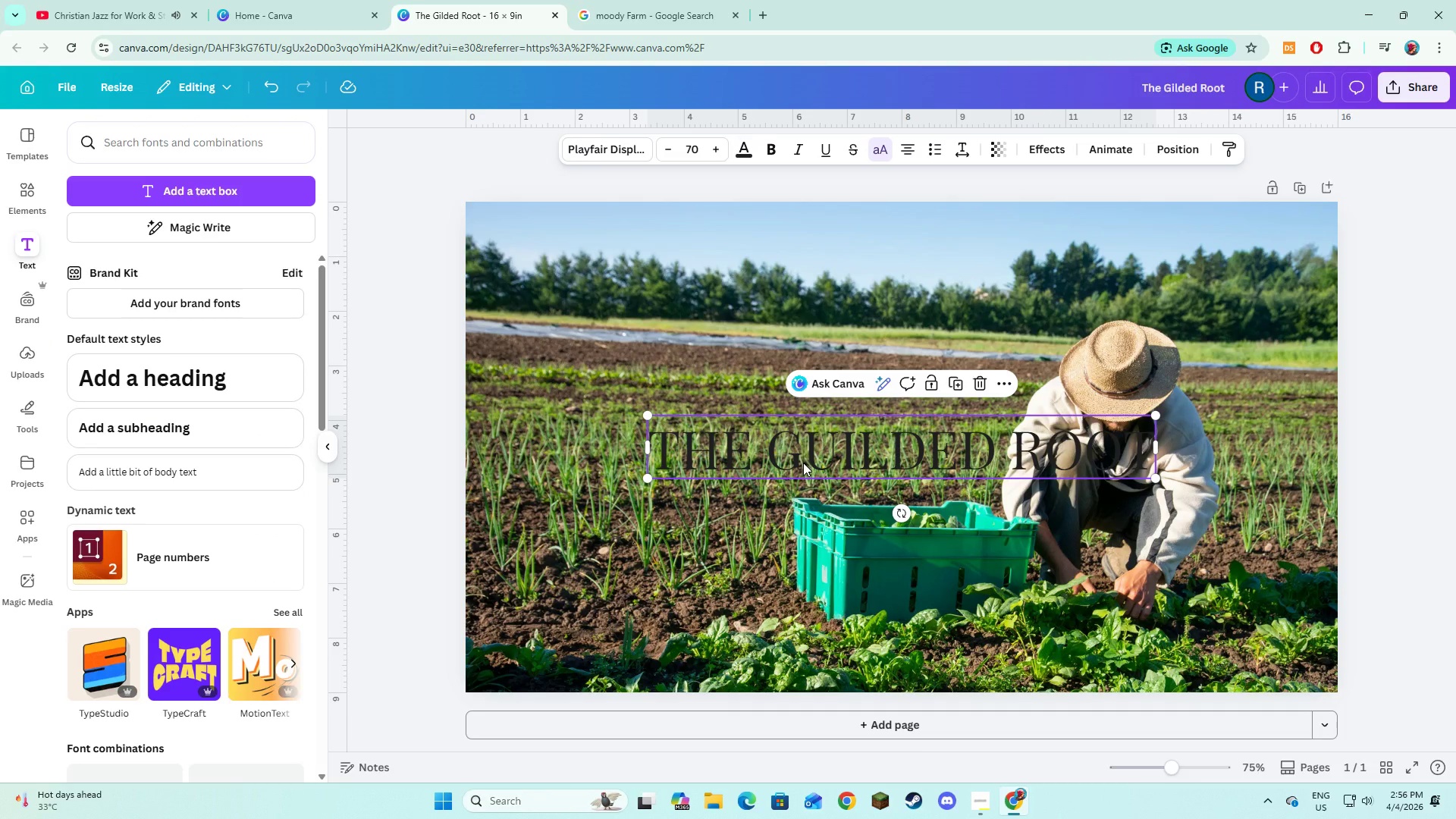 
left_click_drag(start_coordinate=[803, 463], to_coordinate=[802, 416])
 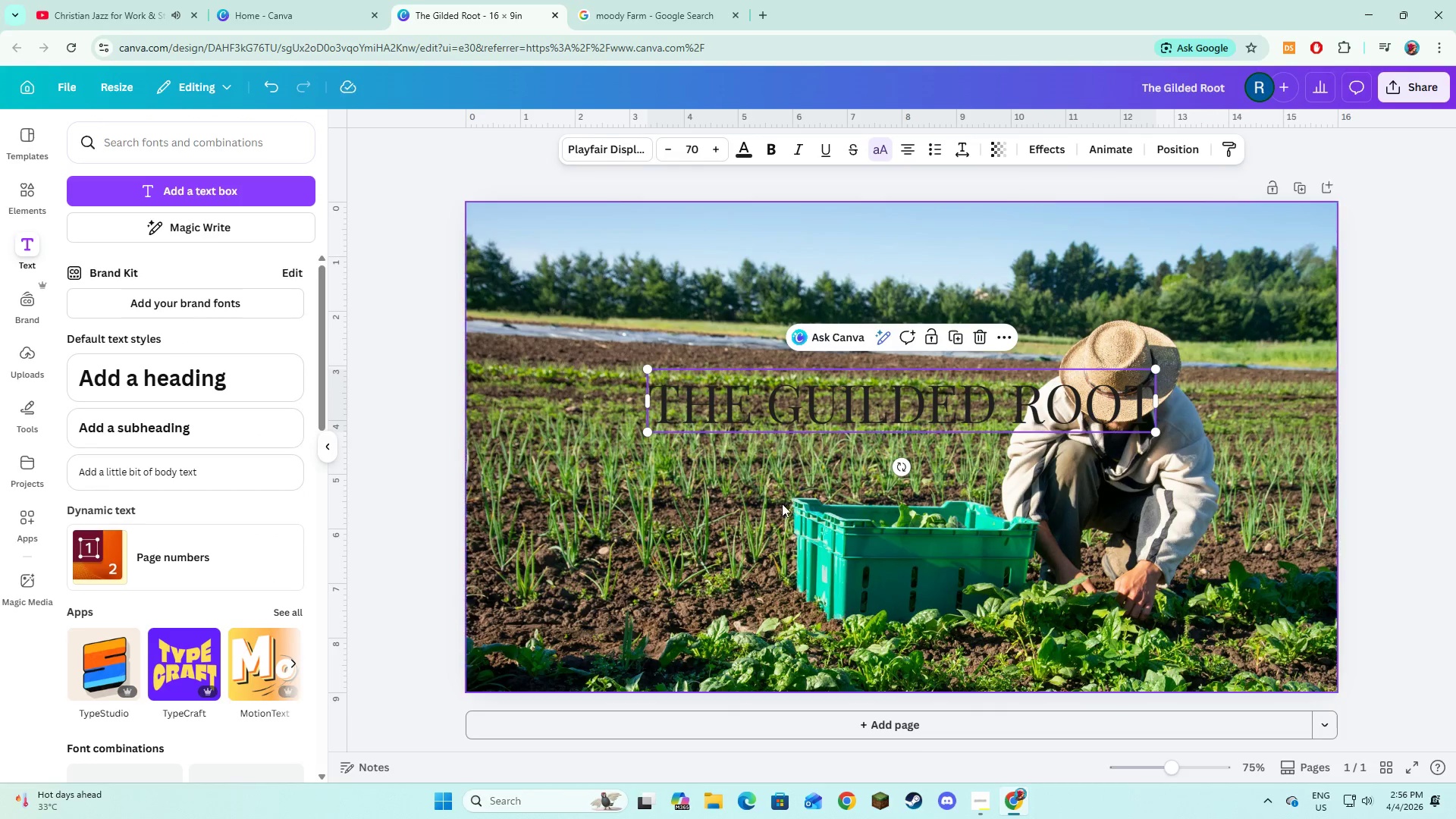 
left_click([782, 504])
 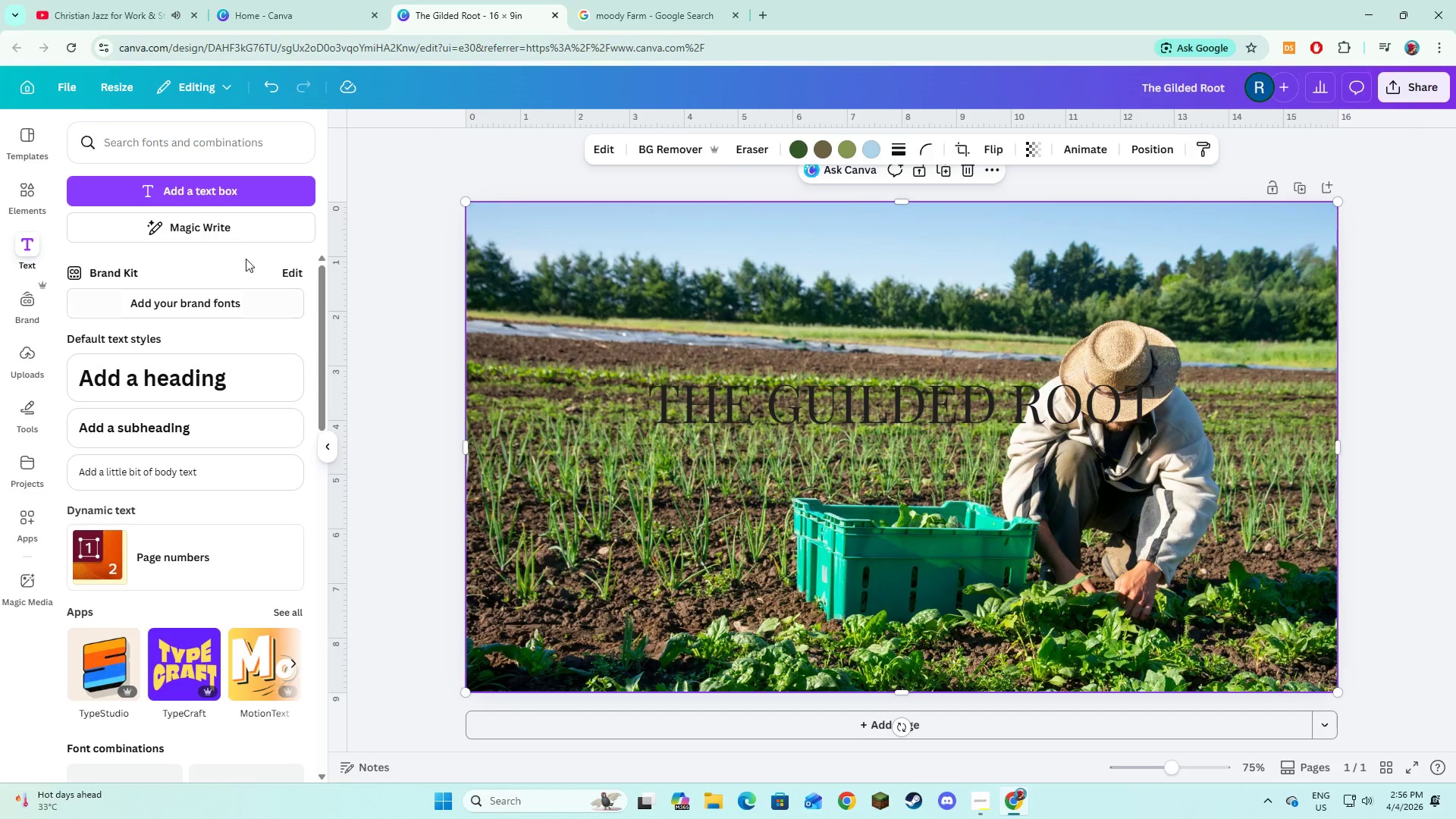 
left_click([31, 187])
 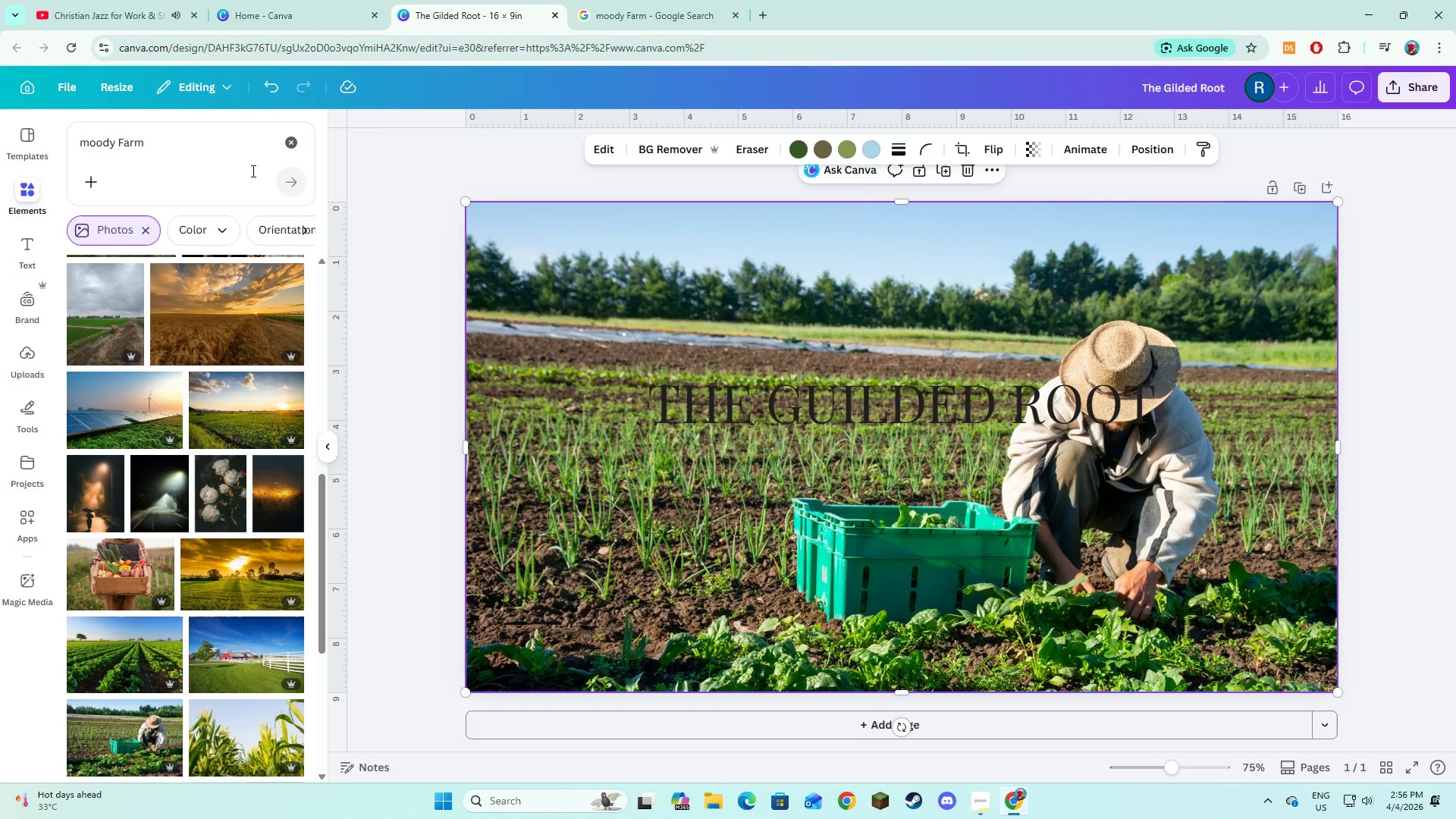 
left_click([282, 155])
 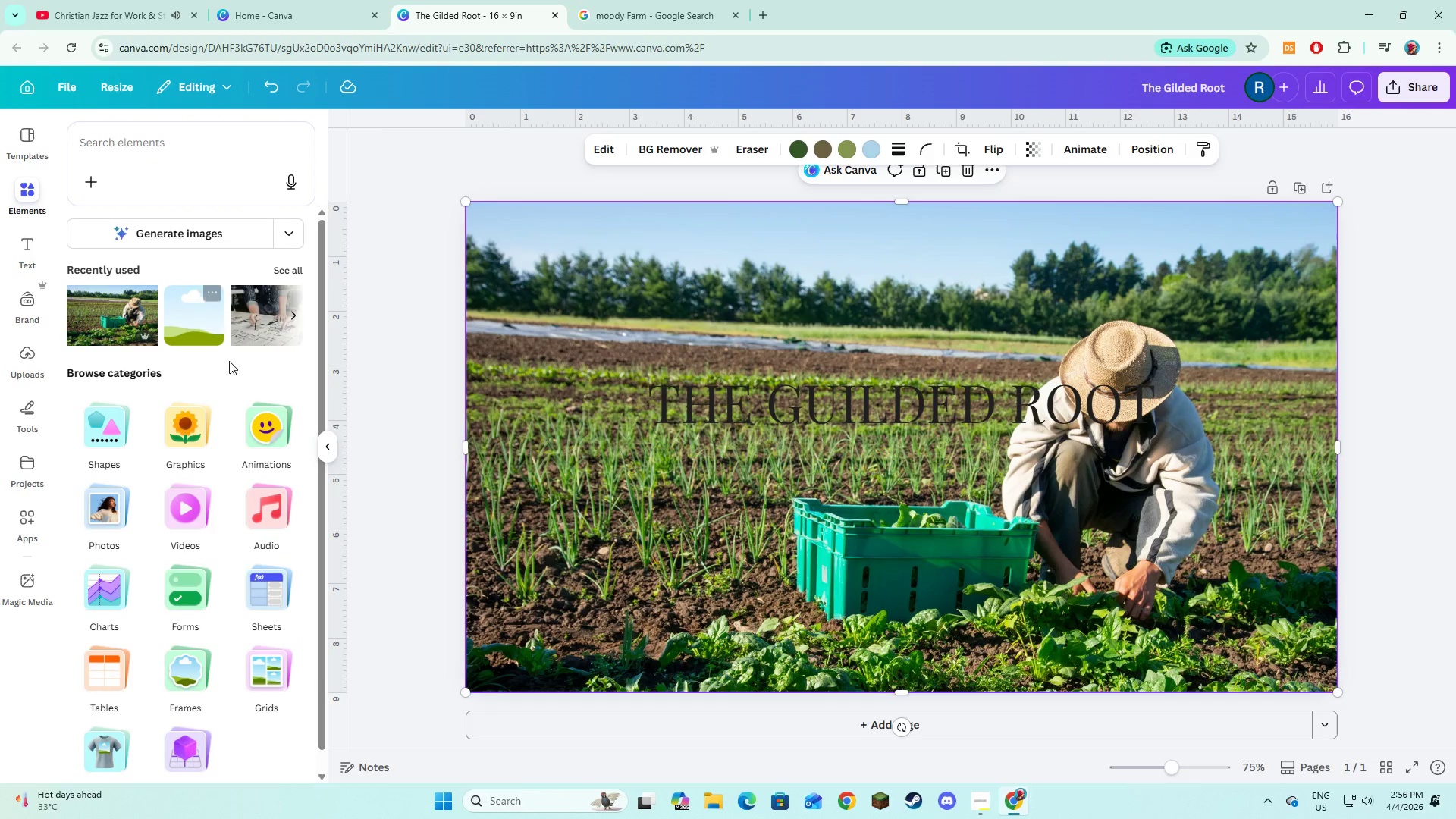 
left_click([119, 449])
 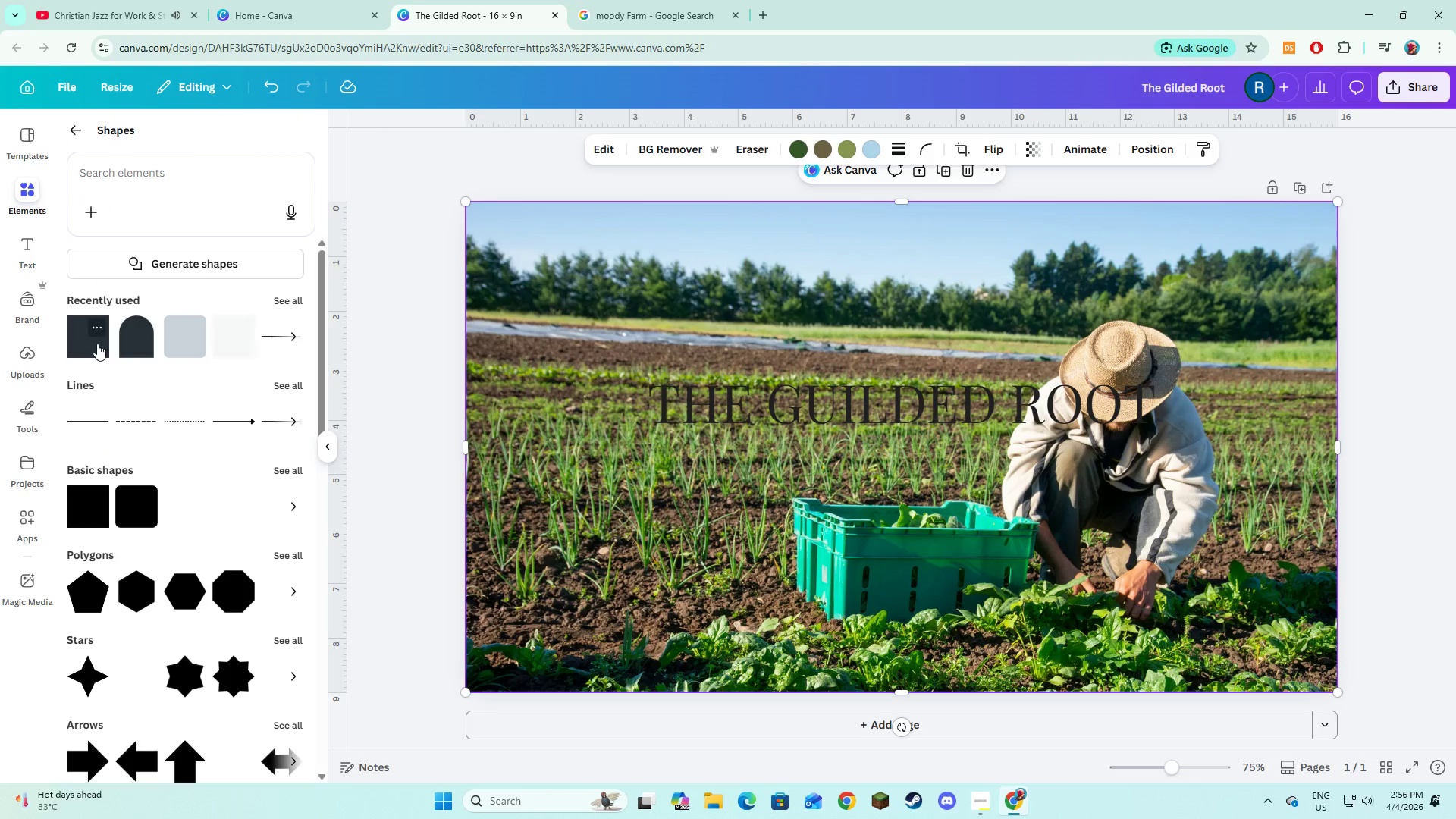 
left_click([86, 344])
 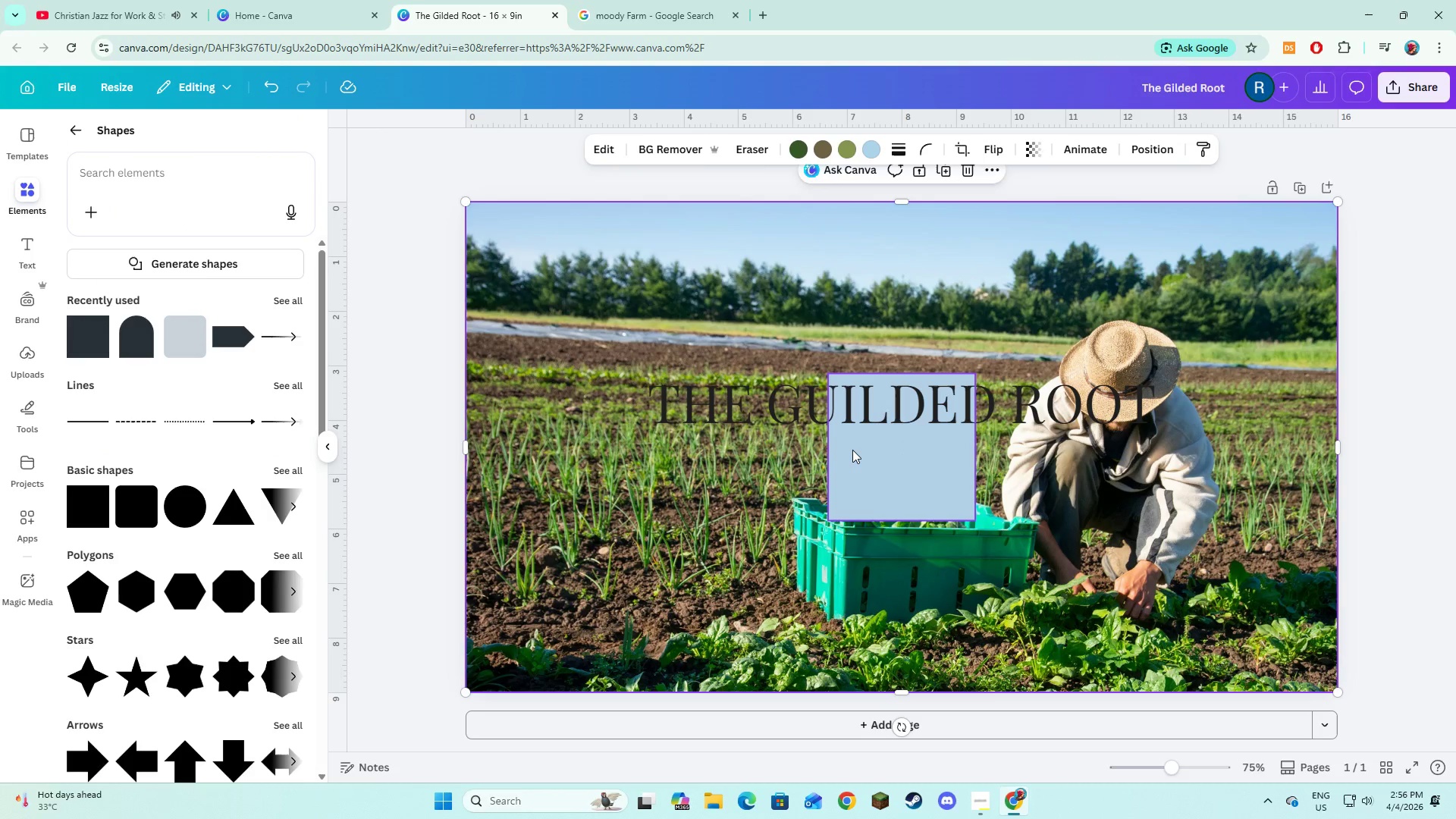 
left_click([854, 450])
 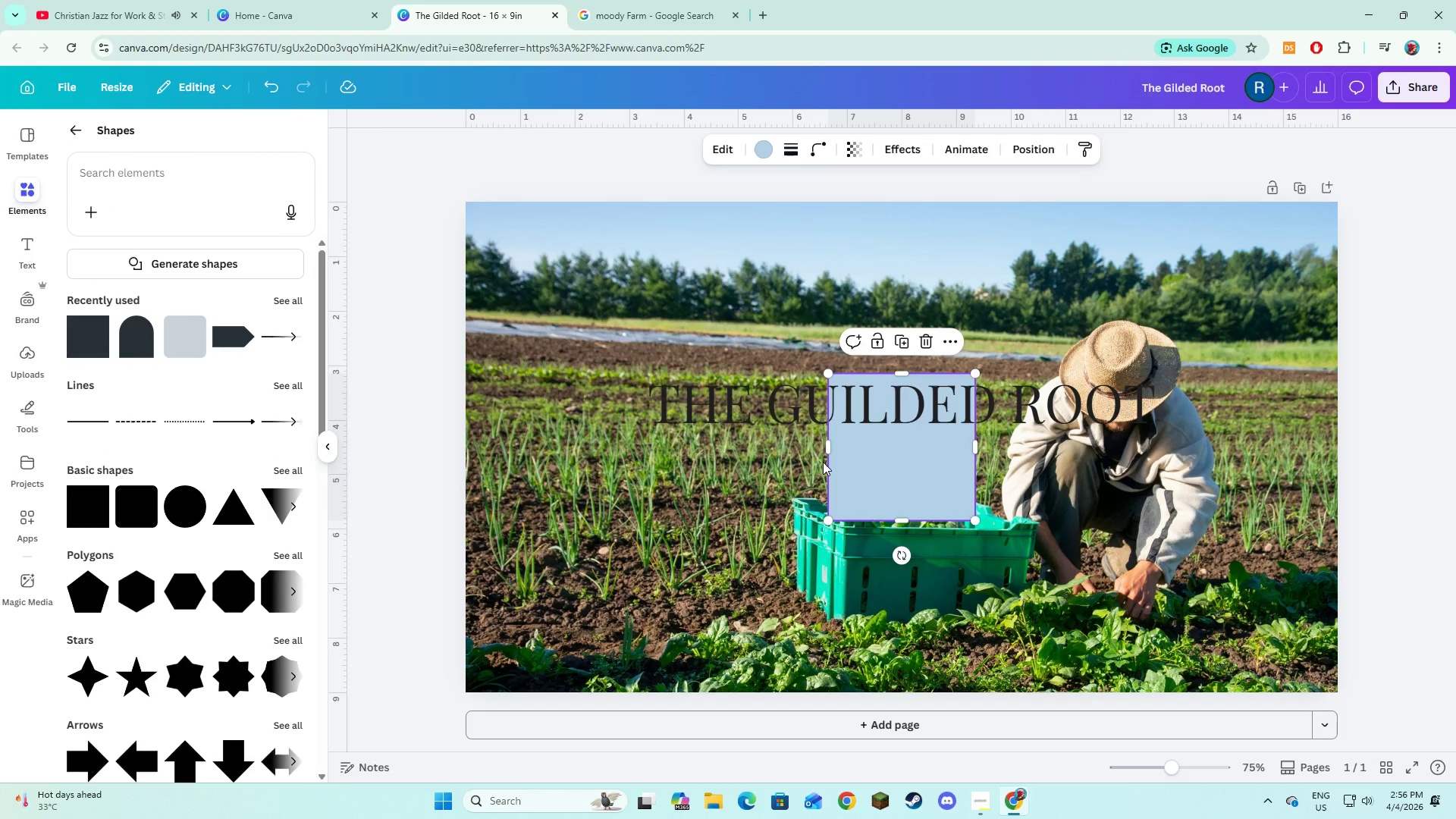 
left_click_drag(start_coordinate=[857, 466], to_coordinate=[496, 295])
 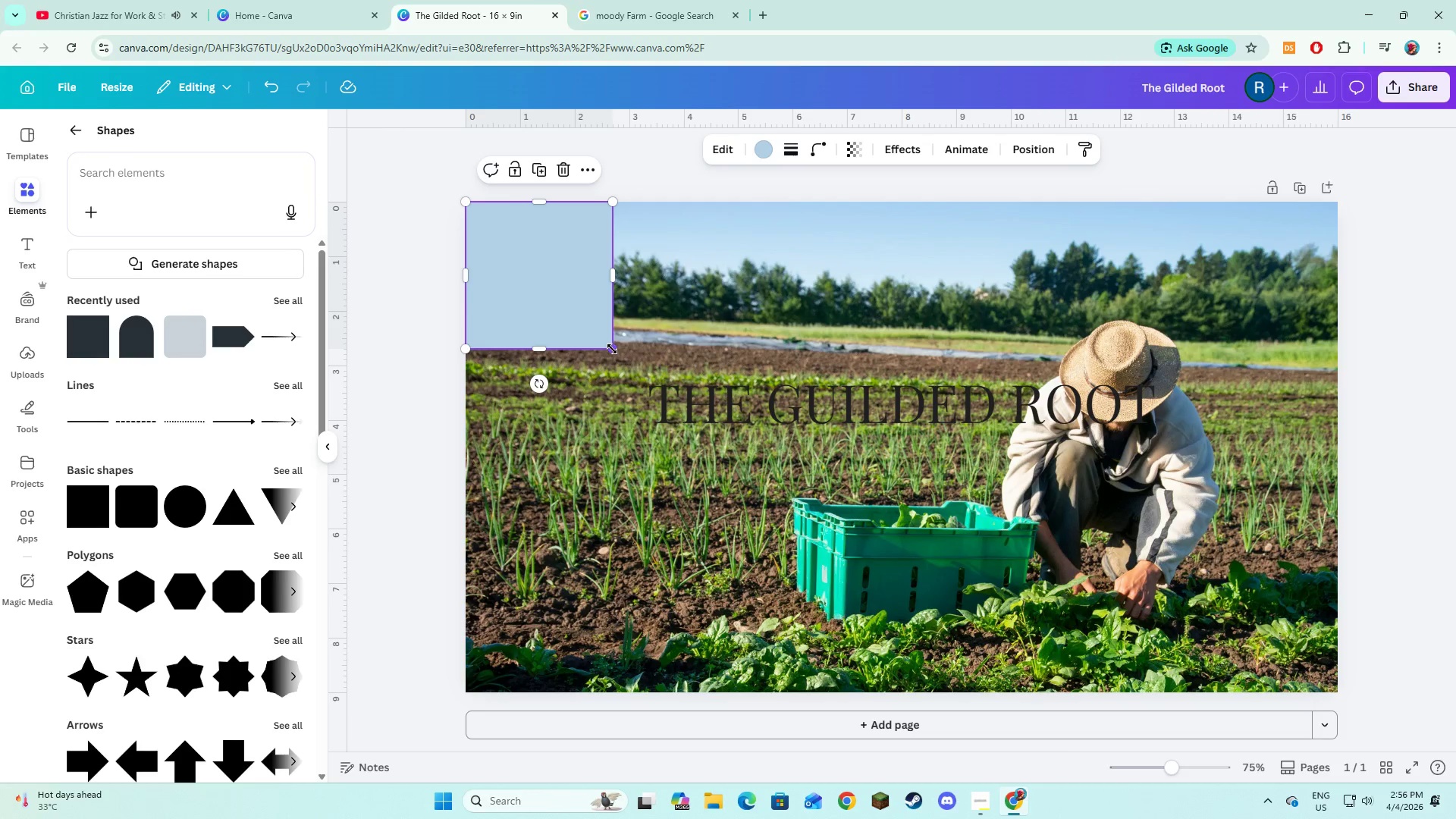 
left_click_drag(start_coordinate=[612, 349], to_coordinate=[1338, 690])
 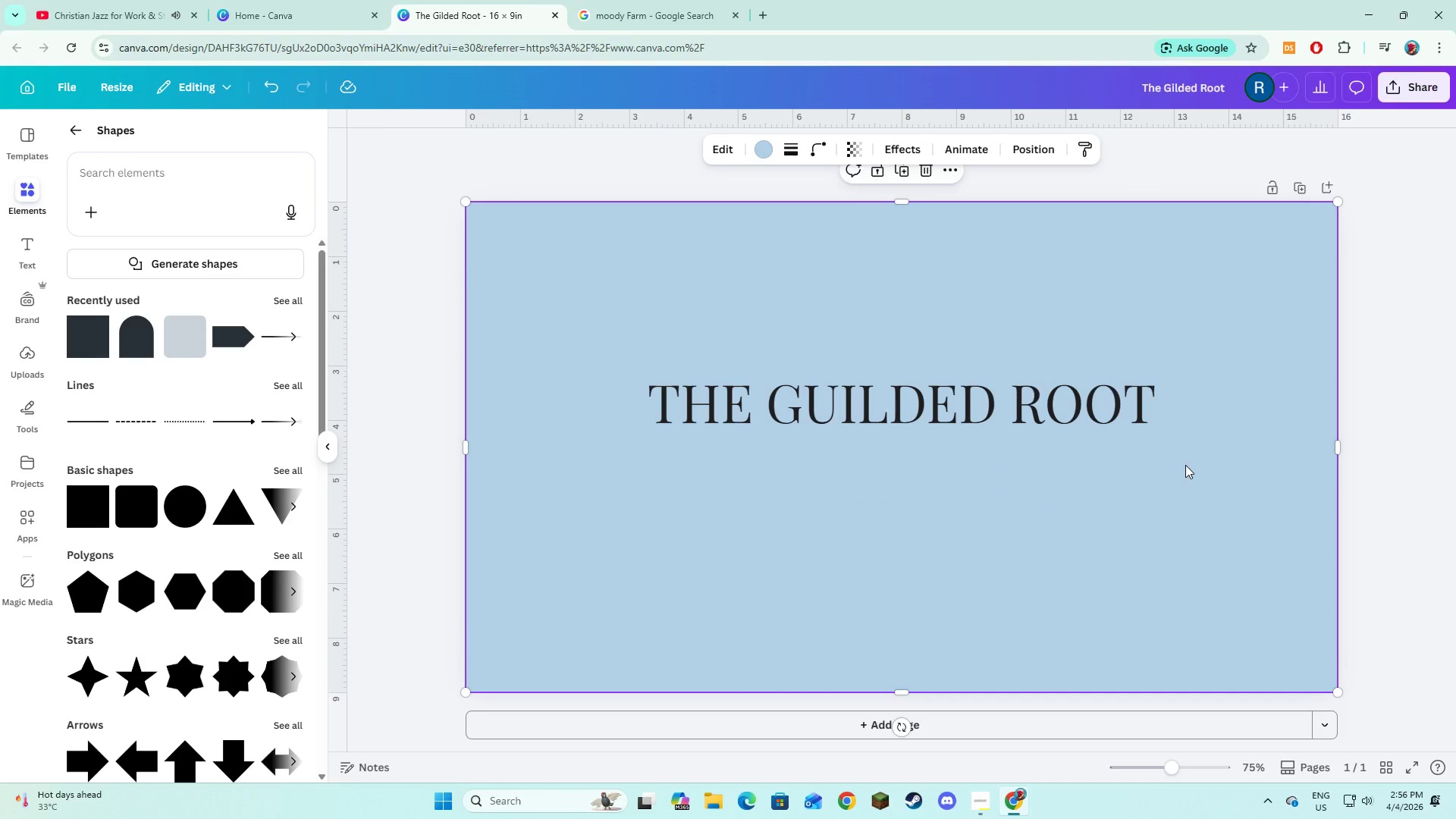 
wait(14.09)
 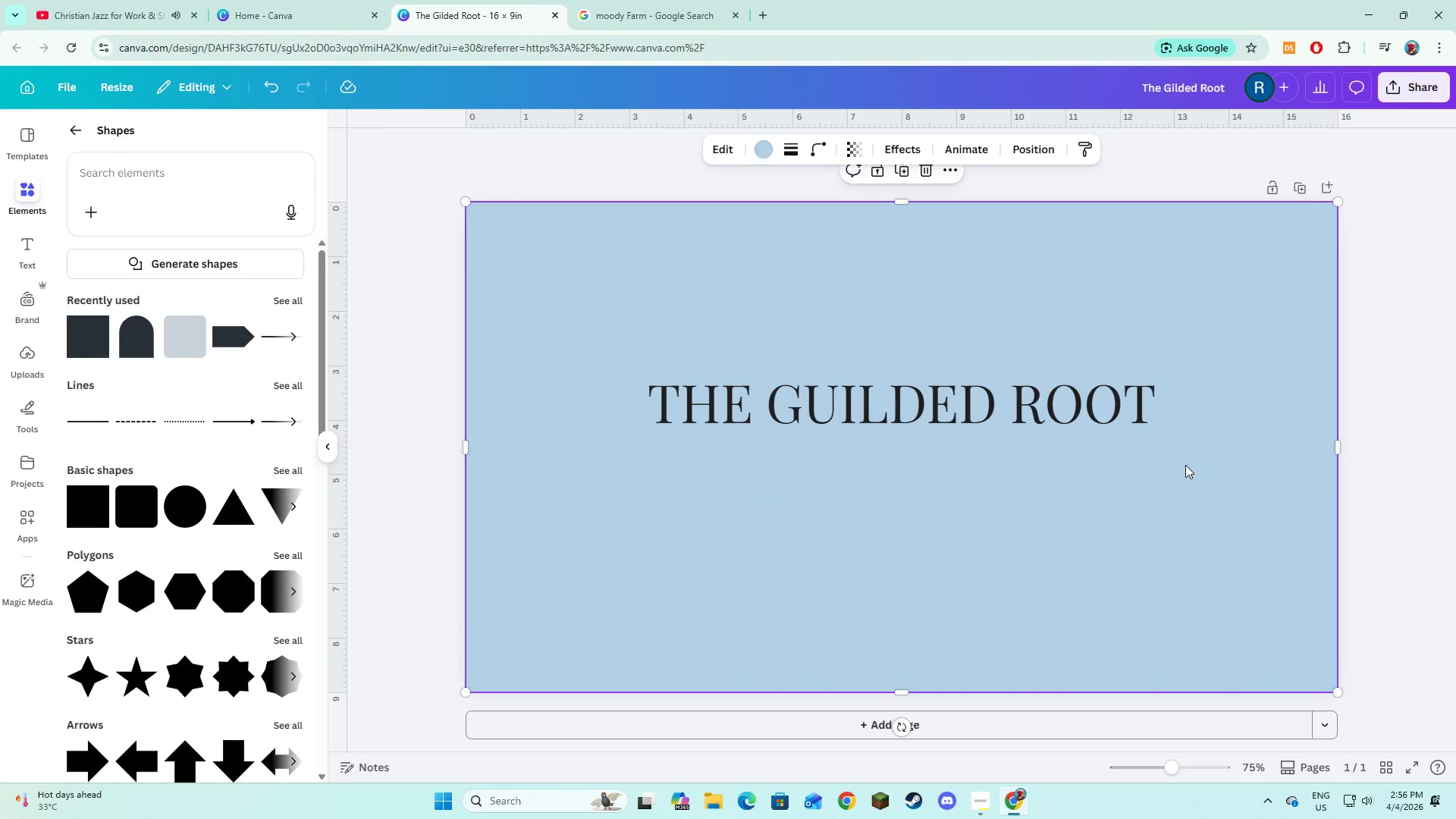 
left_click([759, 153])
 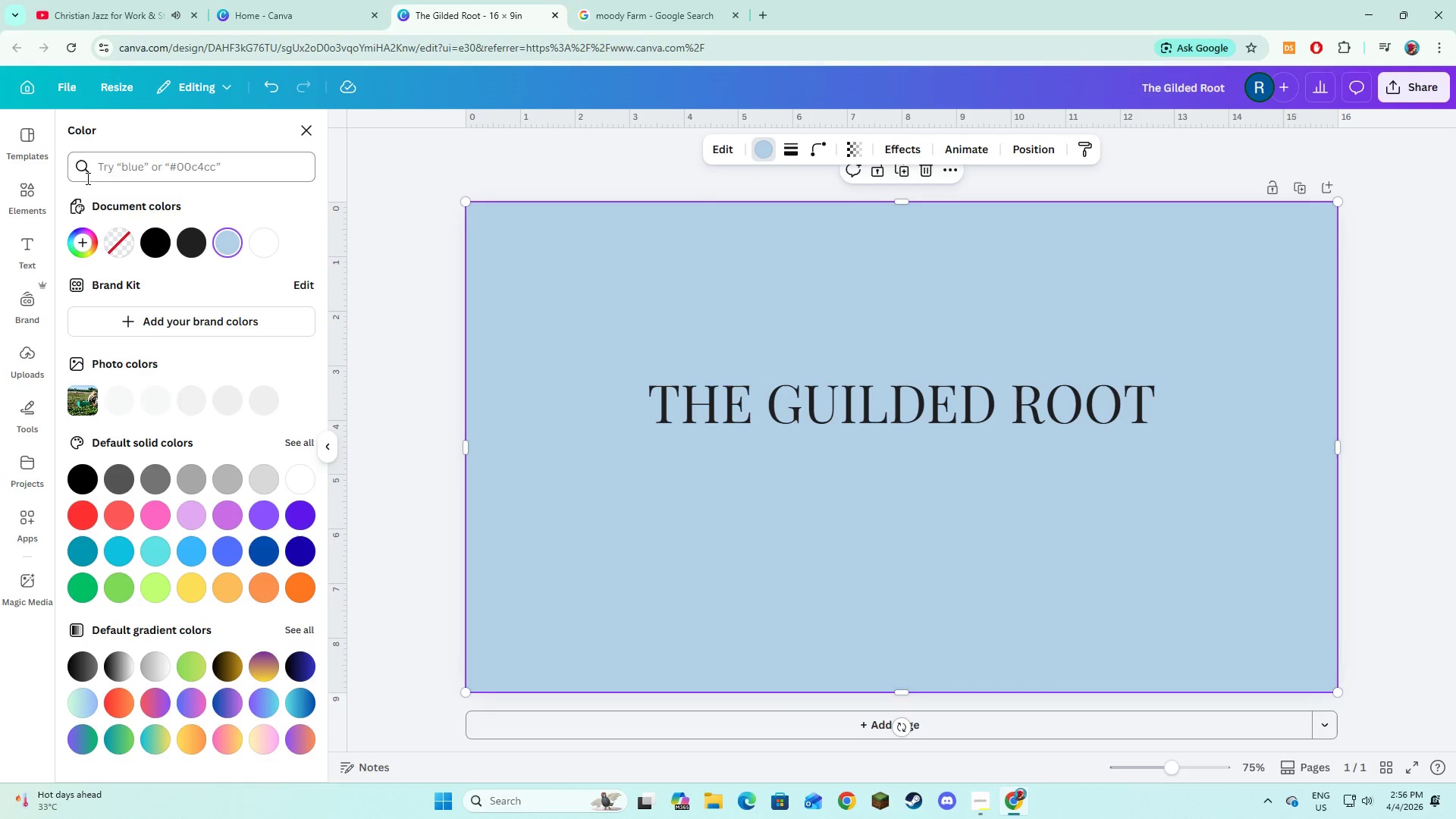 
left_click([111, 165])
 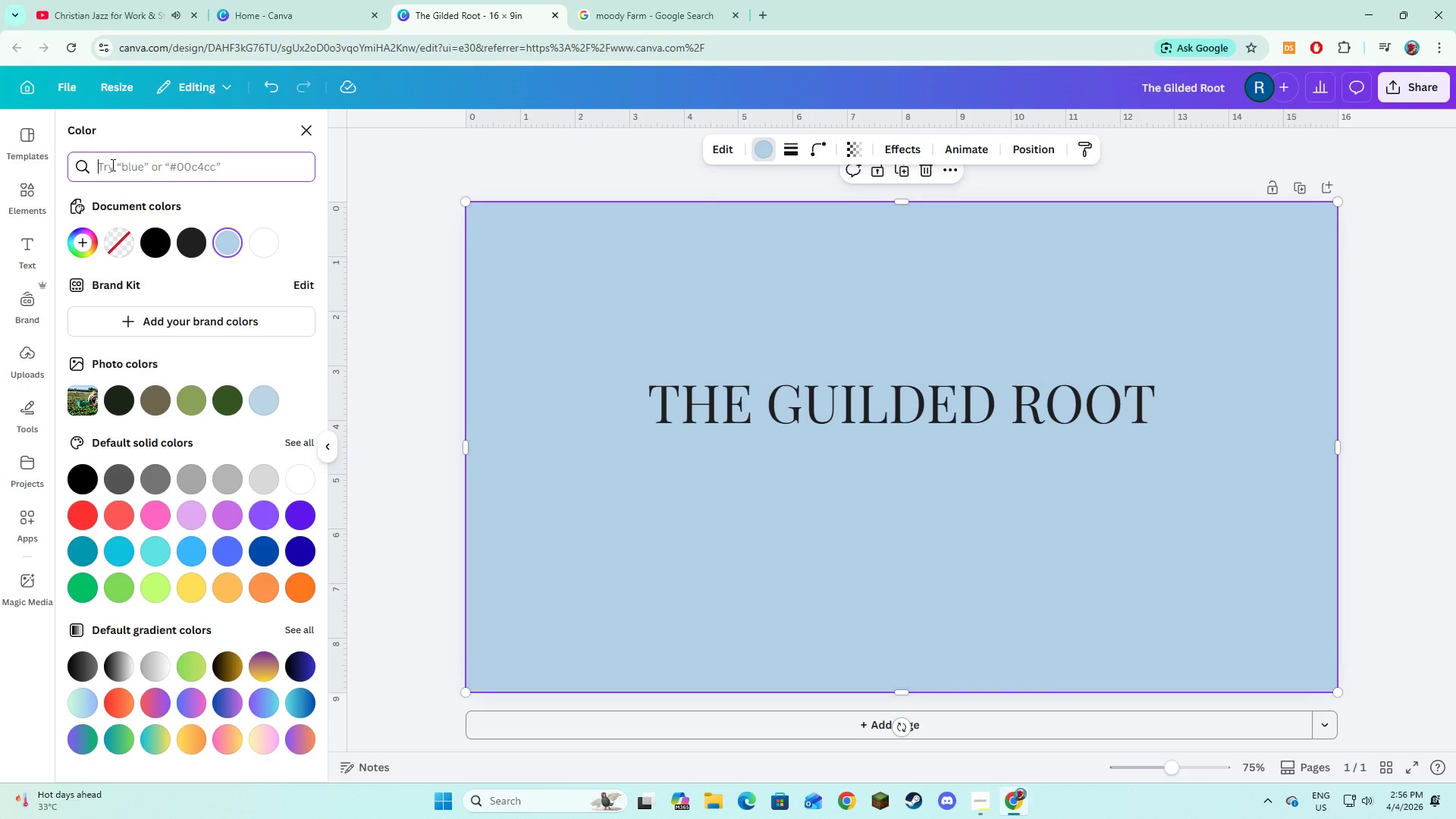 
type(#f7f5f2)
 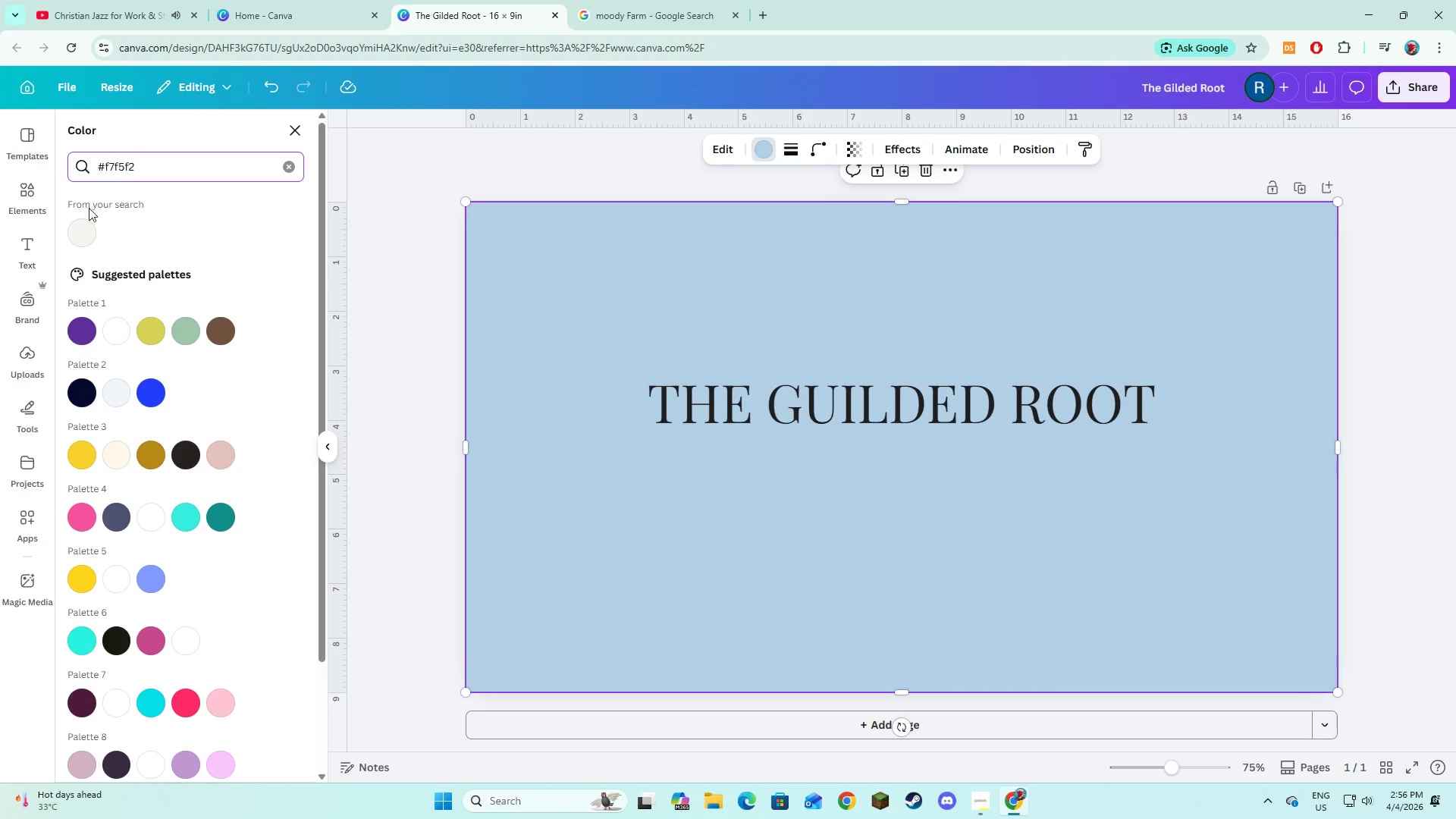 
left_click([74, 242])
 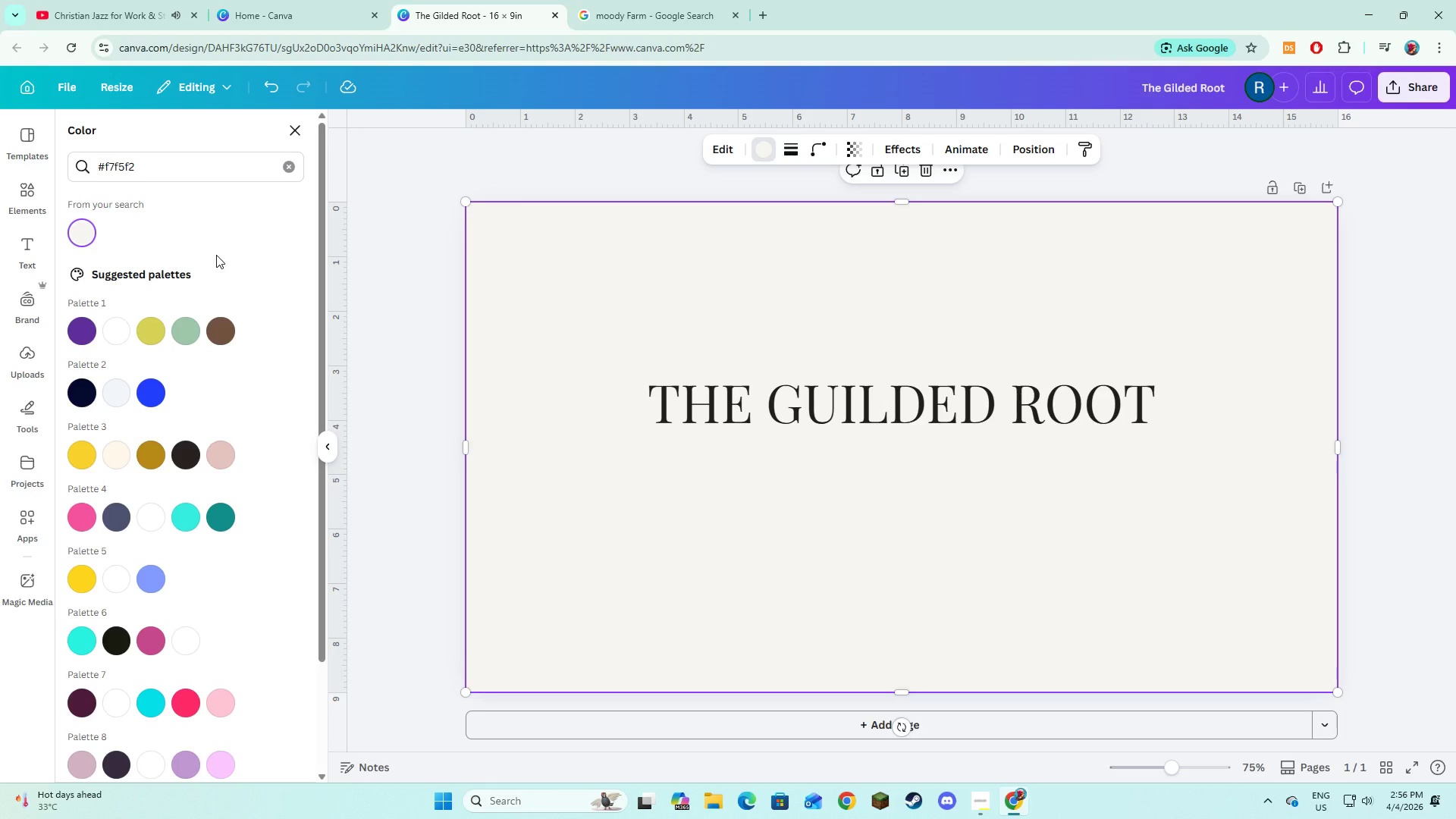 
wait(9.06)
 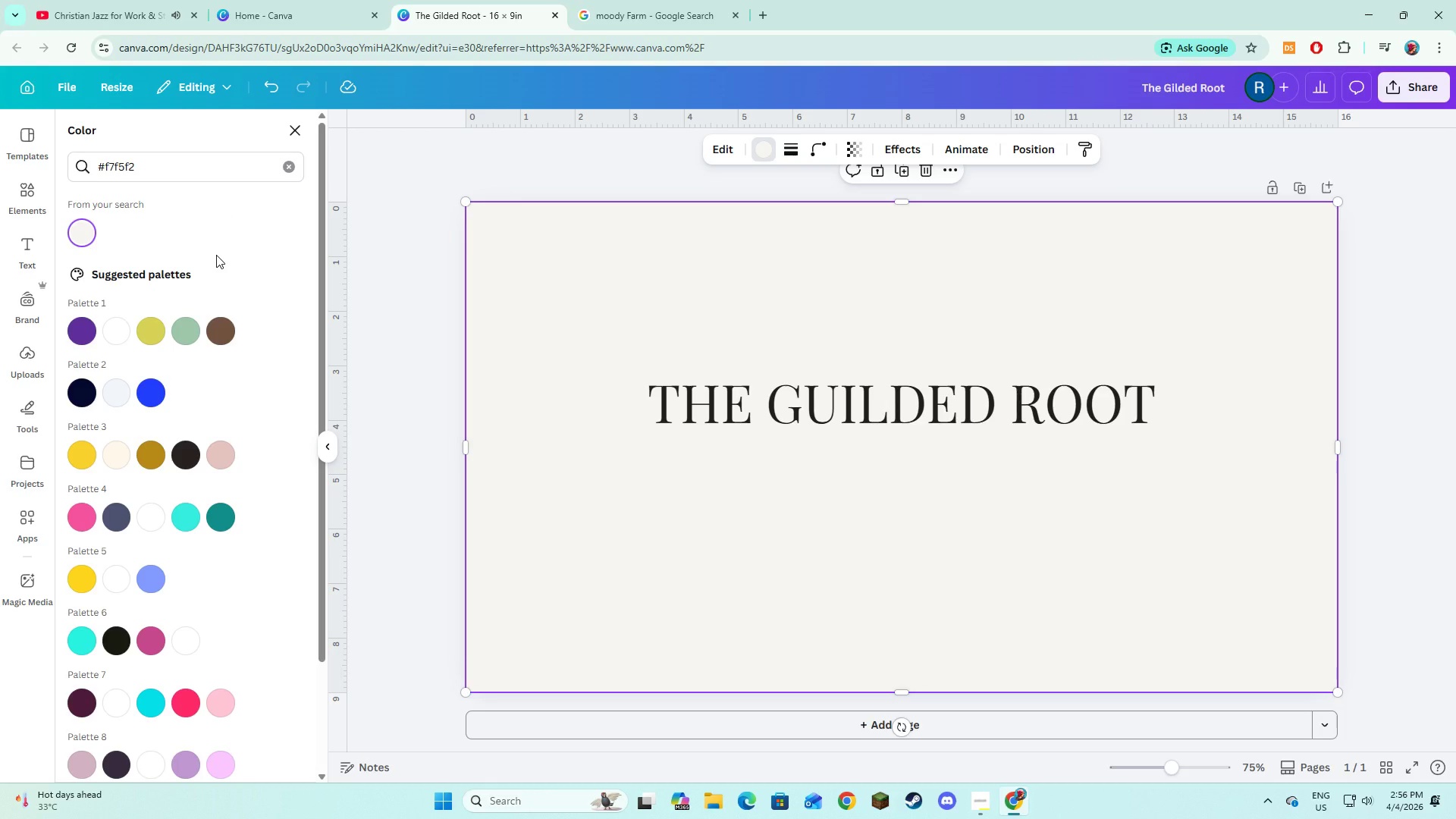 
left_click([864, 144])
 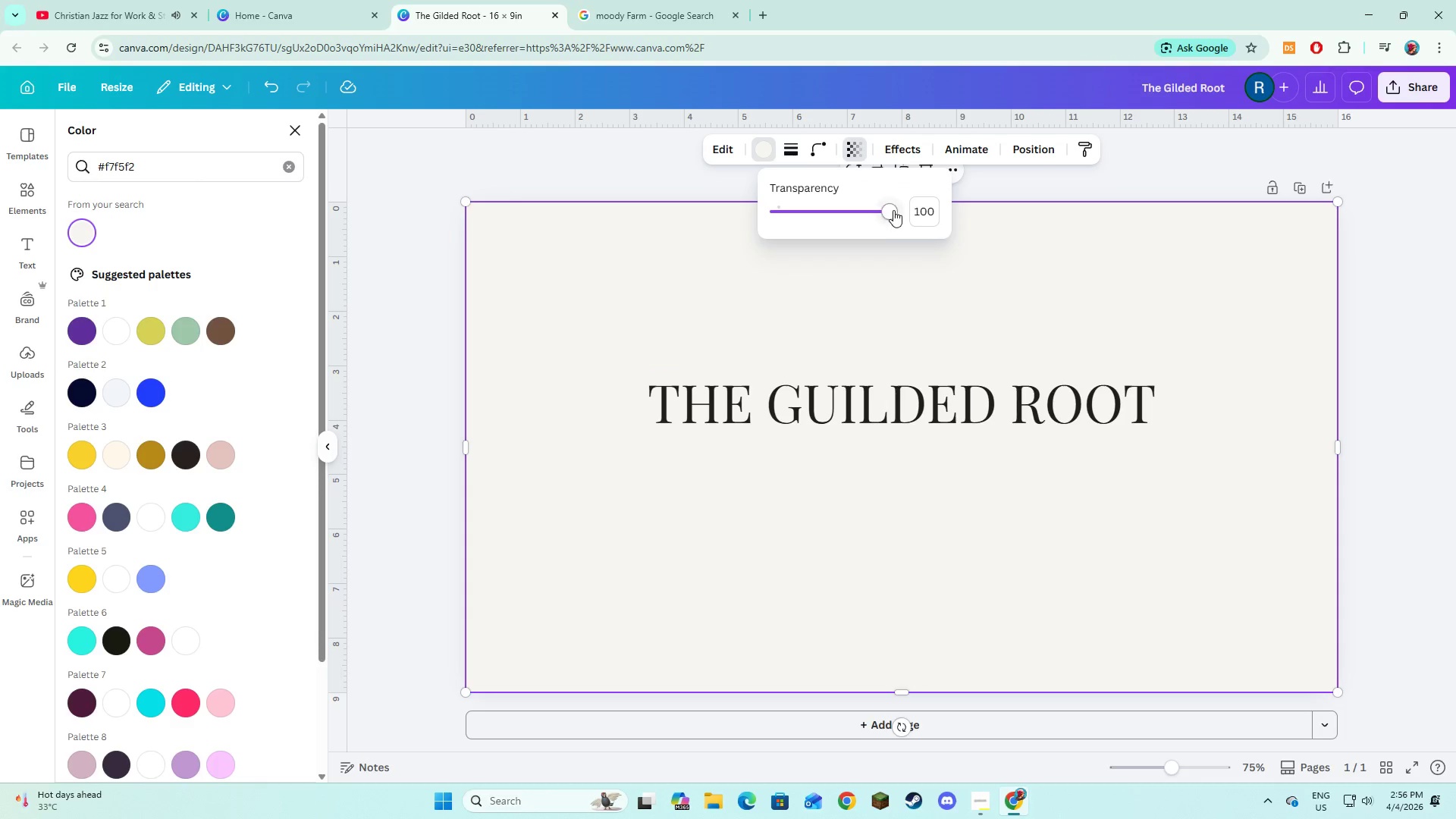 
left_click_drag(start_coordinate=[893, 210], to_coordinate=[821, 199])
 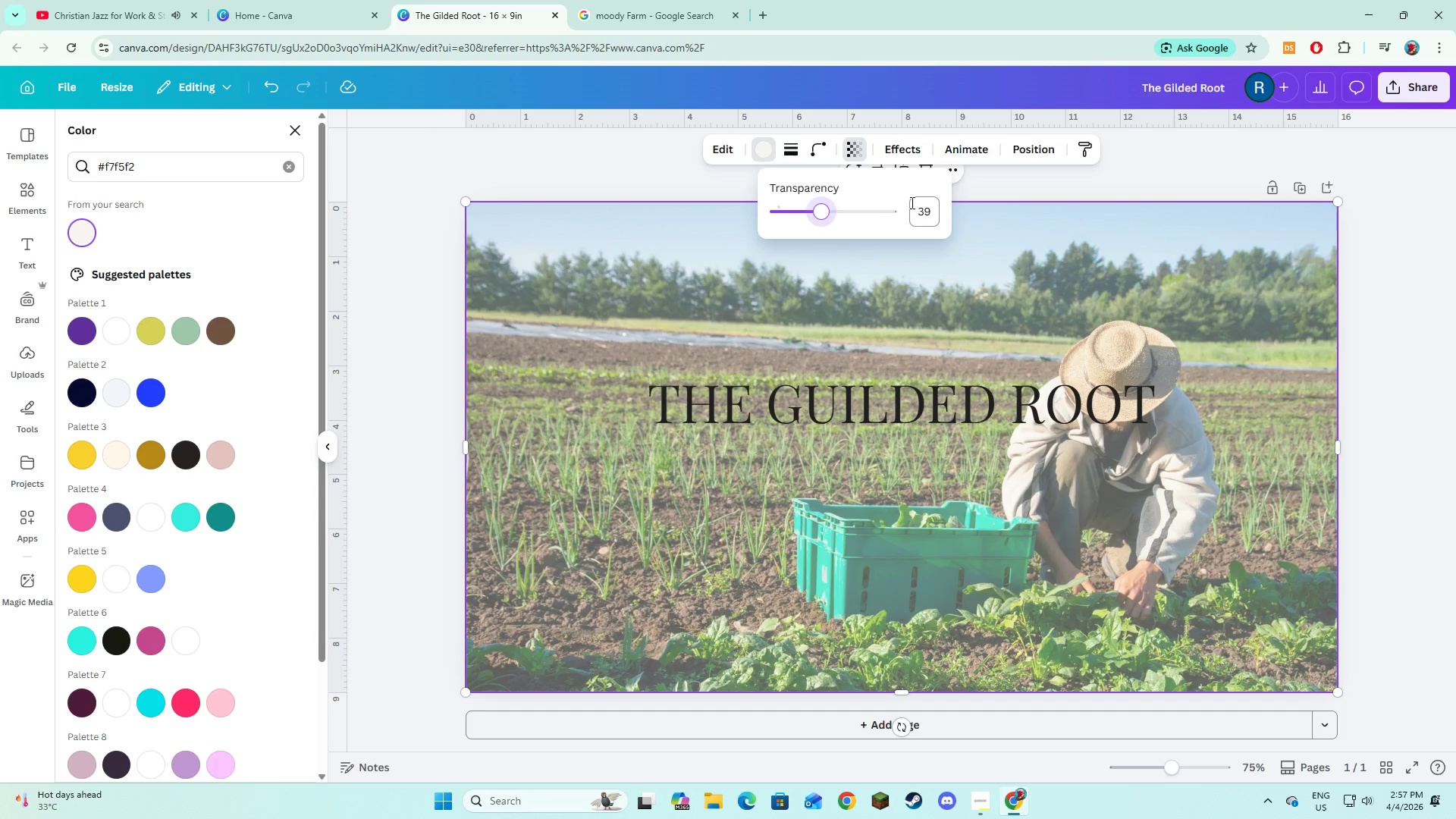 
left_click([911, 202])
 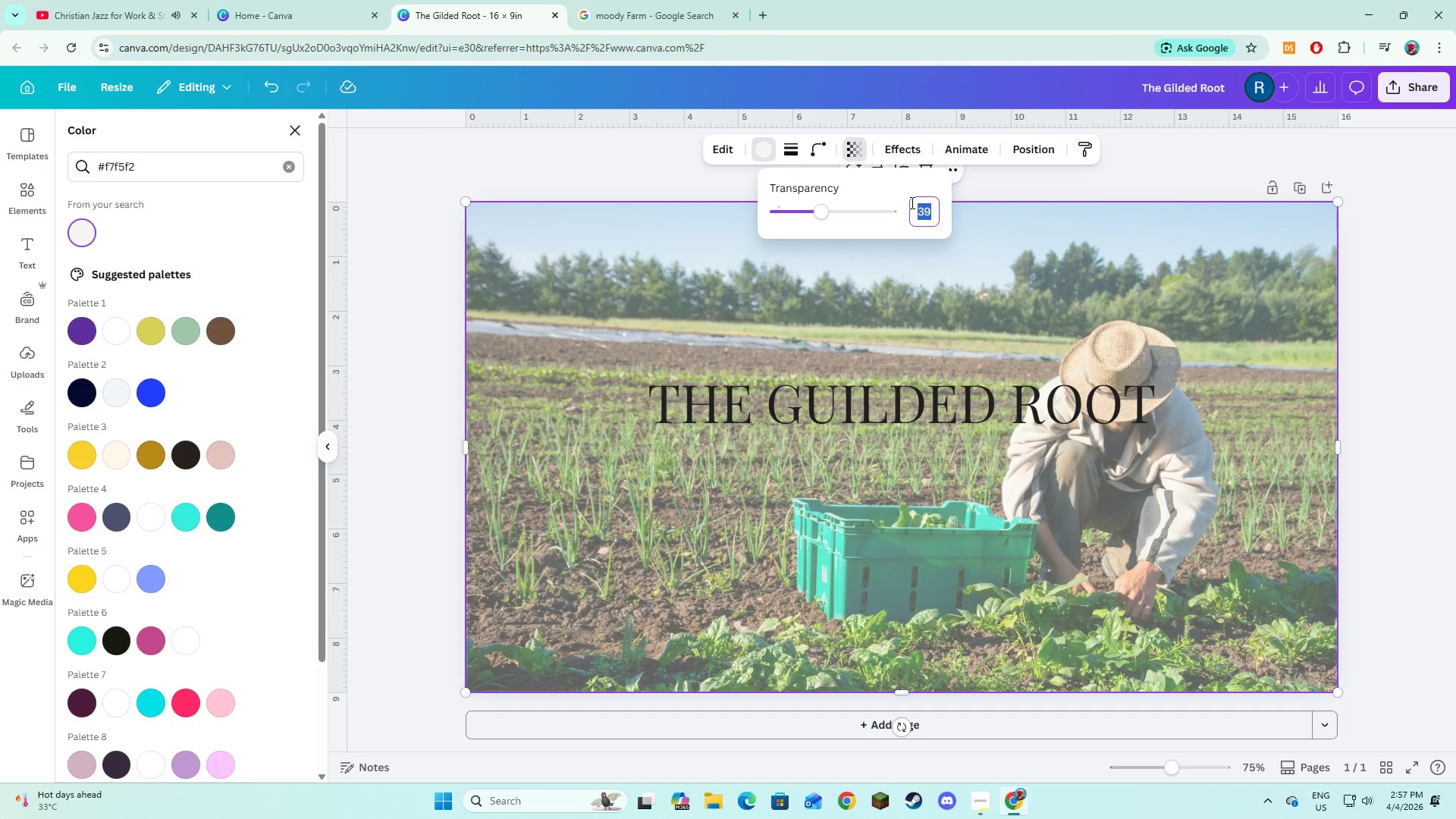 
key(Numpad4)
 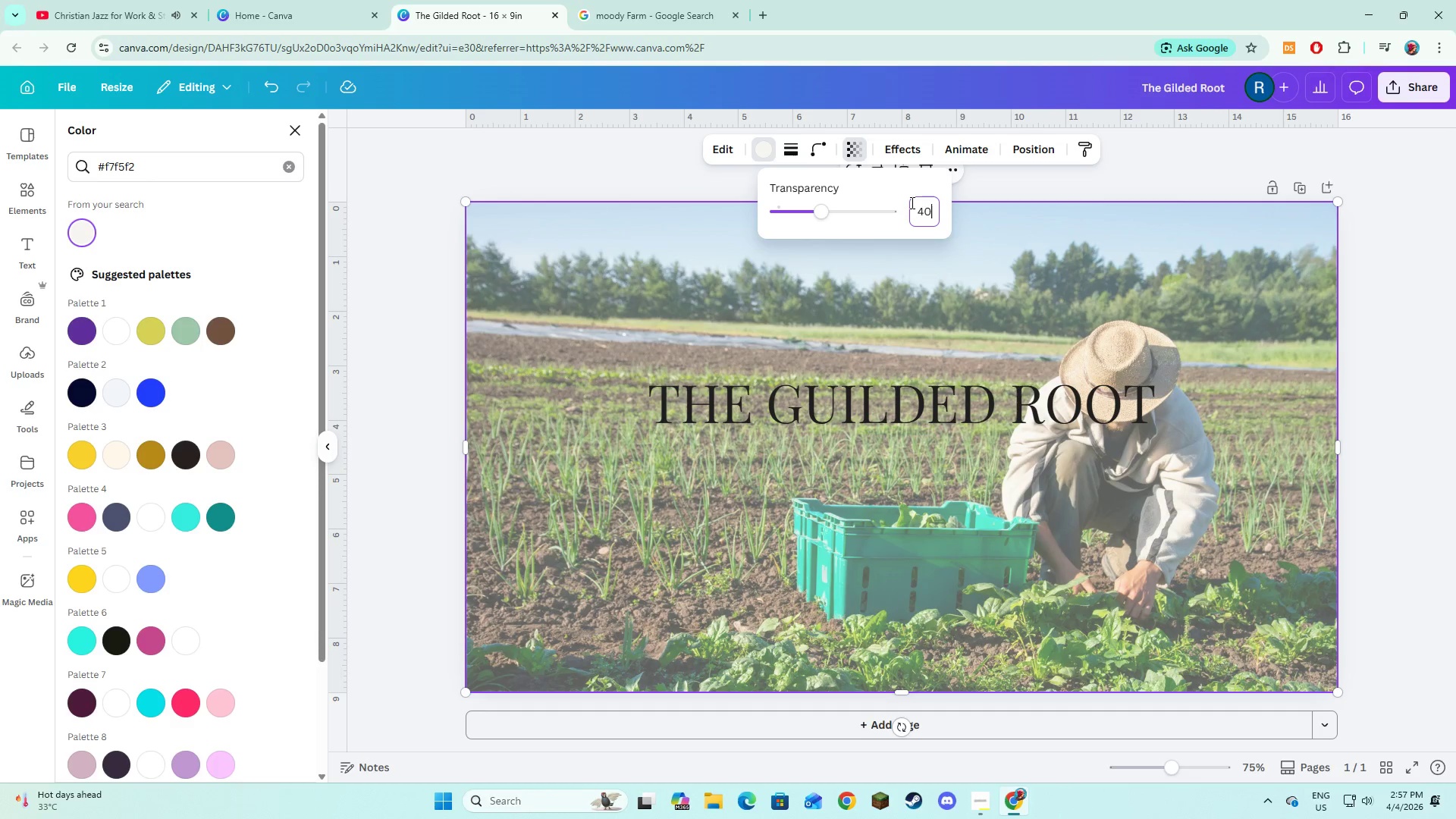 
key(Numpad0)
 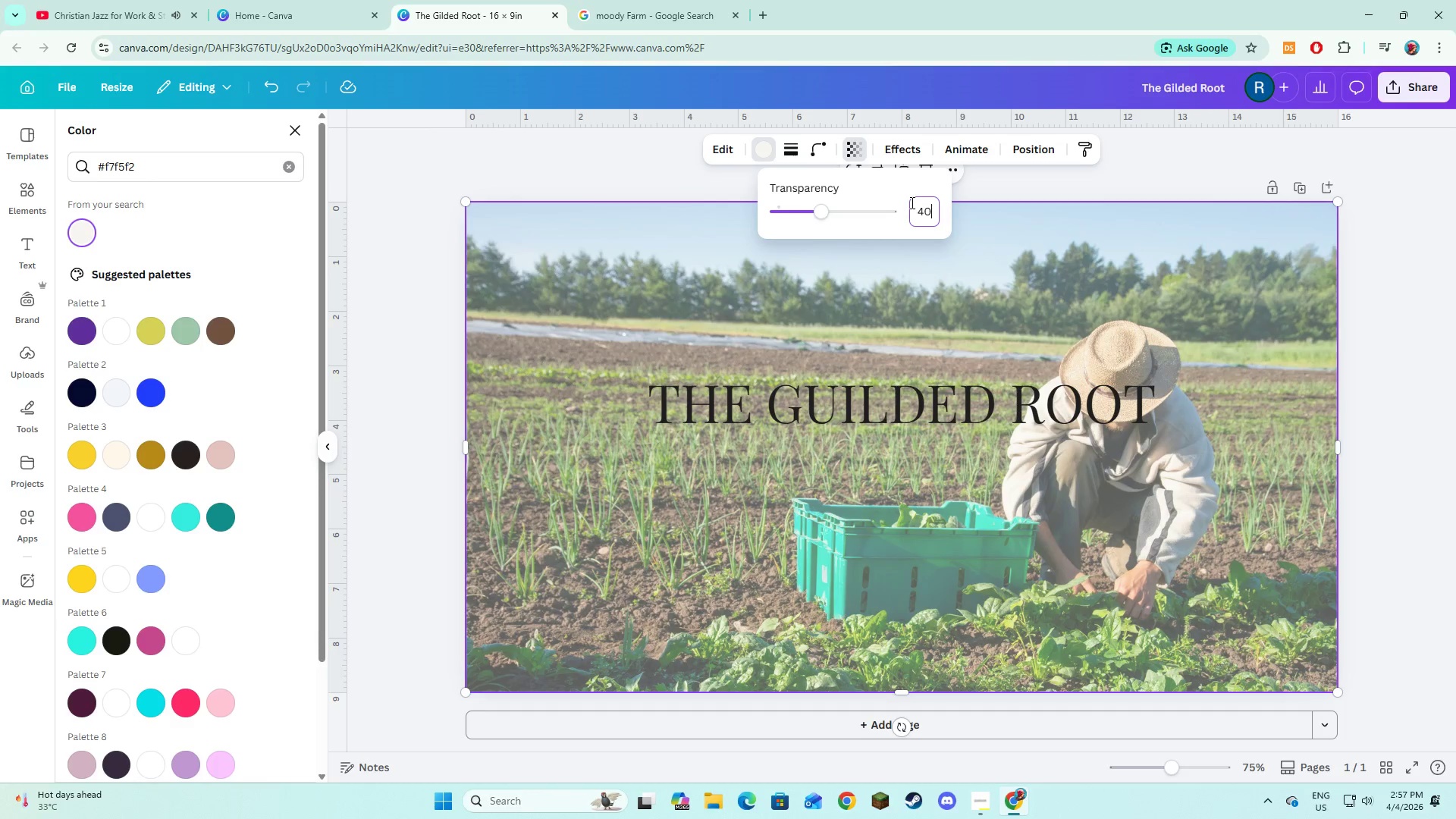 
key(NumpadEnter)
 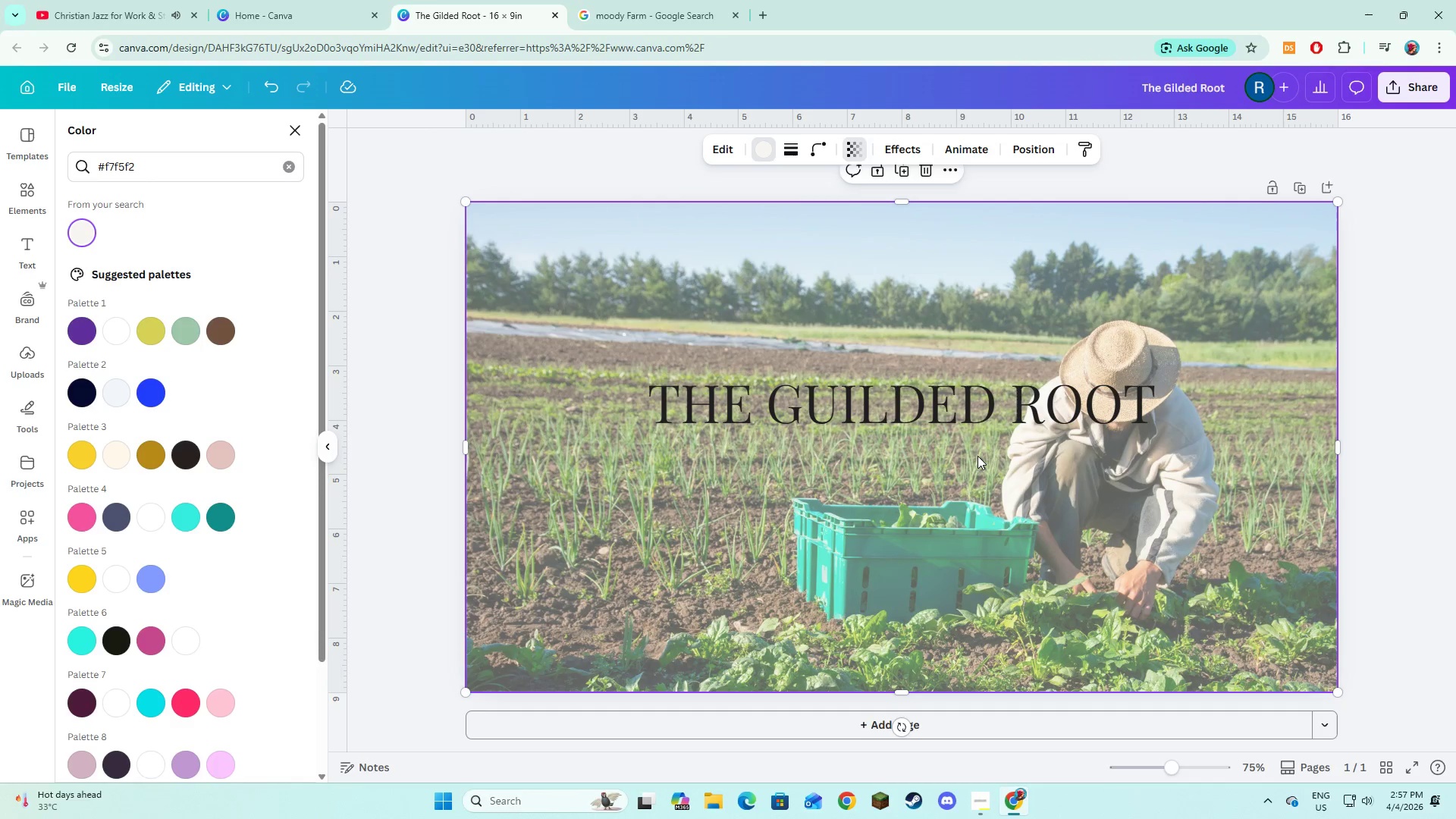 
double_click([966, 403])
 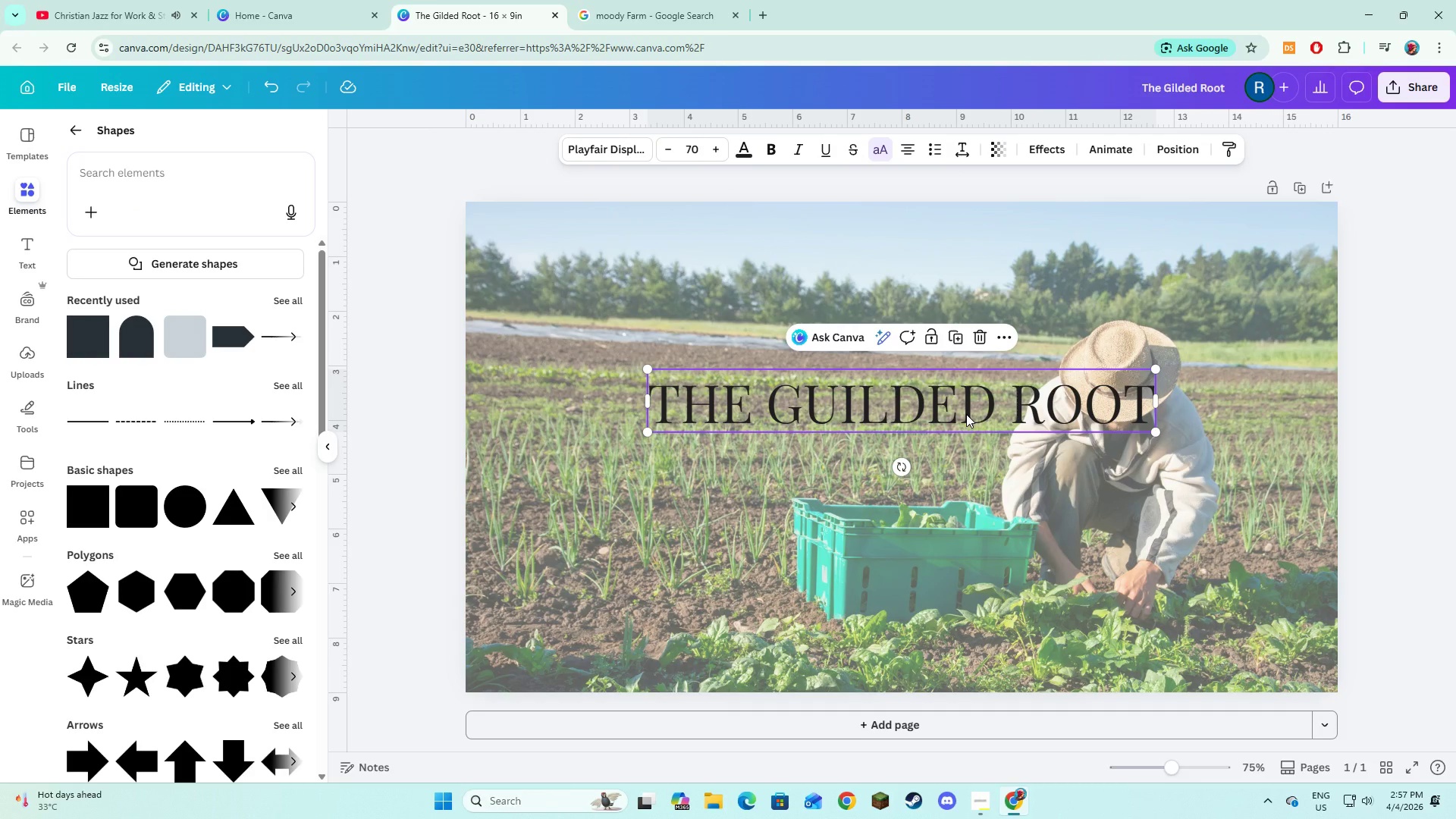 
left_click_drag(start_coordinate=[966, 414], to_coordinate=[965, 400])
 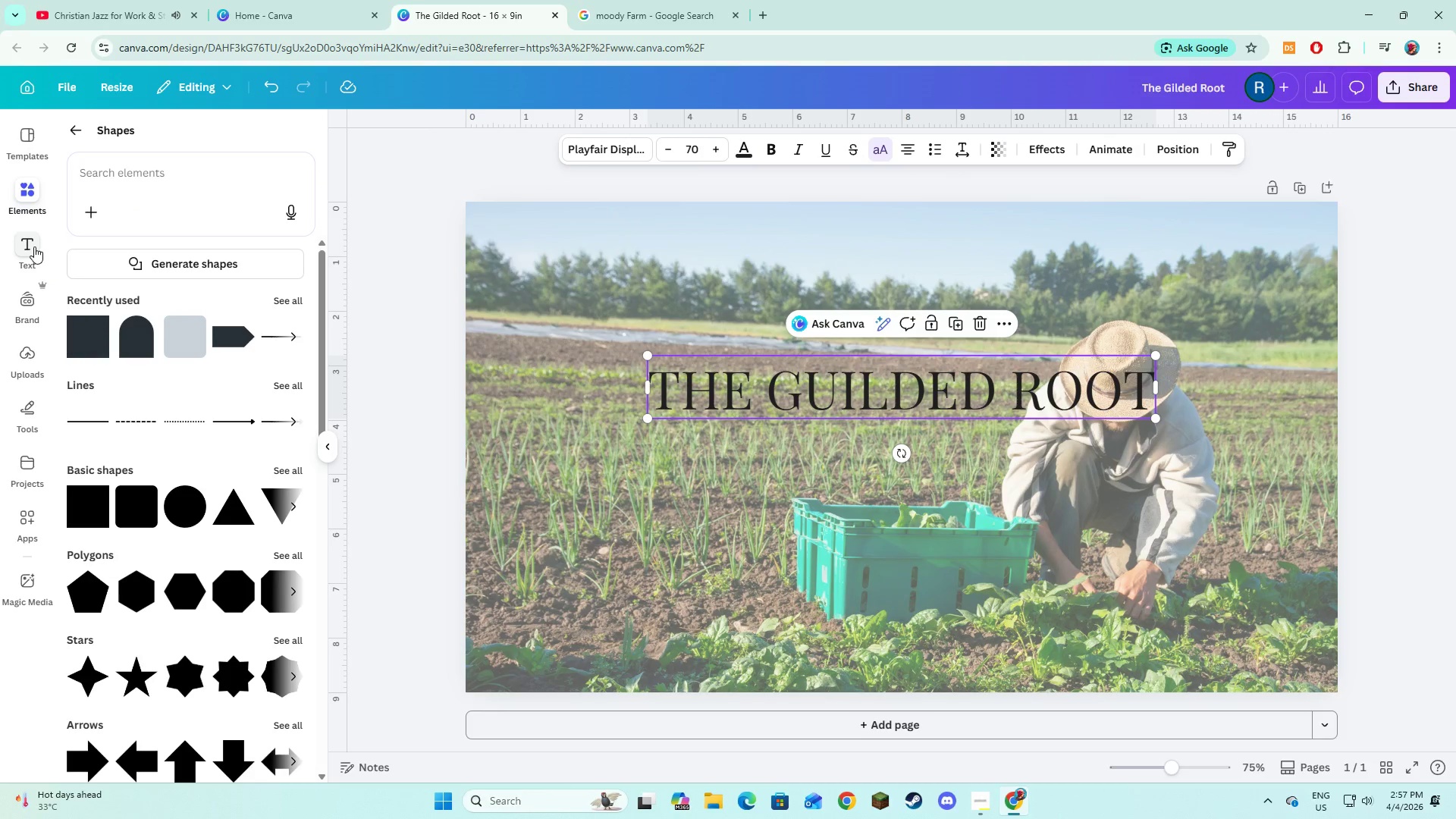 
left_click([33, 246])
 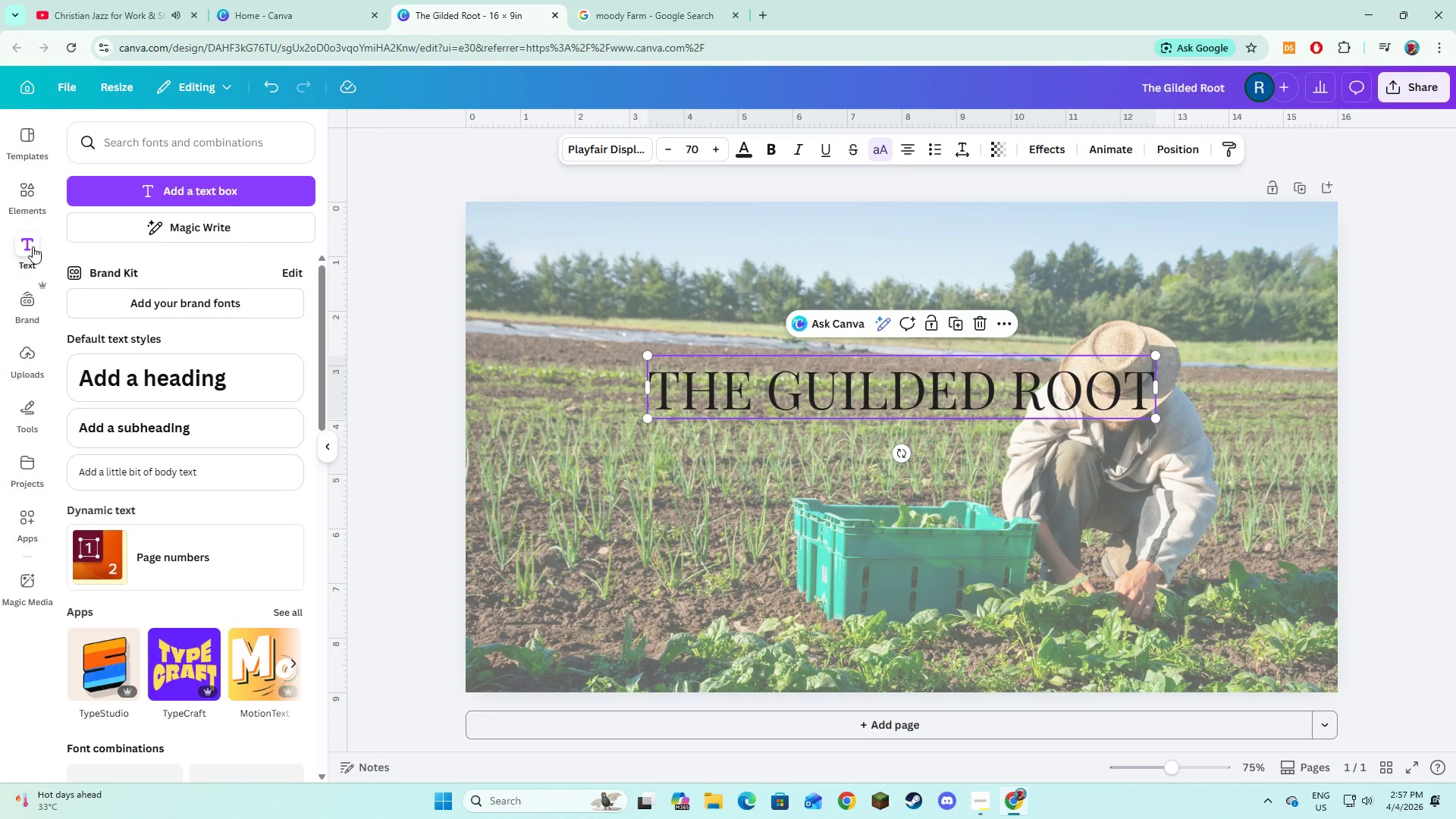 
wait(14.88)
 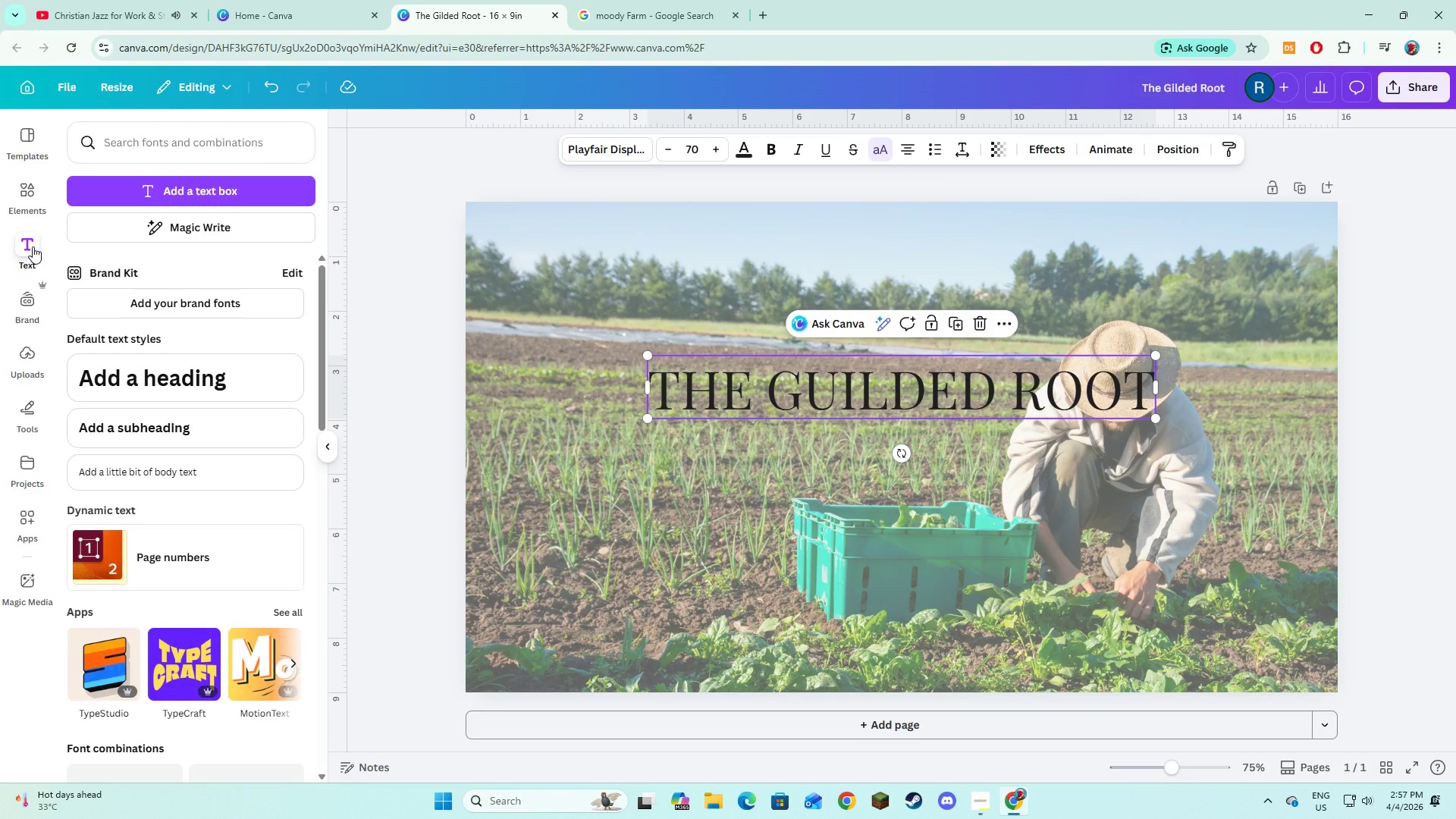 
type(Seasoa)
key(Backspace)
type(nal )
 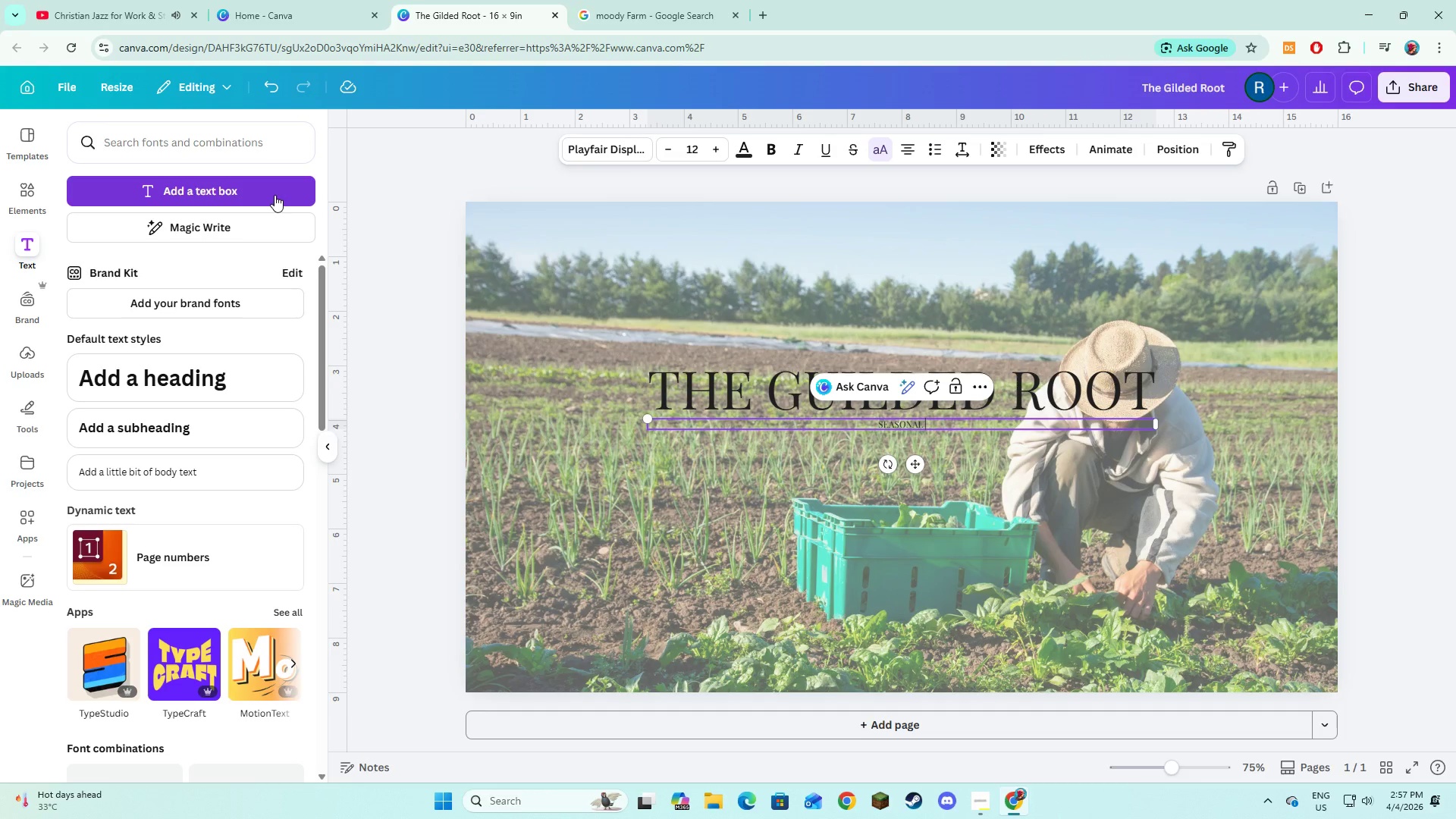 
type(Transparency report)
 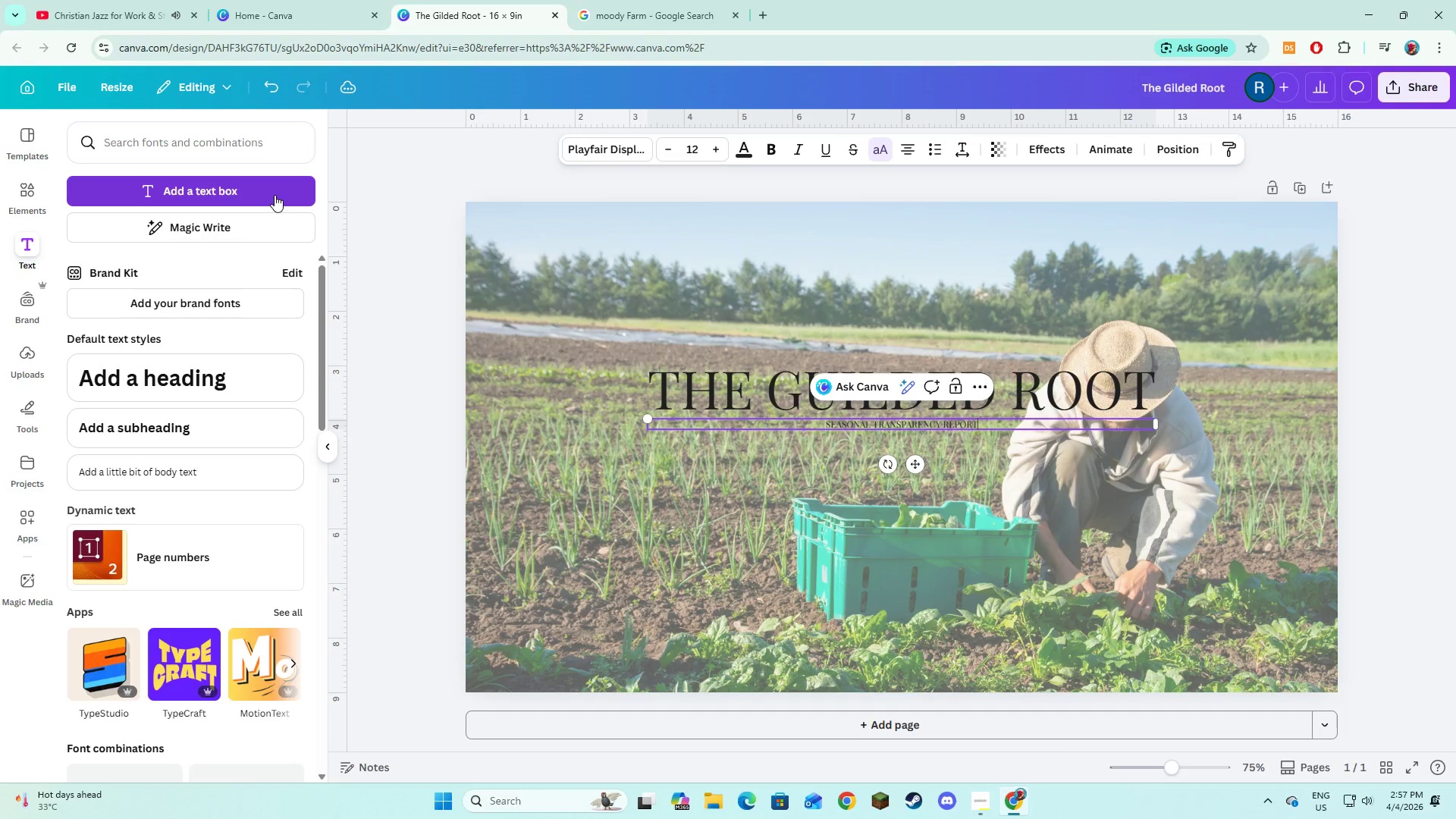 
key(Control+A)
 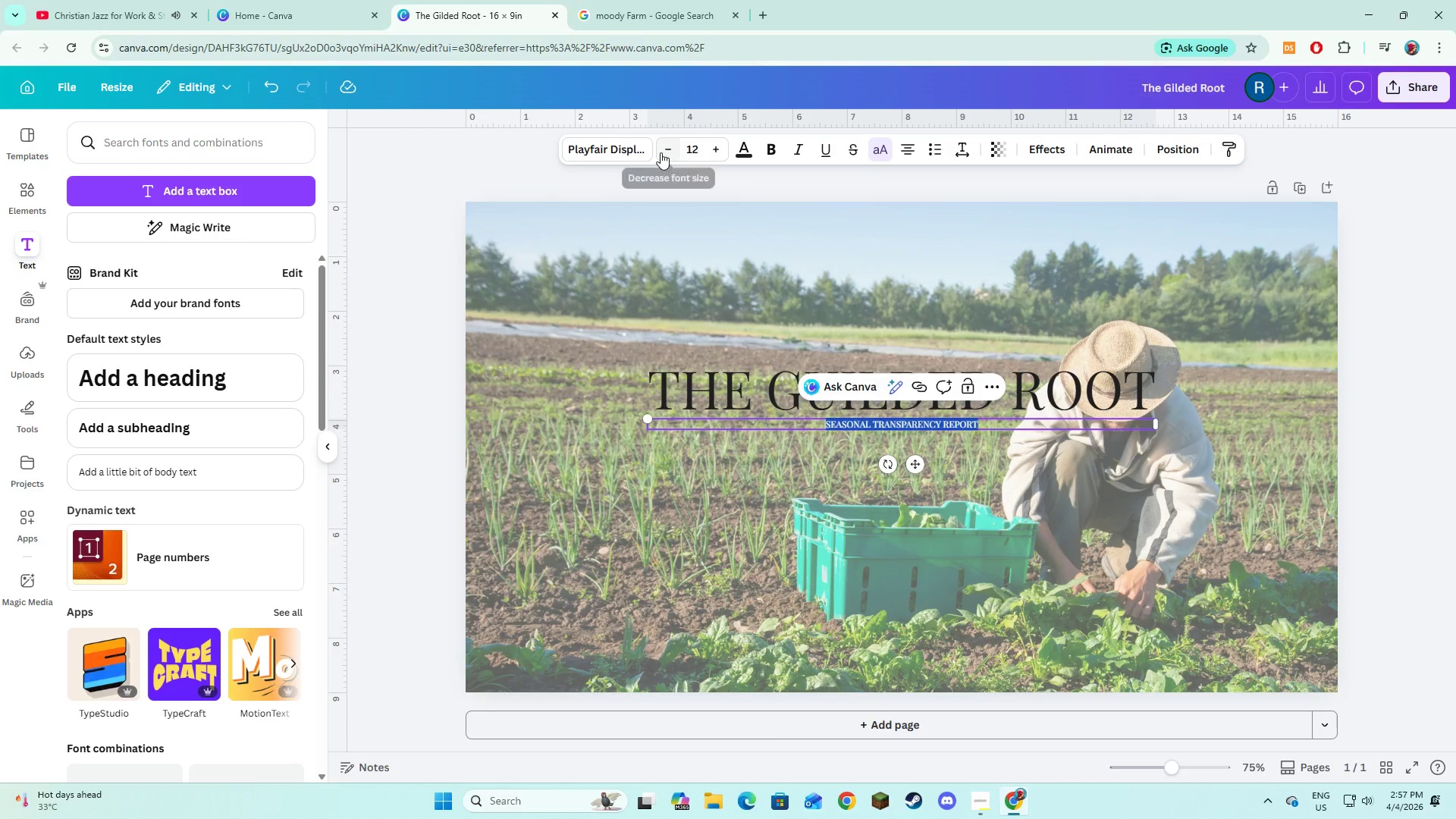 
left_click([595, 160])
 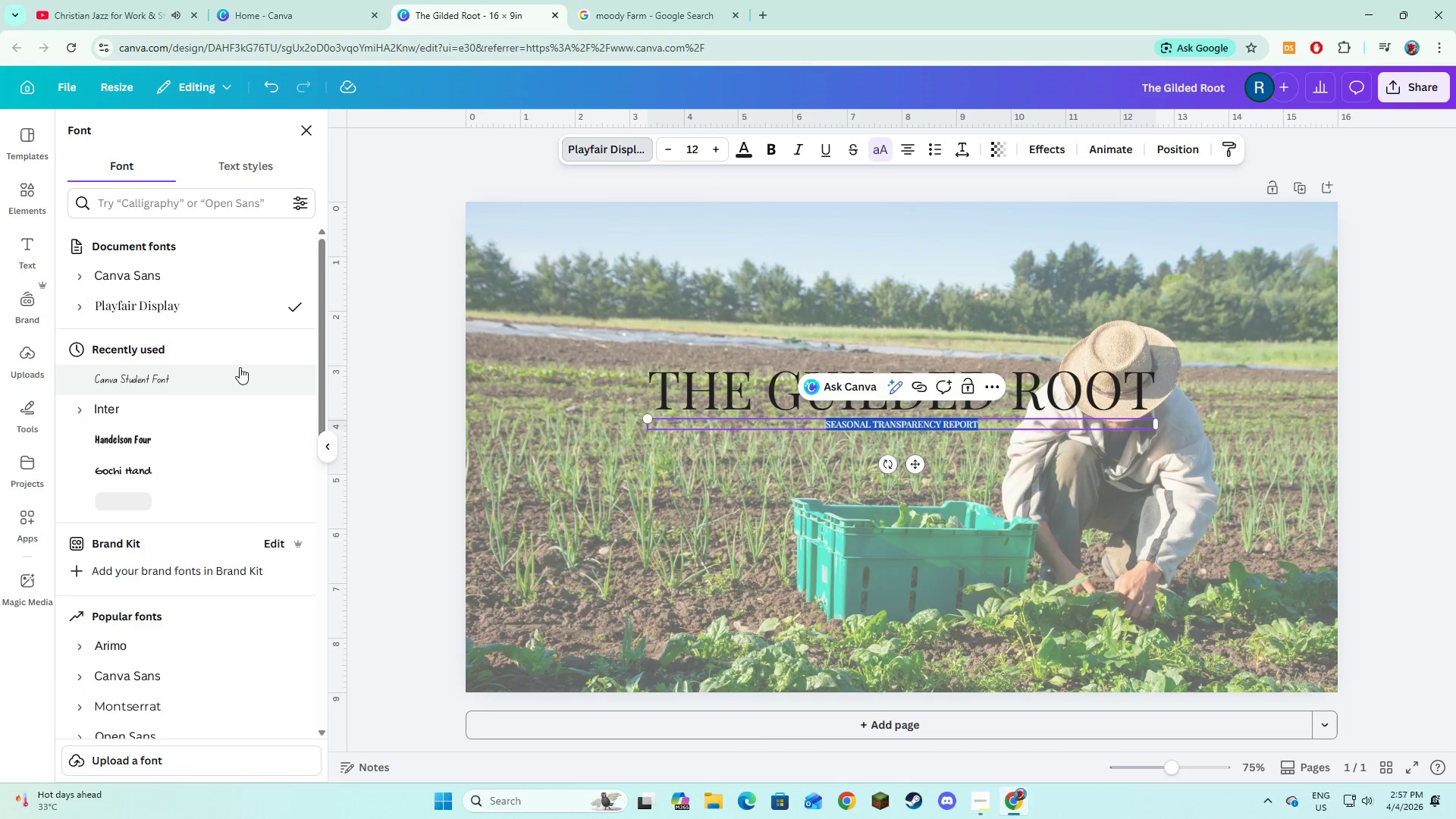 
scroll: coordinate [260, 379], scroll_direction: down, amount: 10.0
 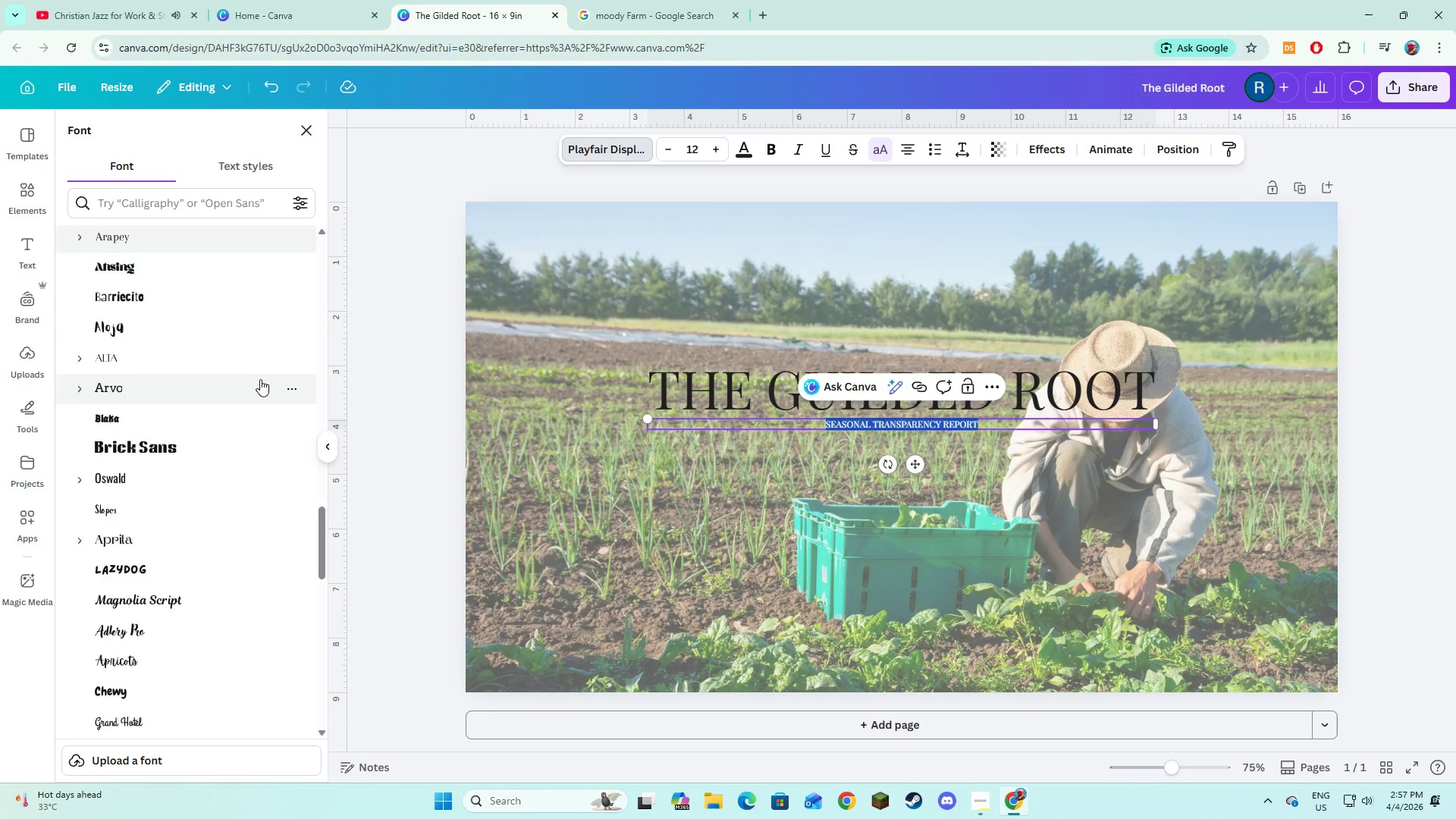 
left_click([135, 203])
 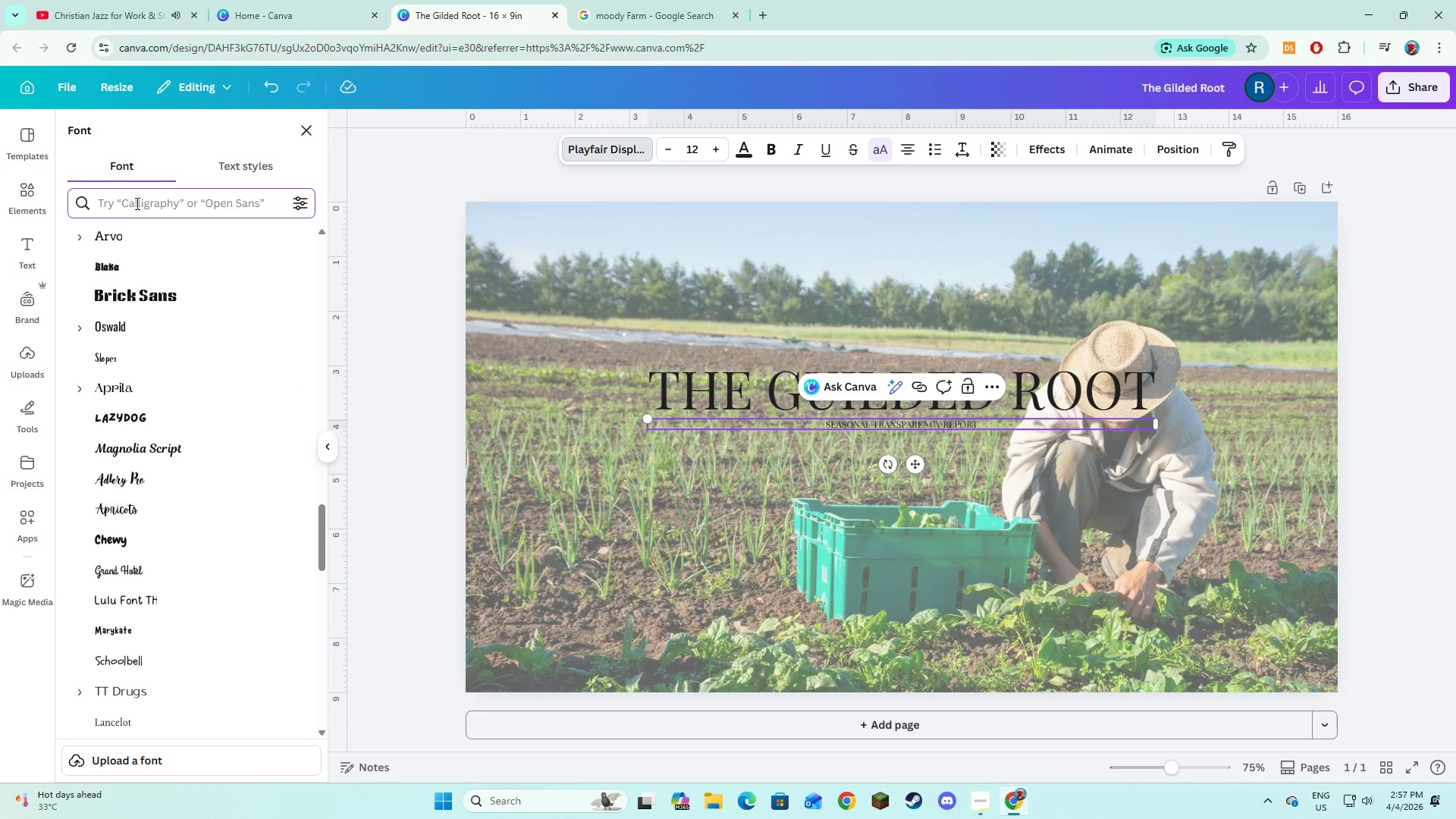 
type(helvit)
key(Backspace)
key(Backspace)
type(e)
 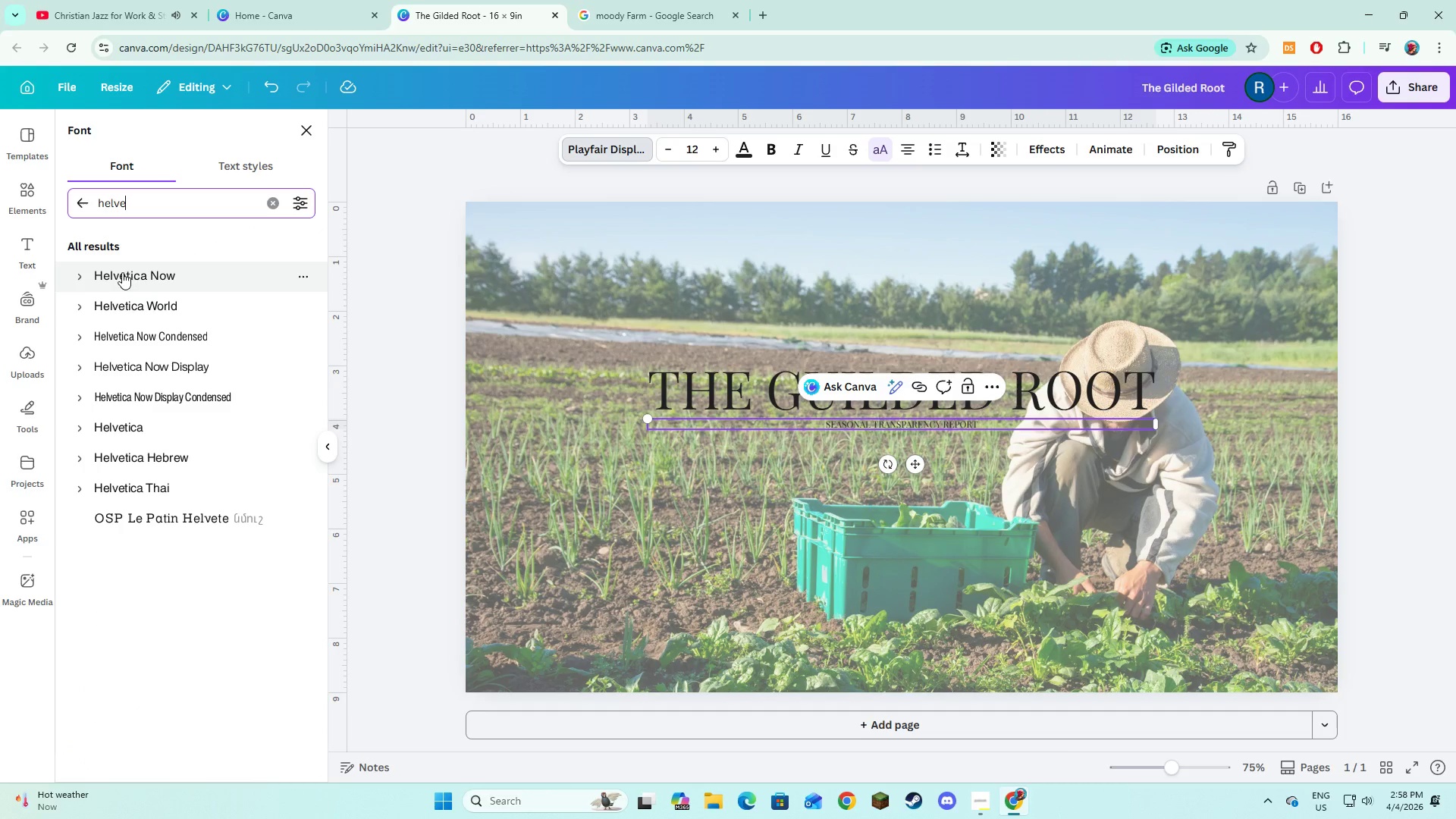 
left_click([122, 272])
 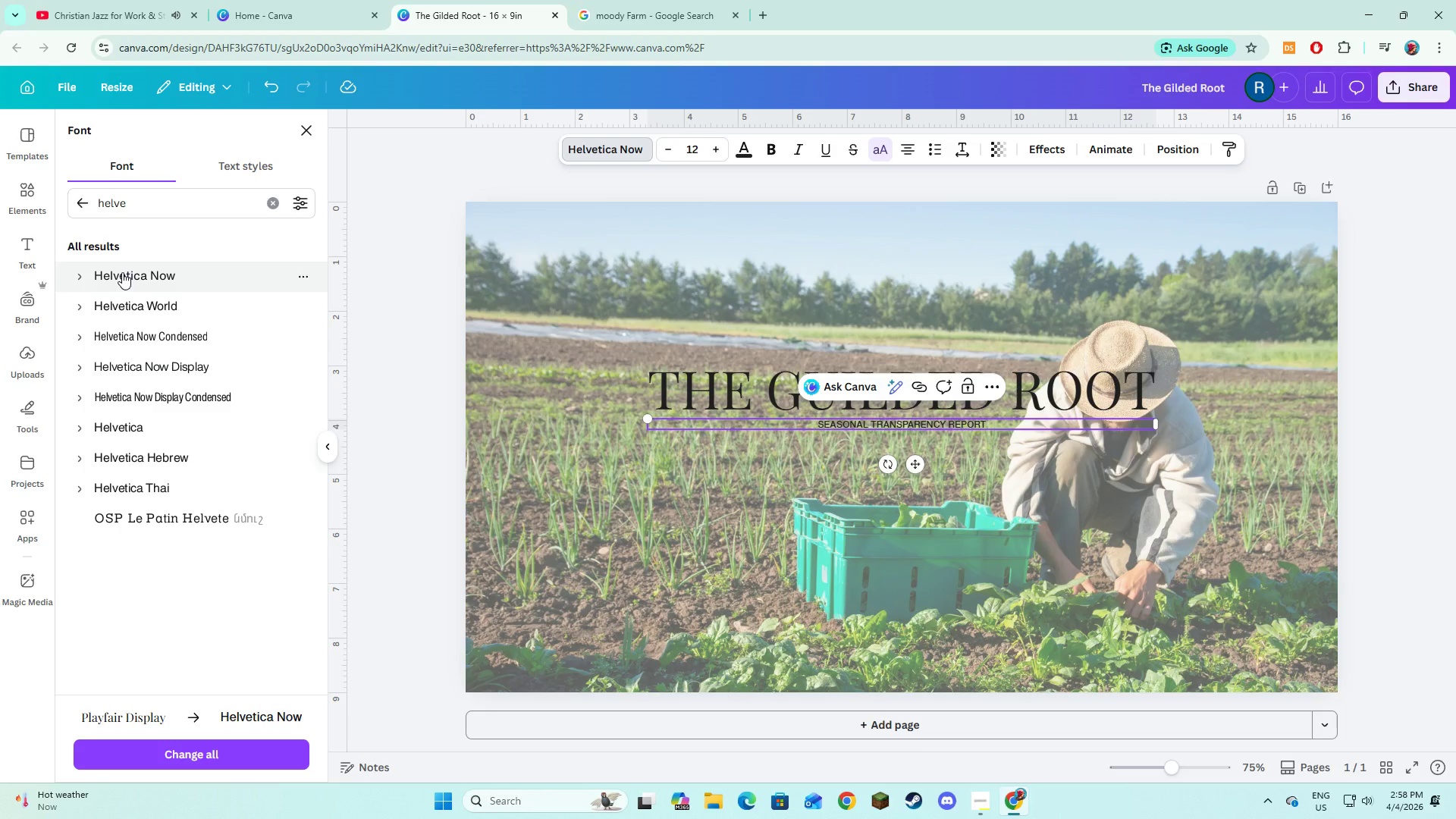 
wait(17.67)
 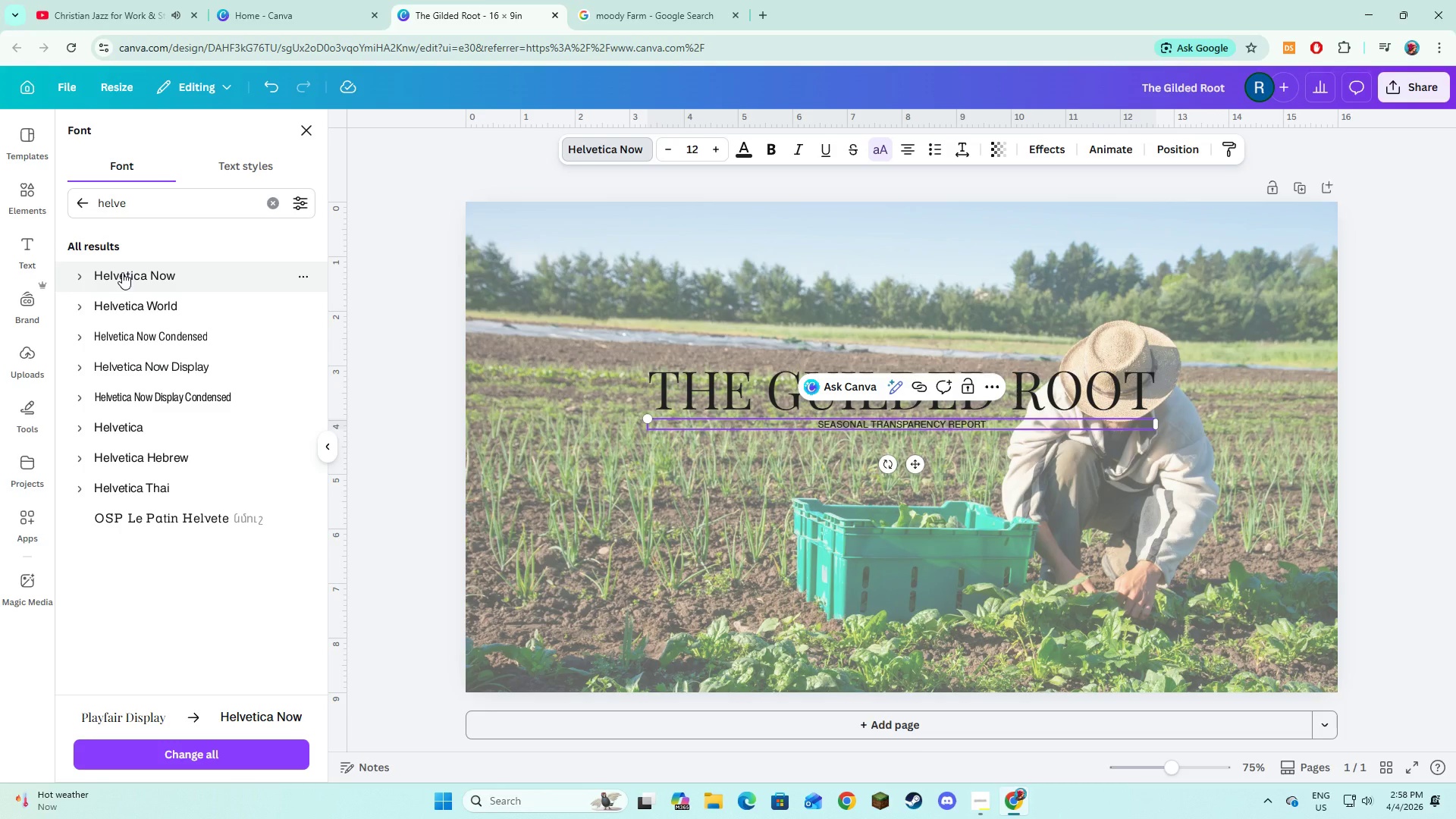 
double_click([724, 149])
 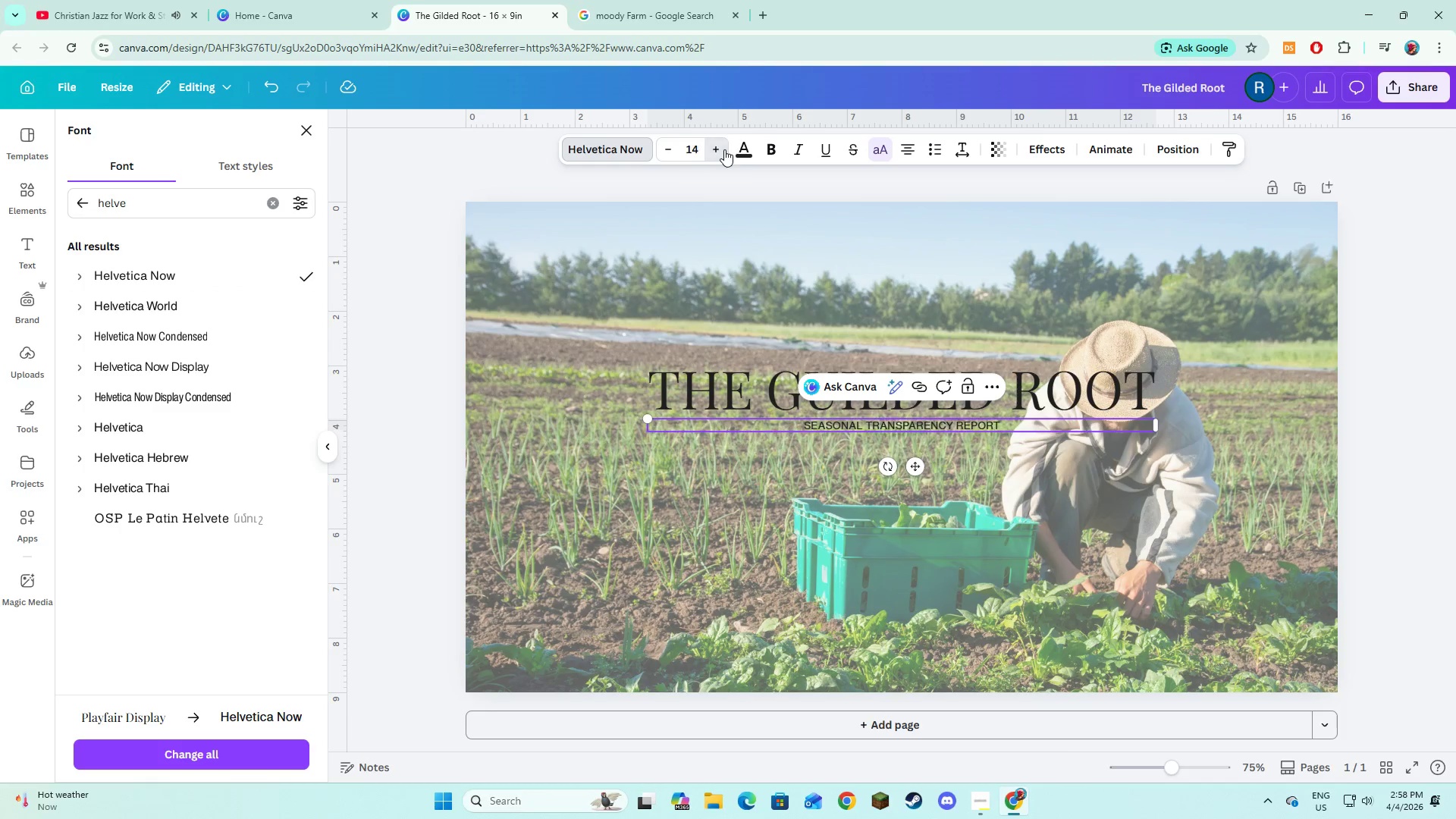 
triple_click([724, 149])
 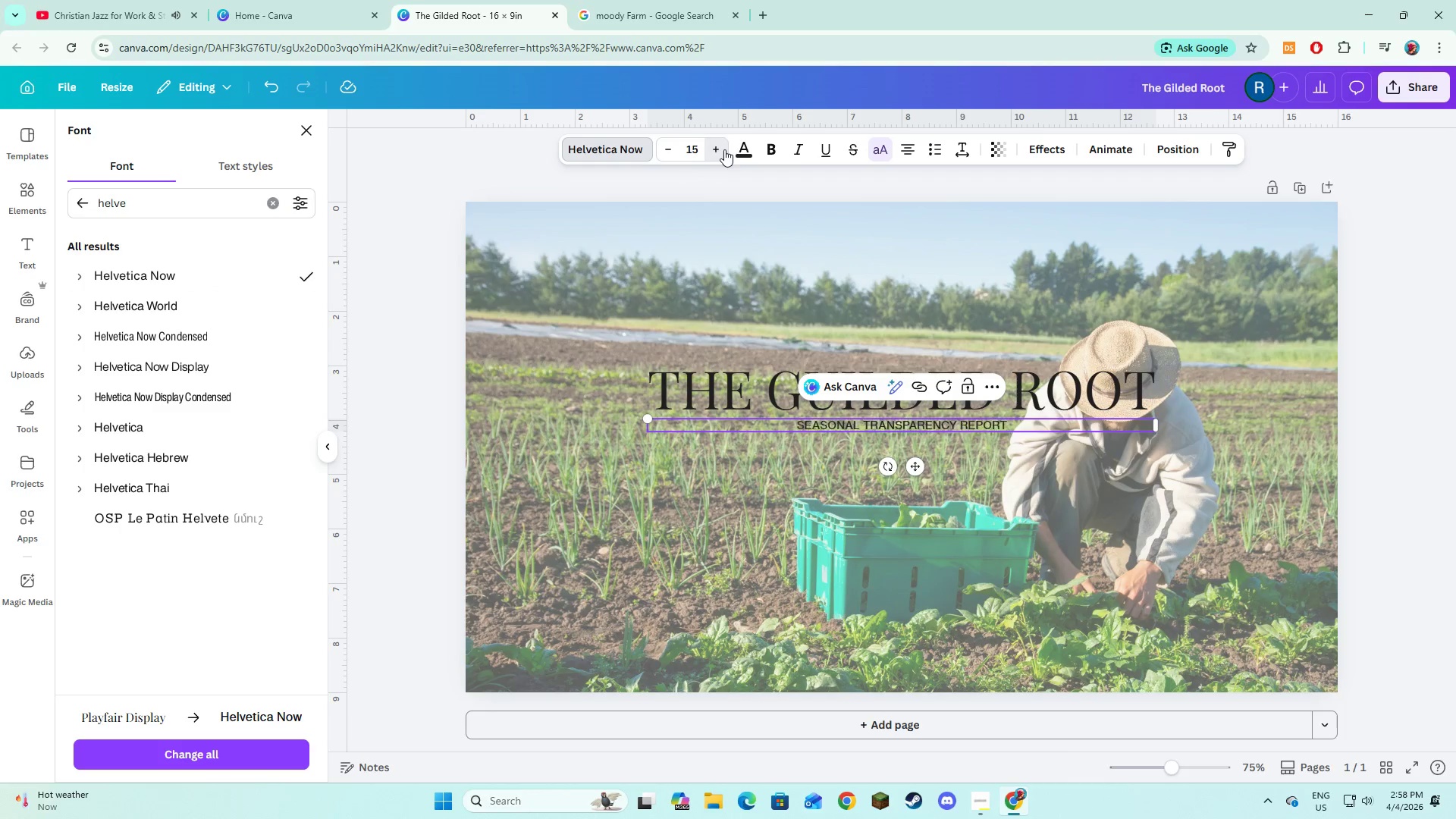 
triple_click([724, 149])
 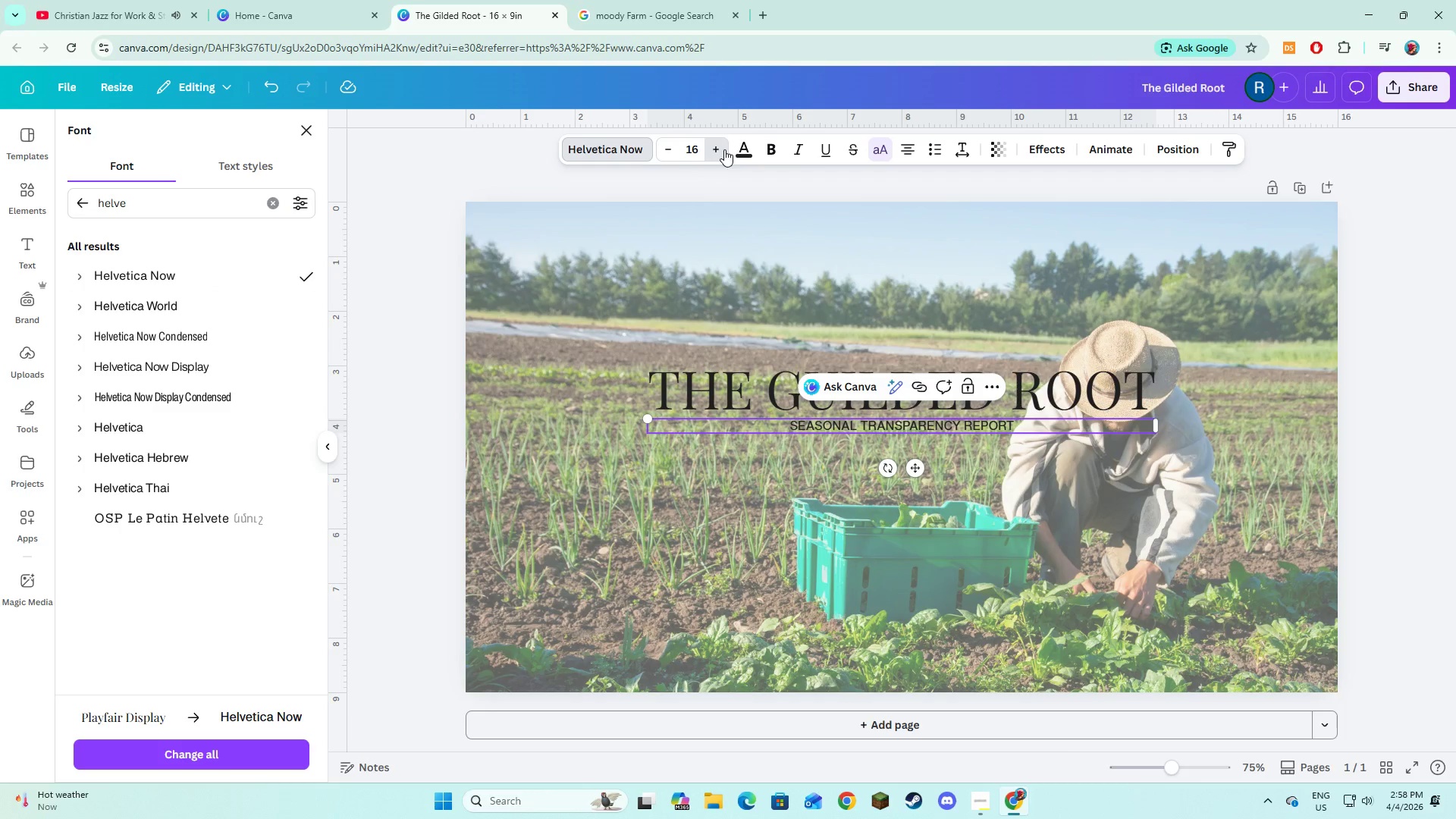 
triple_click([724, 149])
 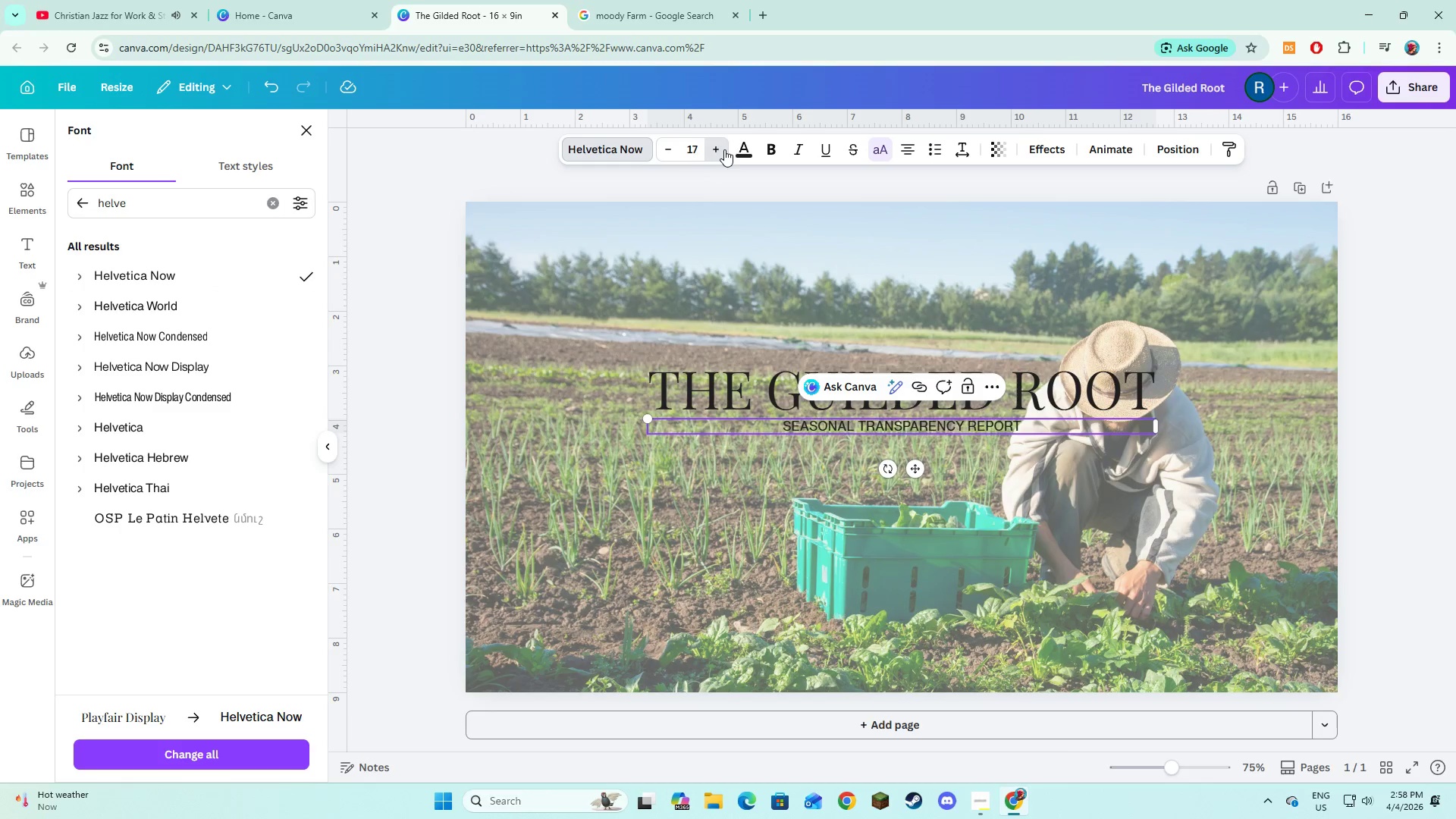 
triple_click([724, 149])
 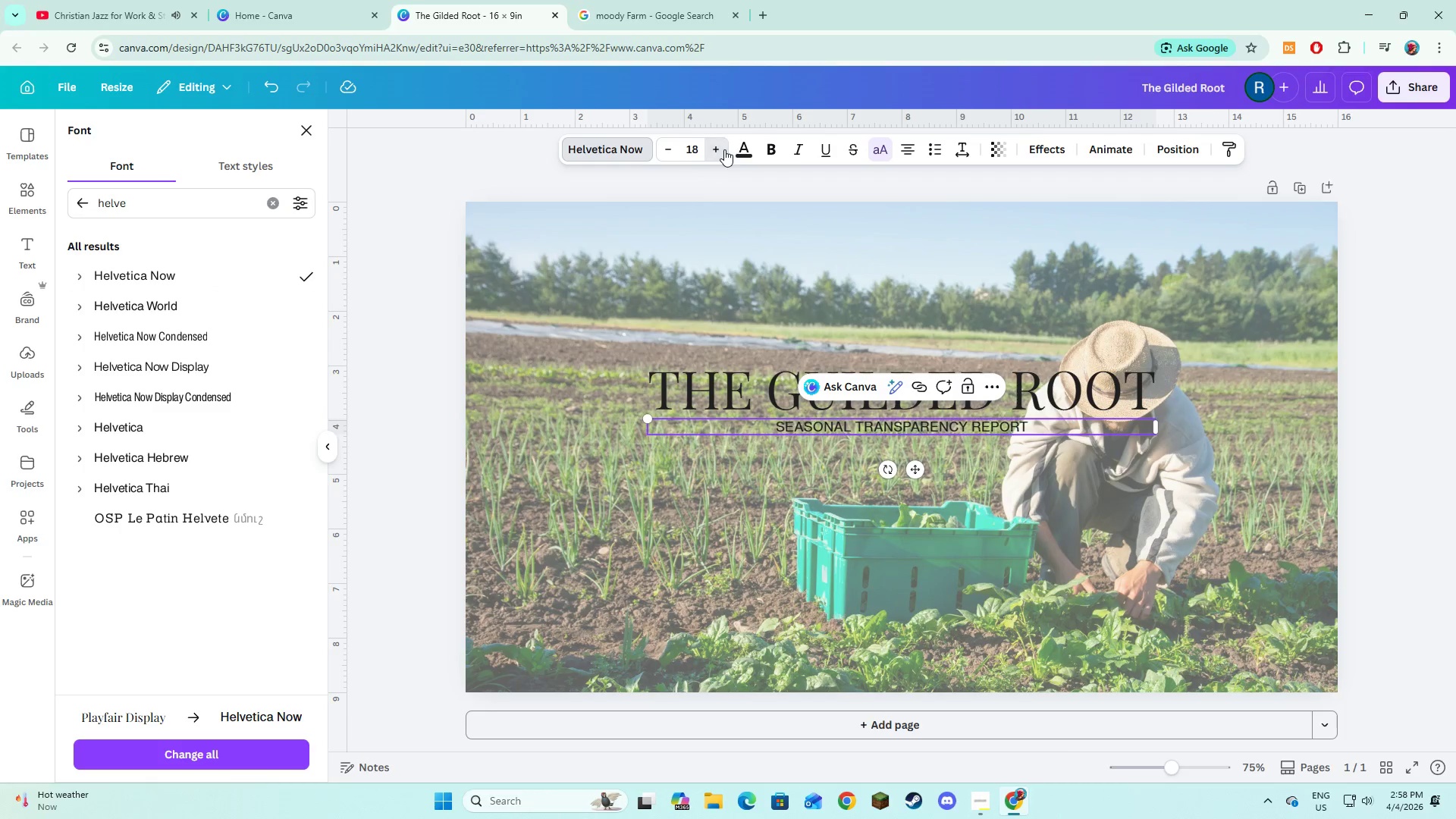 
triple_click([724, 149])
 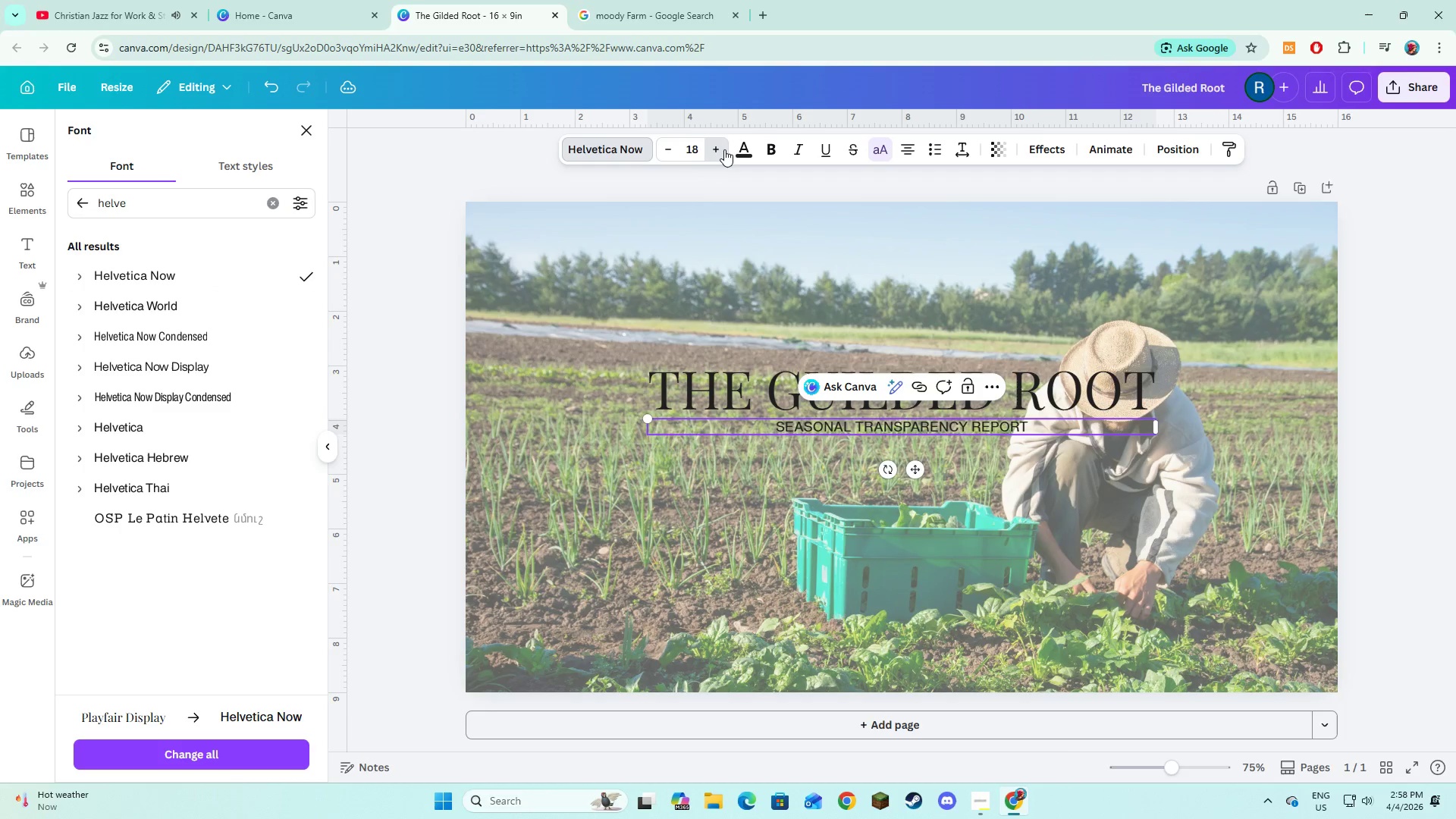 
triple_click([724, 149])
 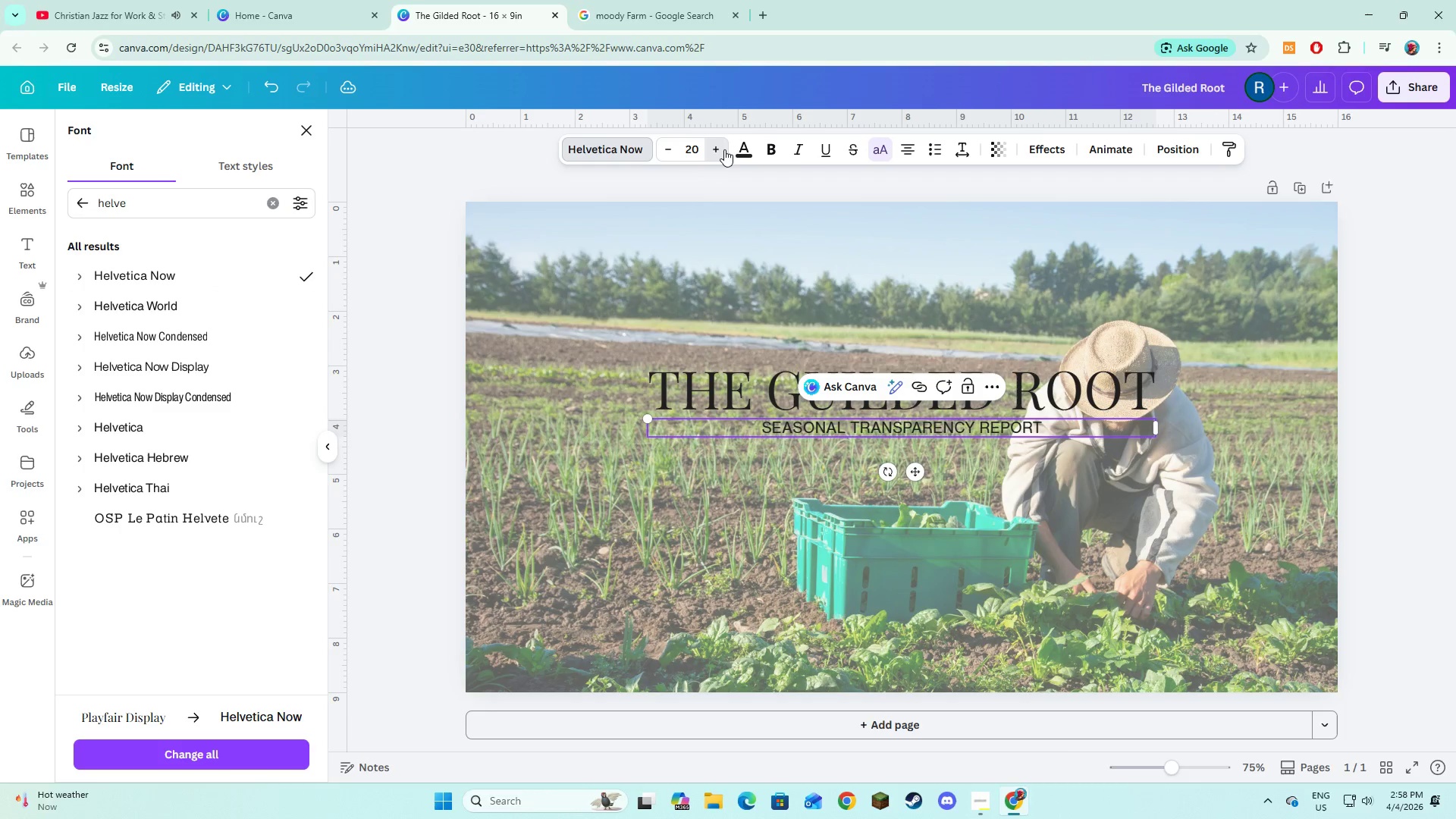 
triple_click([724, 149])
 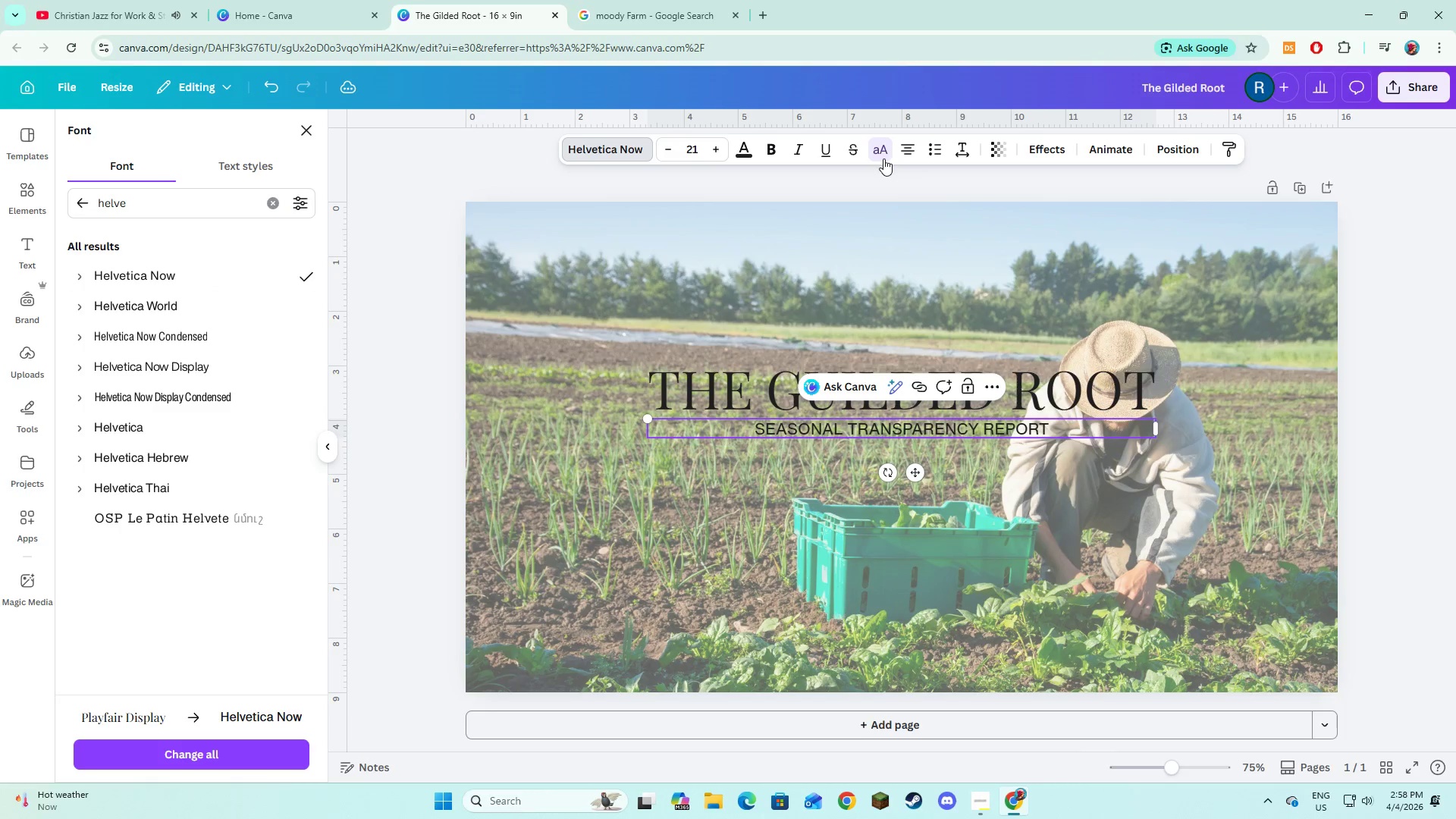 
left_click([882, 158])
 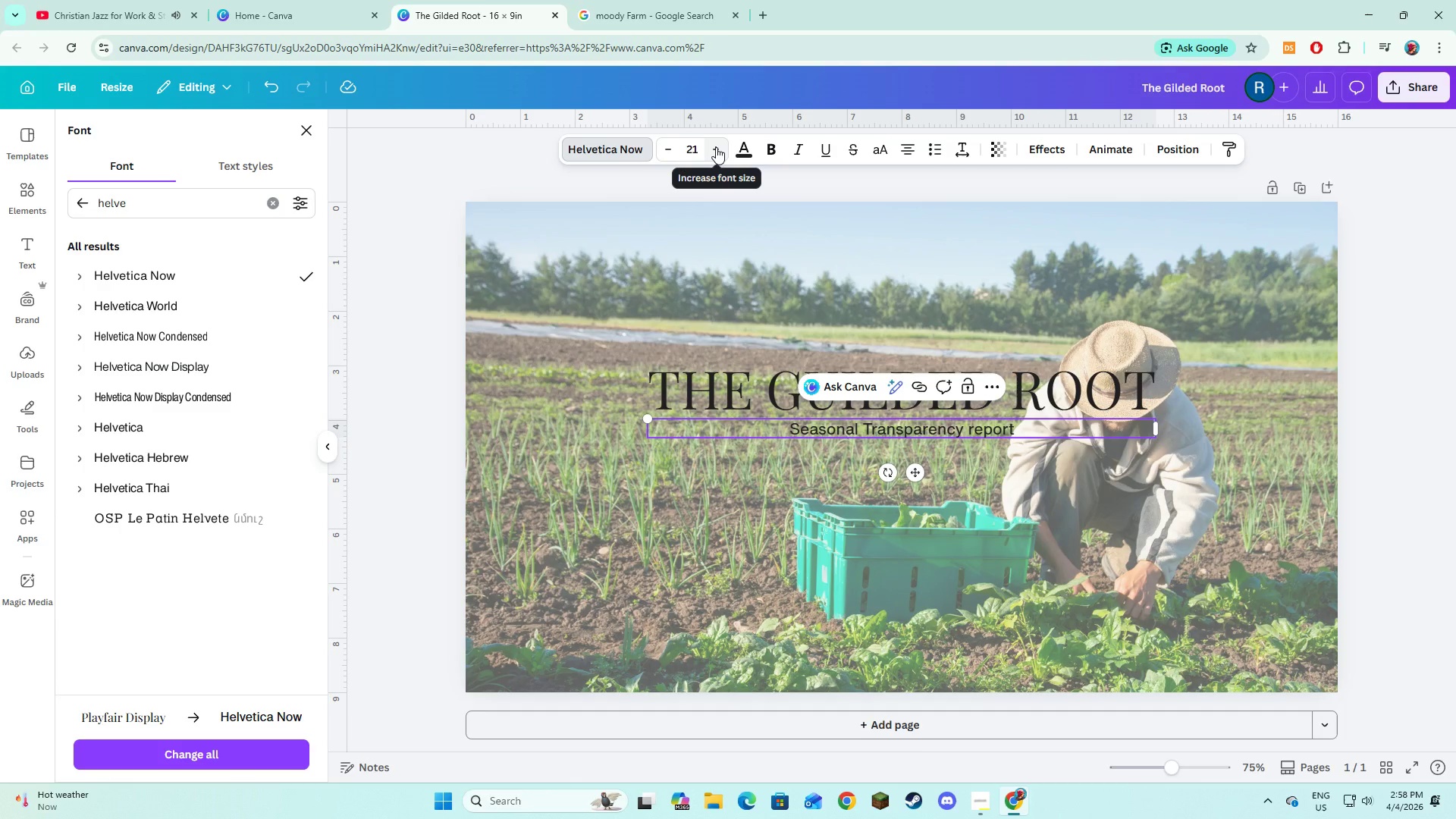 
double_click([716, 147])
 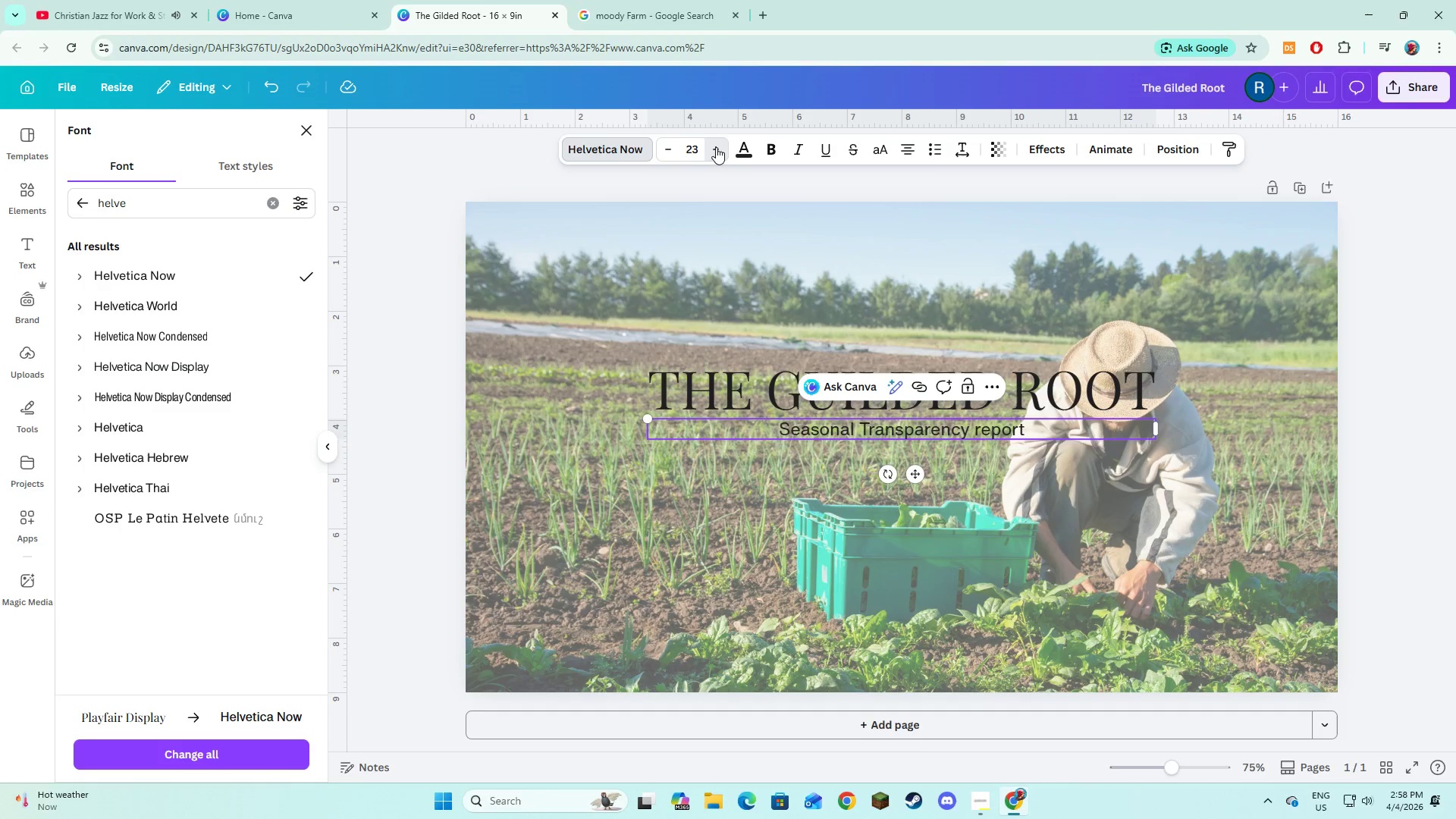 
triple_click([716, 147])
 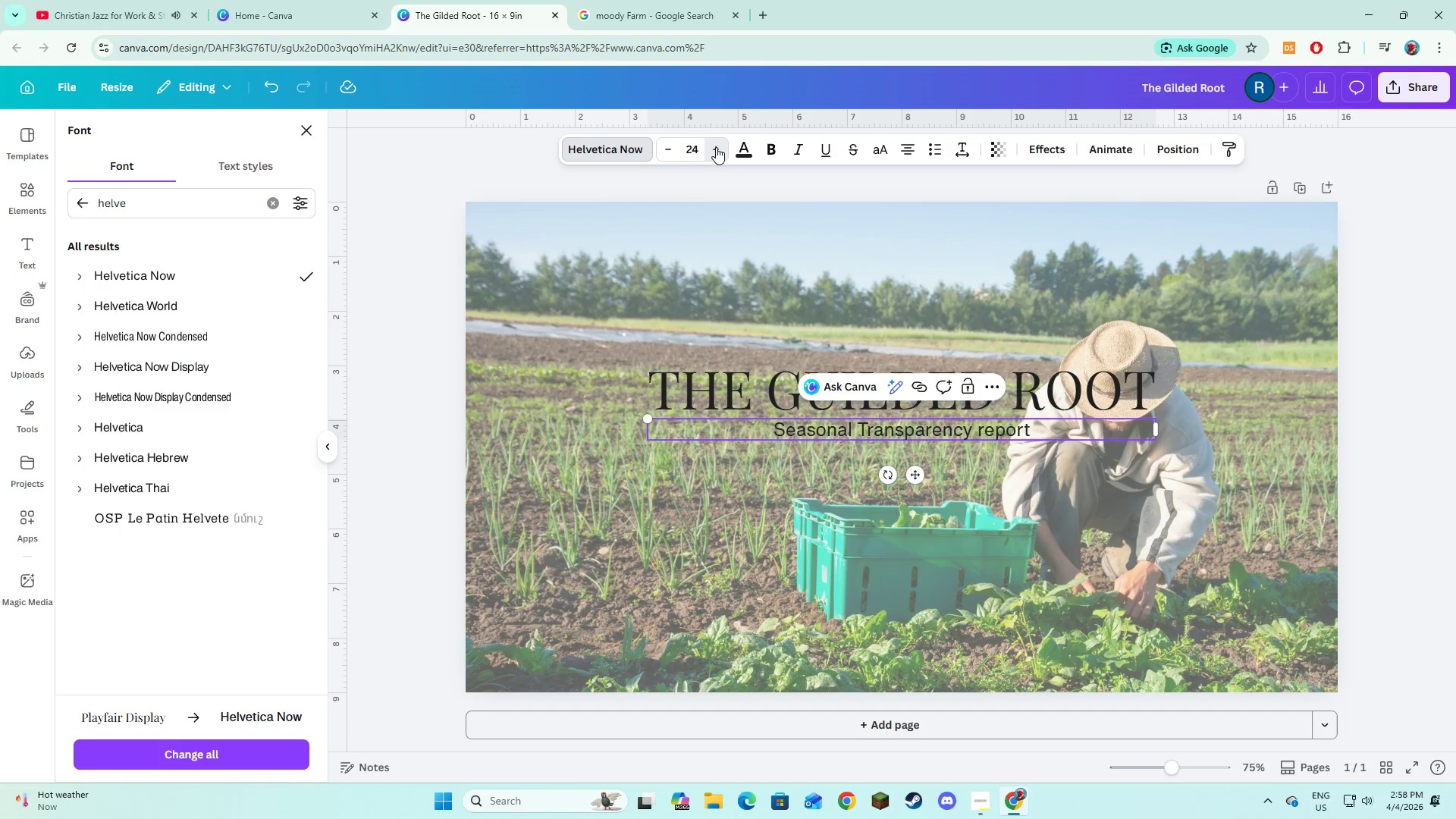 
triple_click([716, 147])
 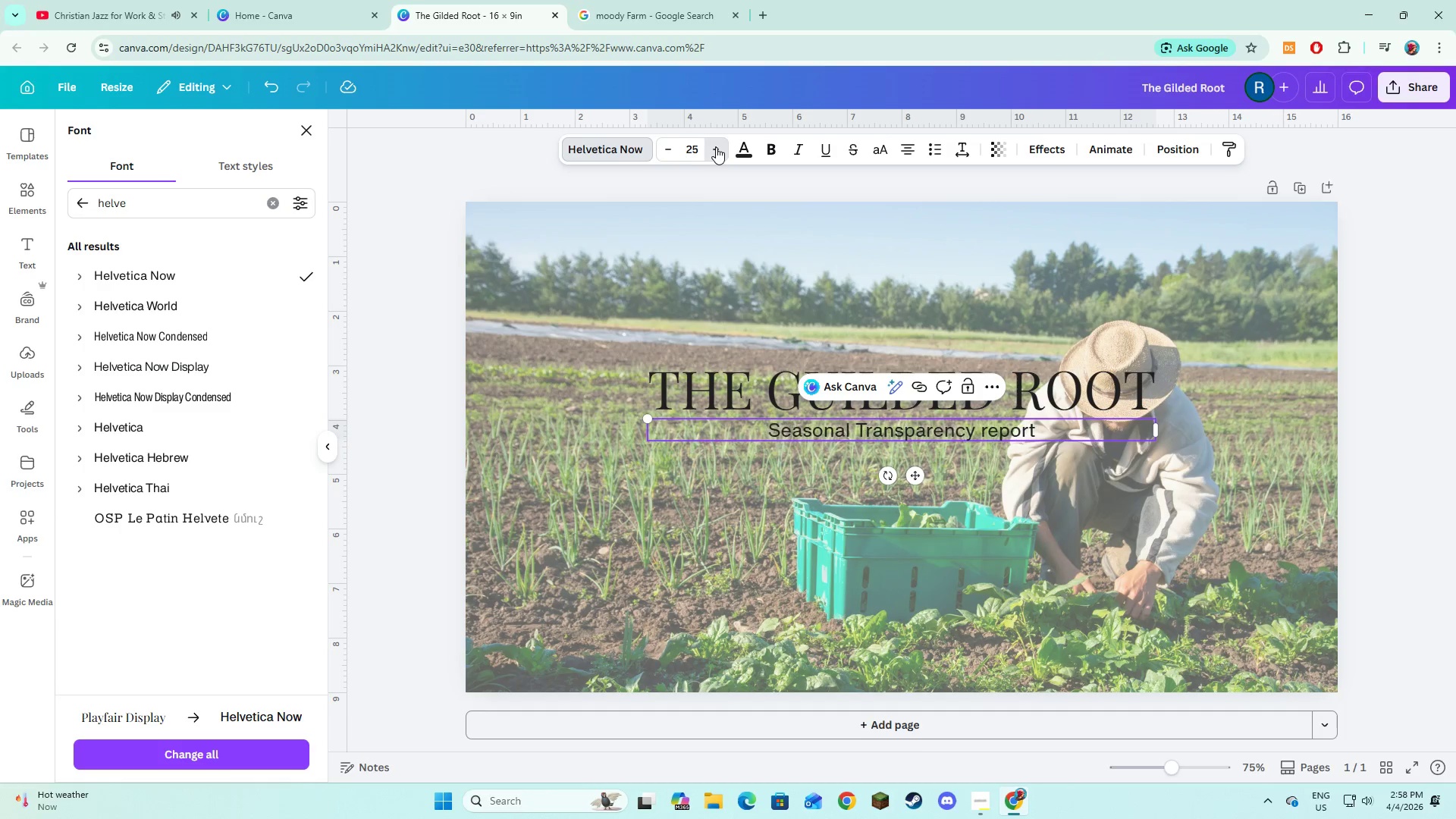 
triple_click([716, 147])
 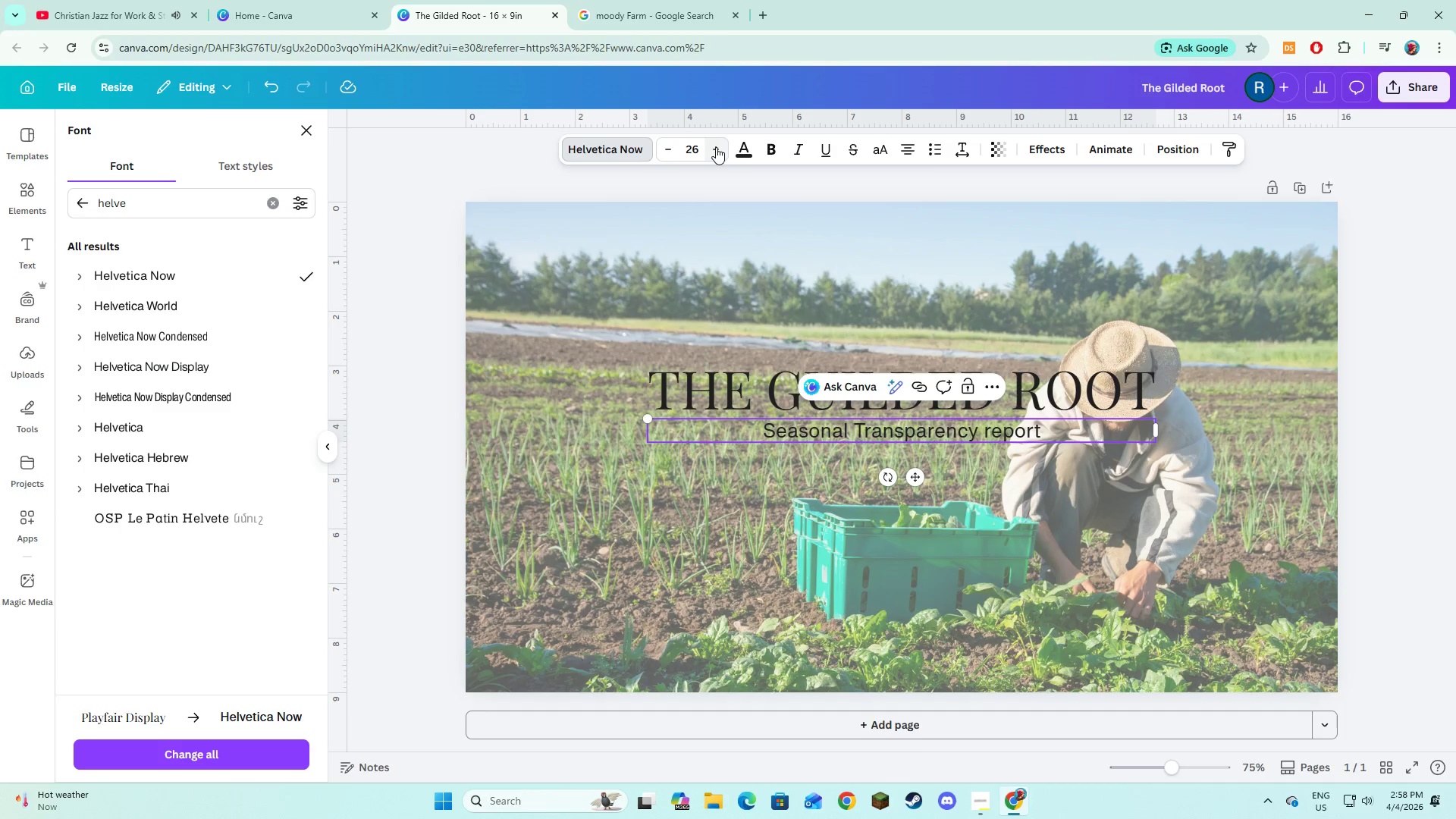 
triple_click([716, 147])
 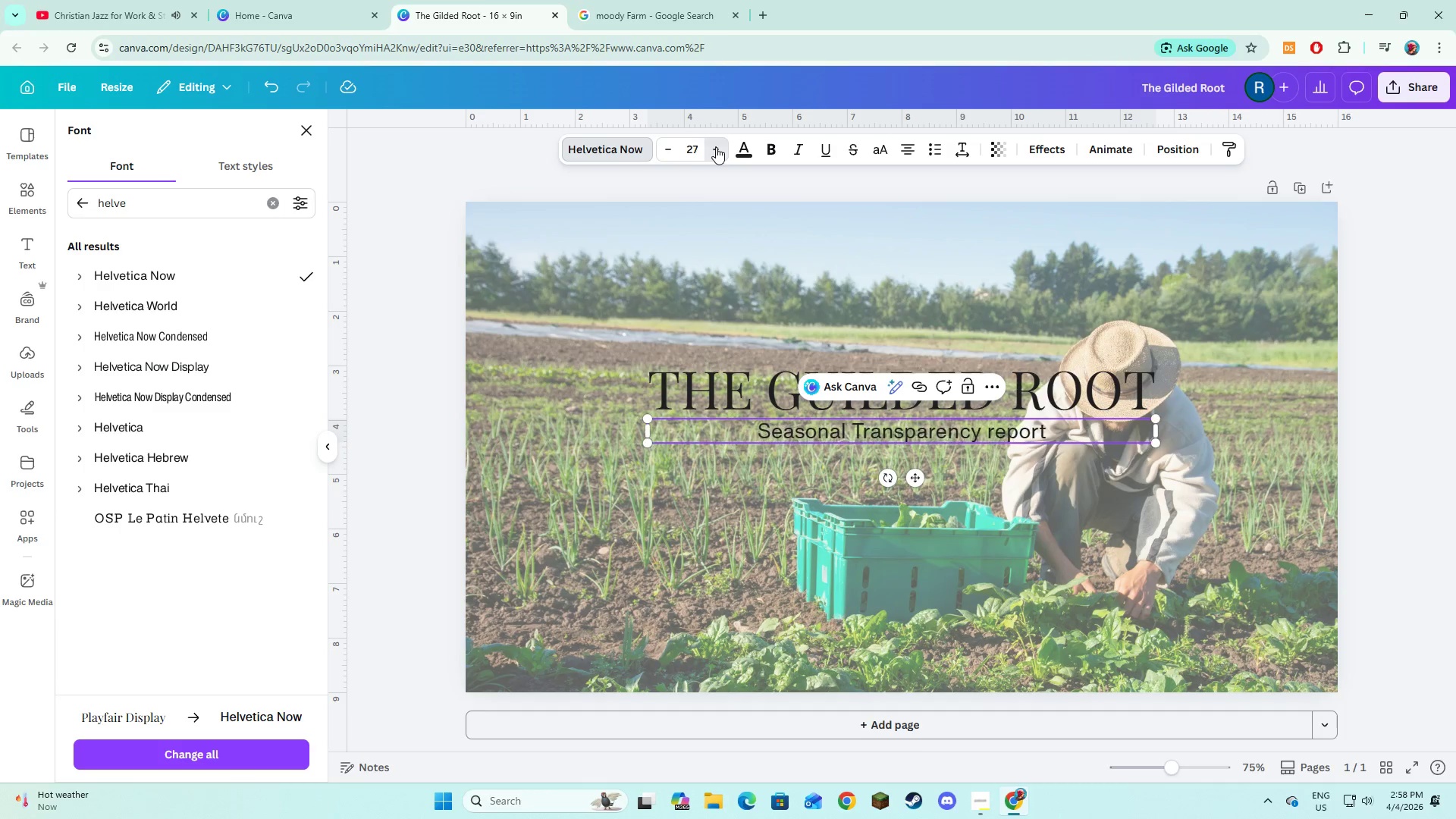 
triple_click([716, 147])
 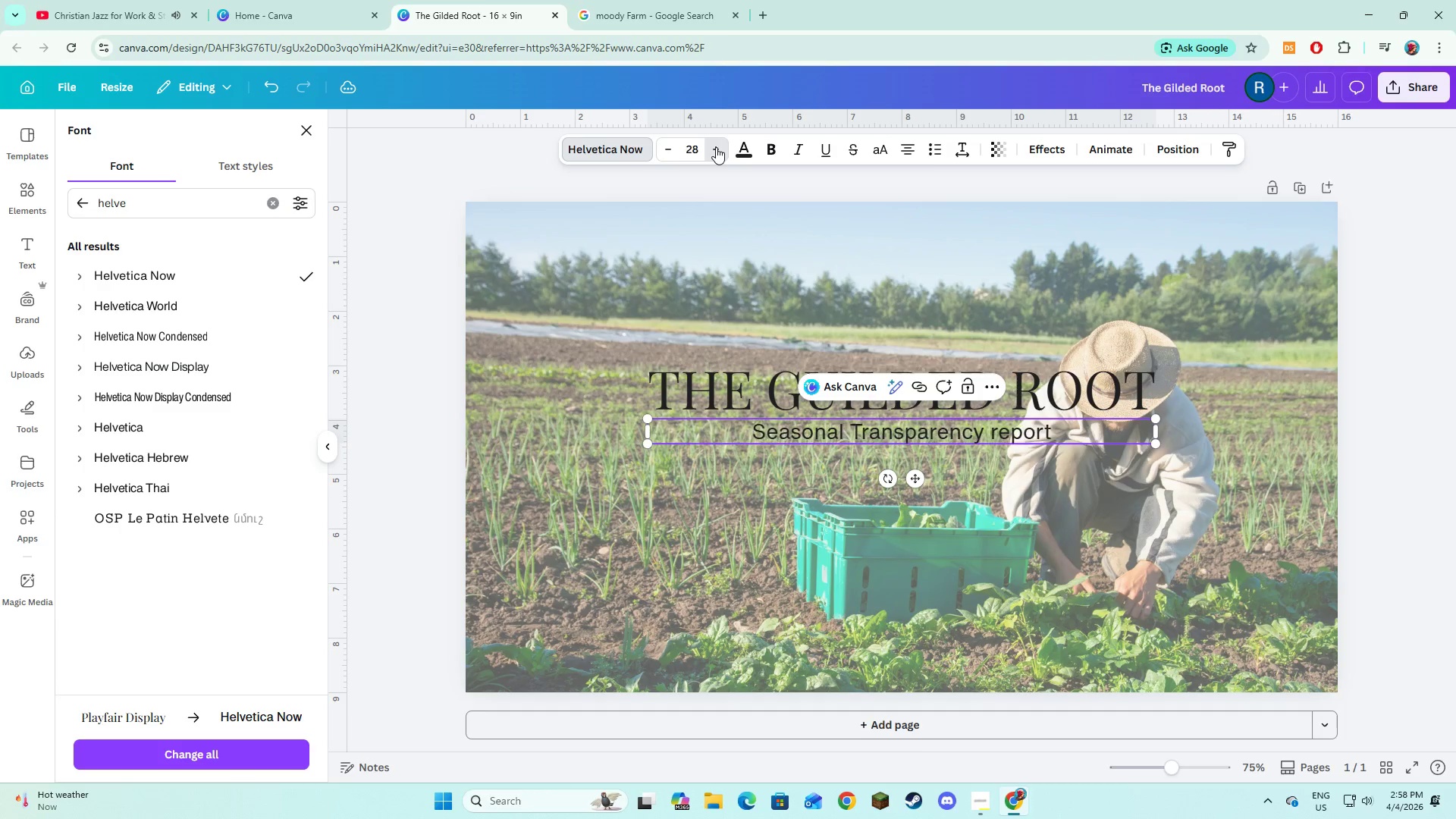 
triple_click([716, 147])
 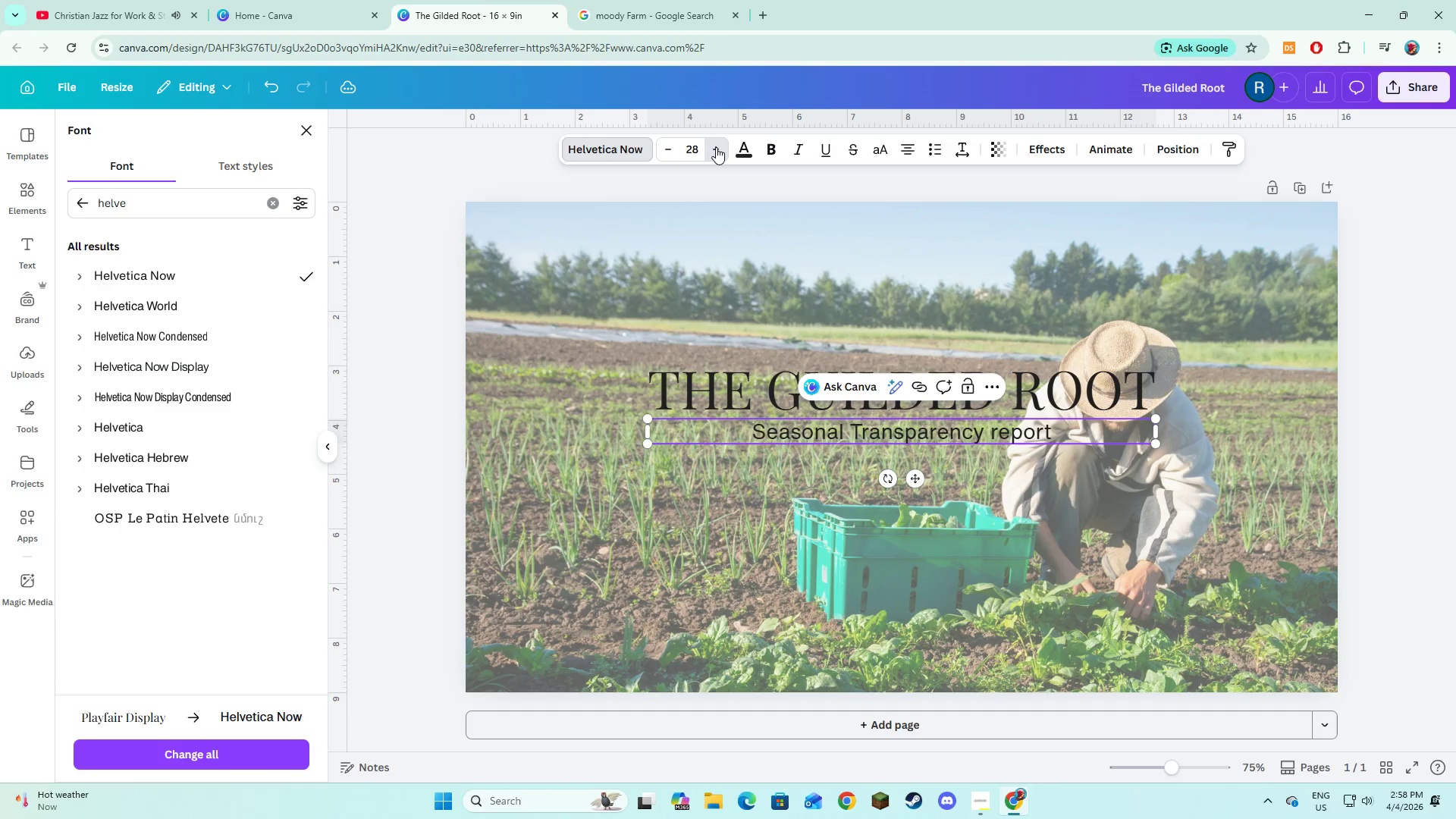 
triple_click([716, 147])
 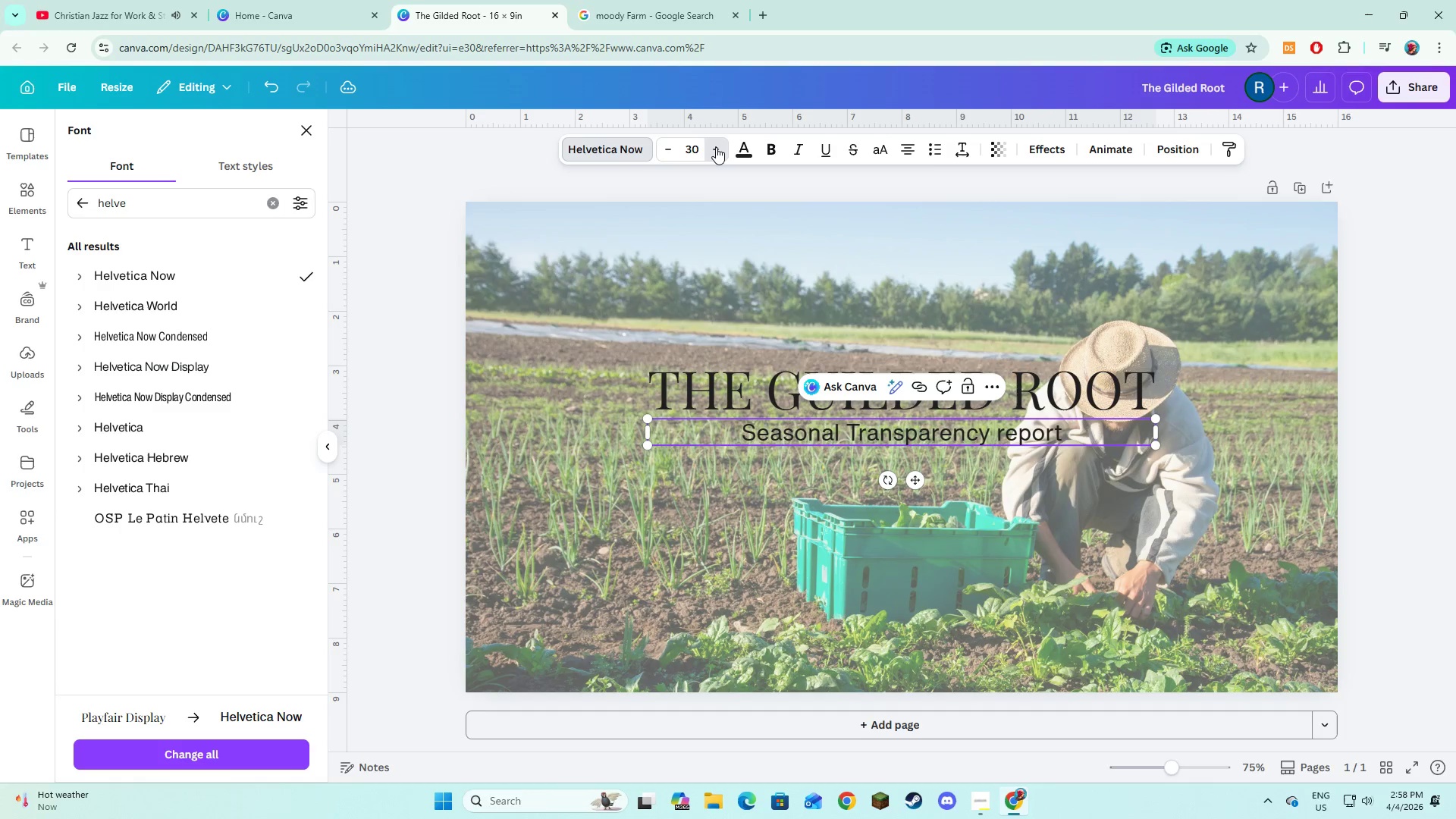 
triple_click([716, 147])
 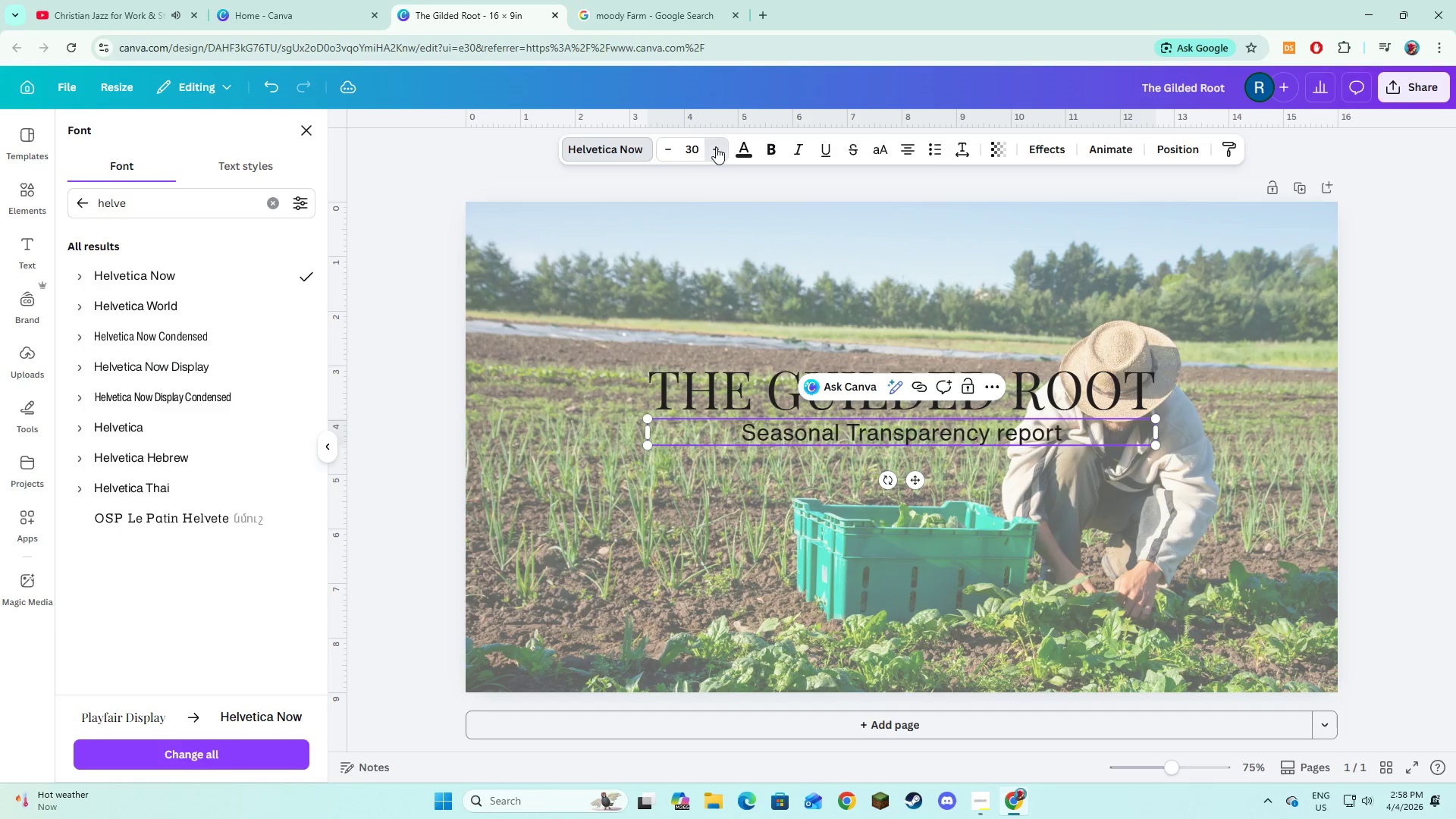 
triple_click([716, 147])
 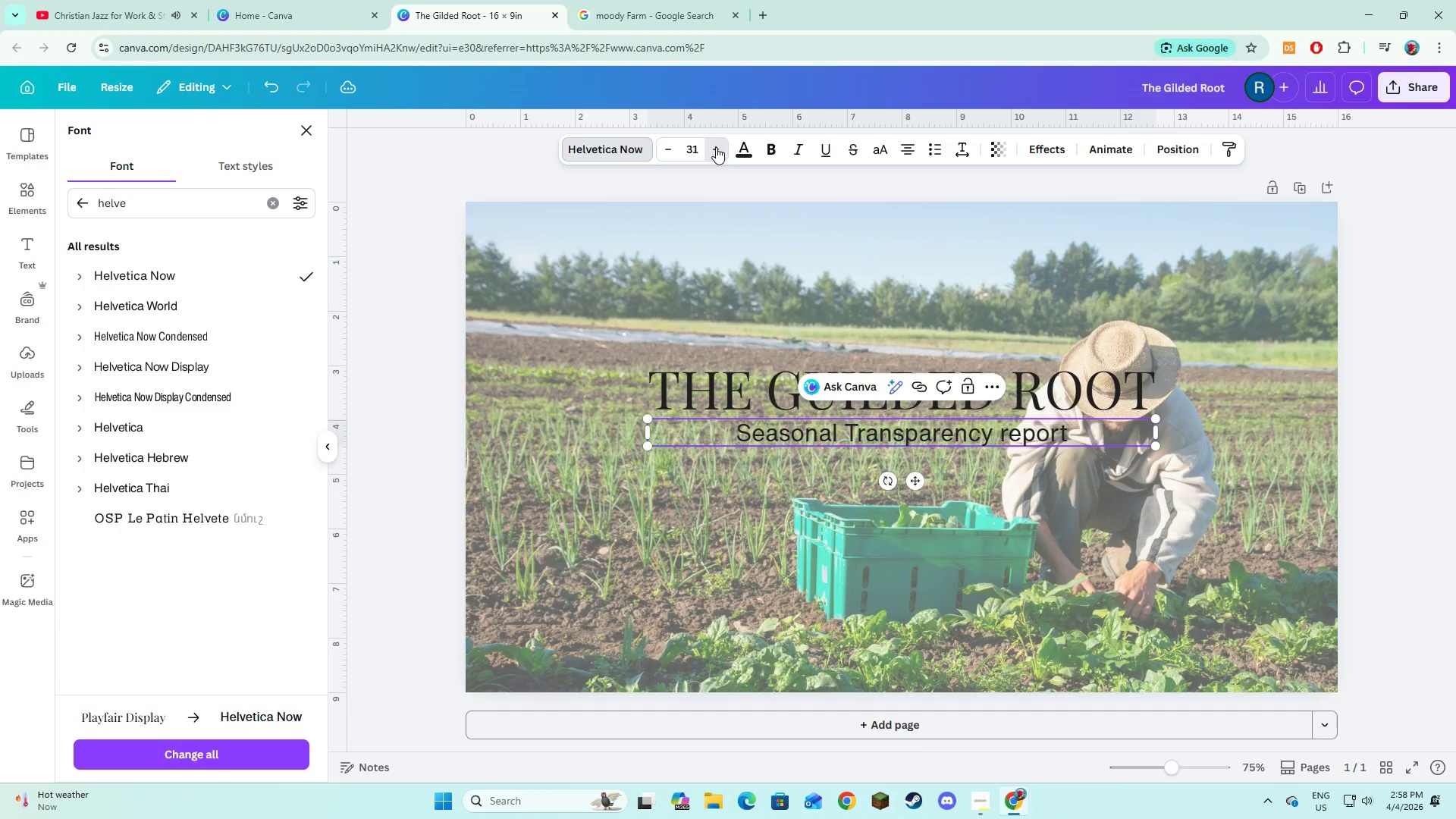 
triple_click([716, 147])
 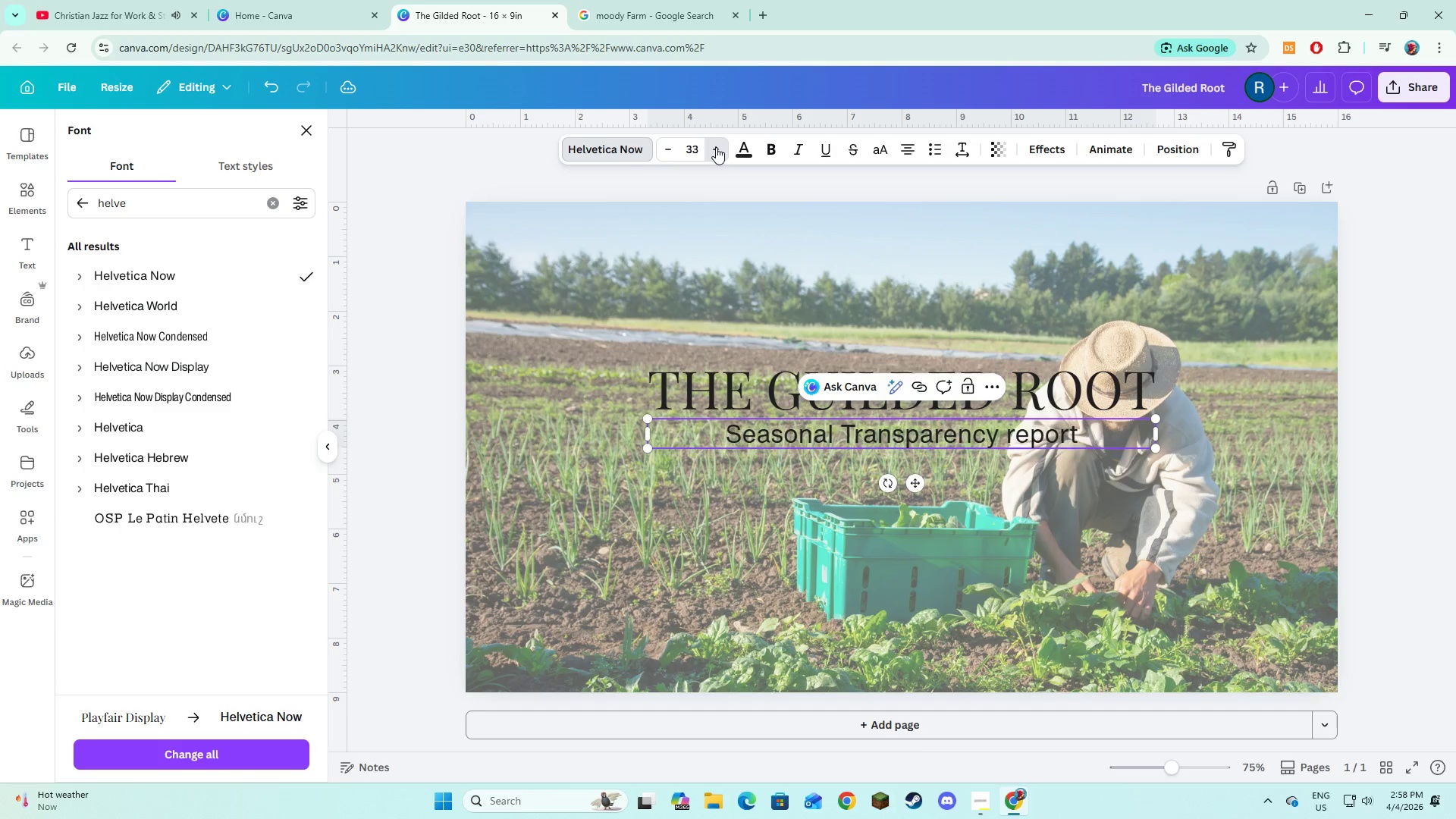 
triple_click([716, 147])
 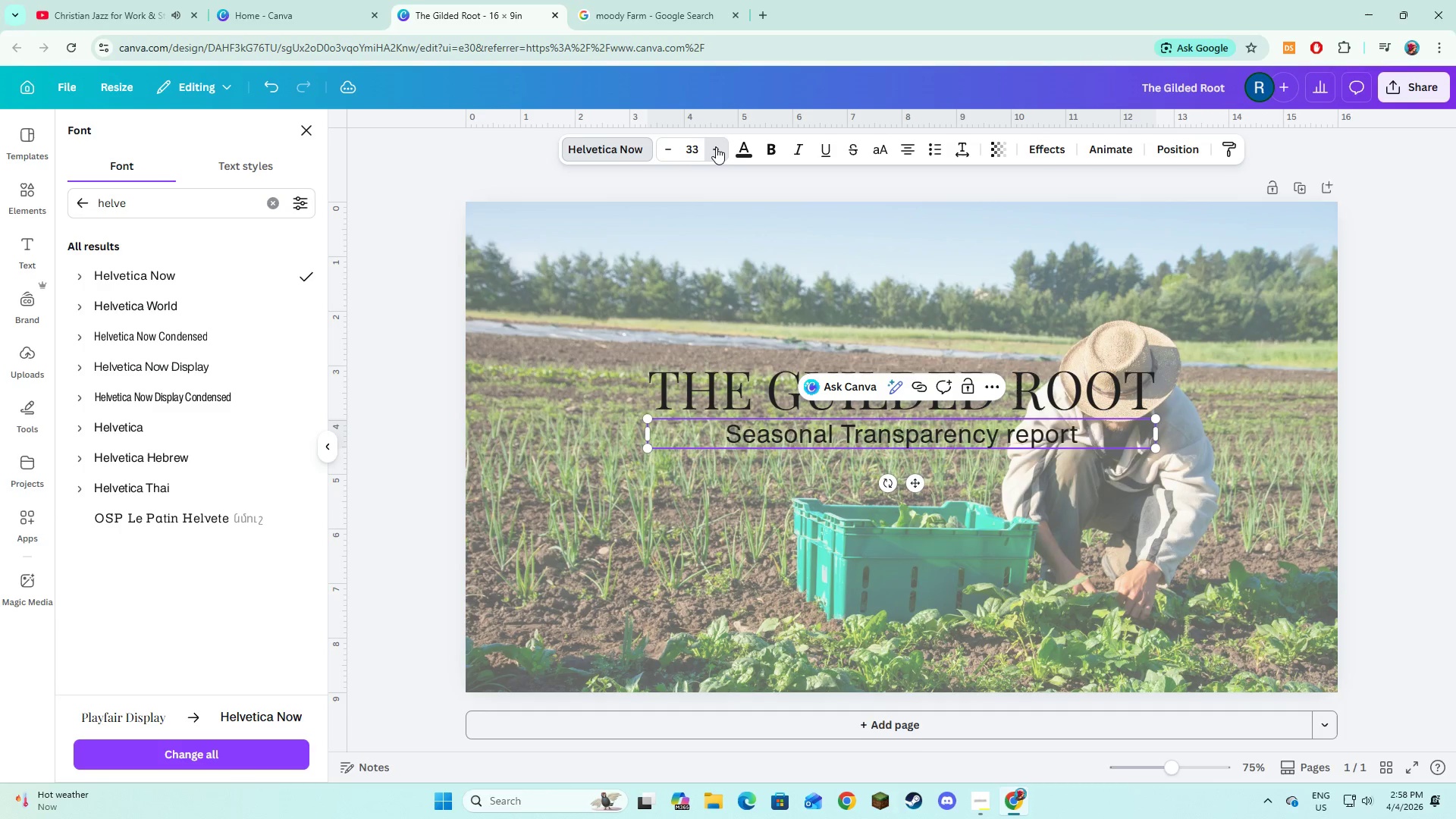 
triple_click([716, 147])
 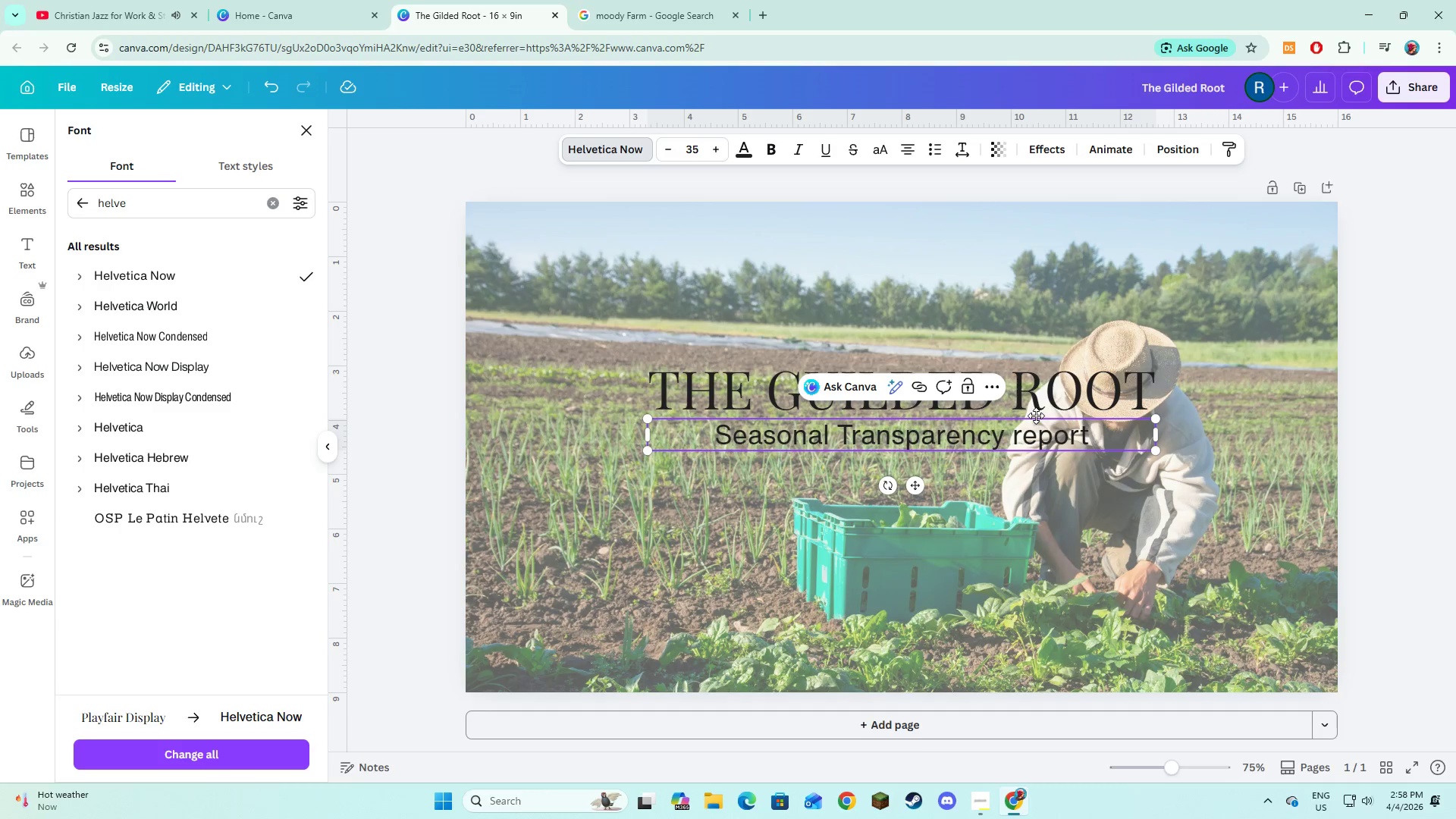 
left_click([1023, 433])
 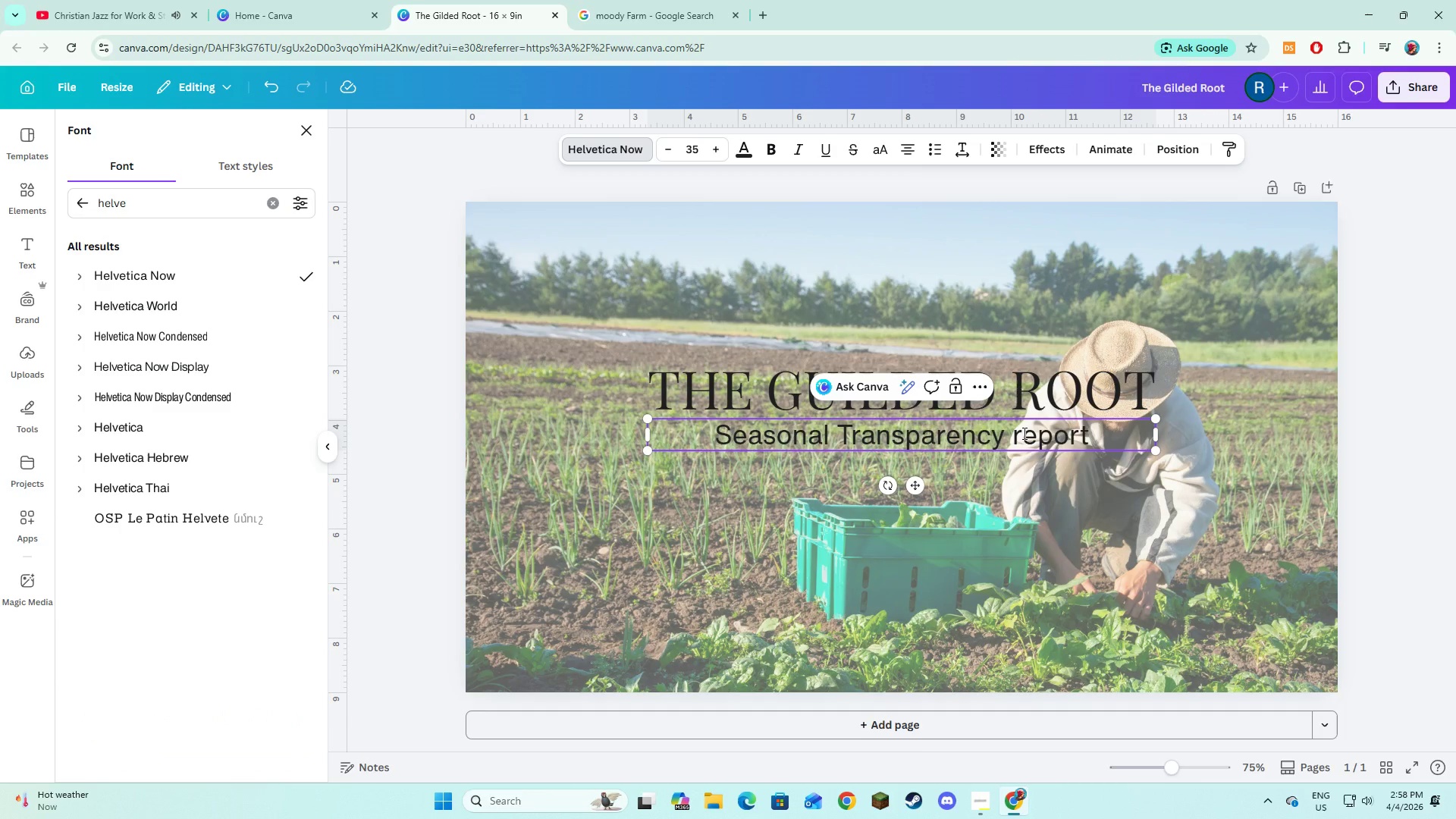 
key(Backspace)
 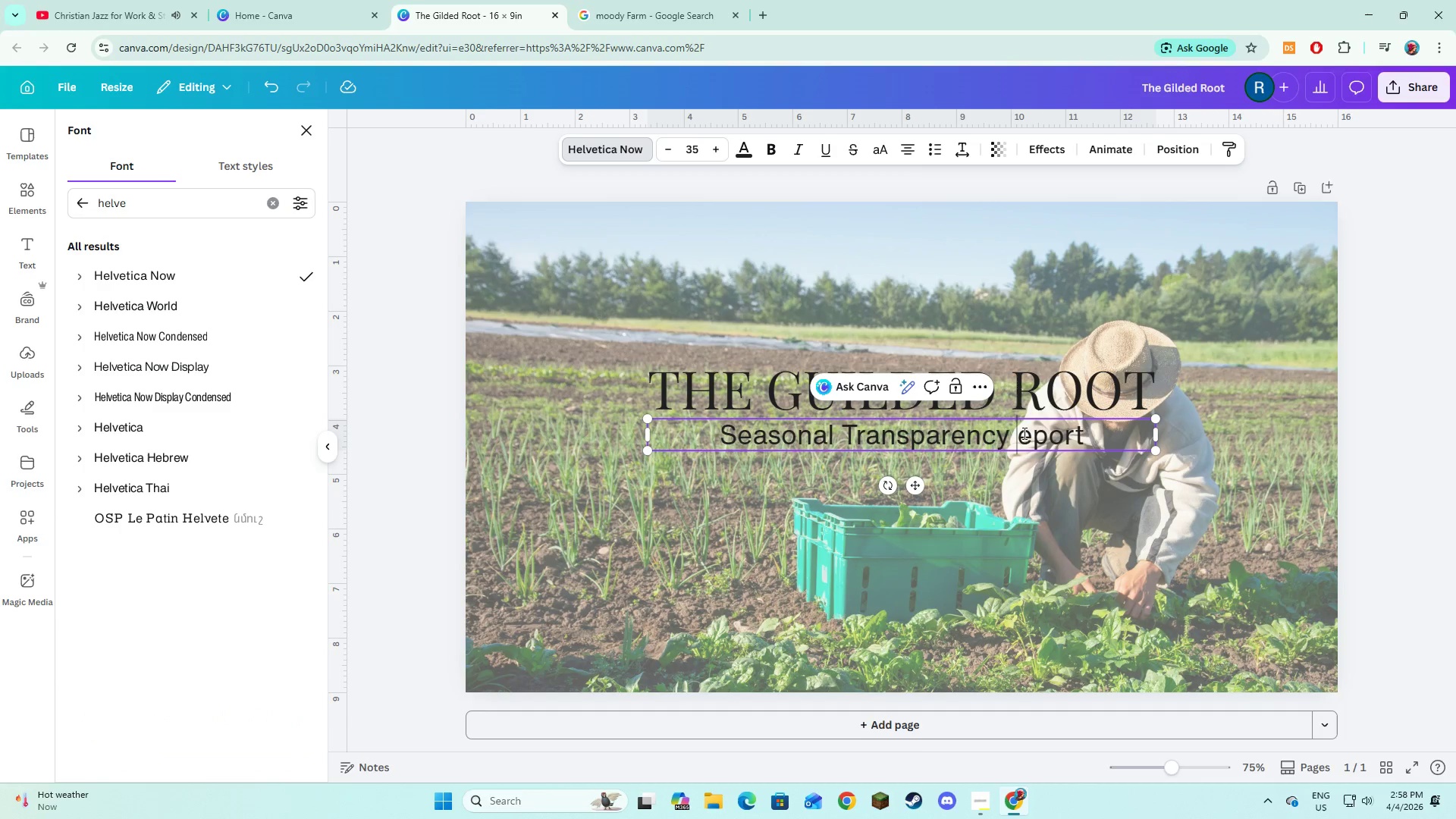 
key(Shift+R)
 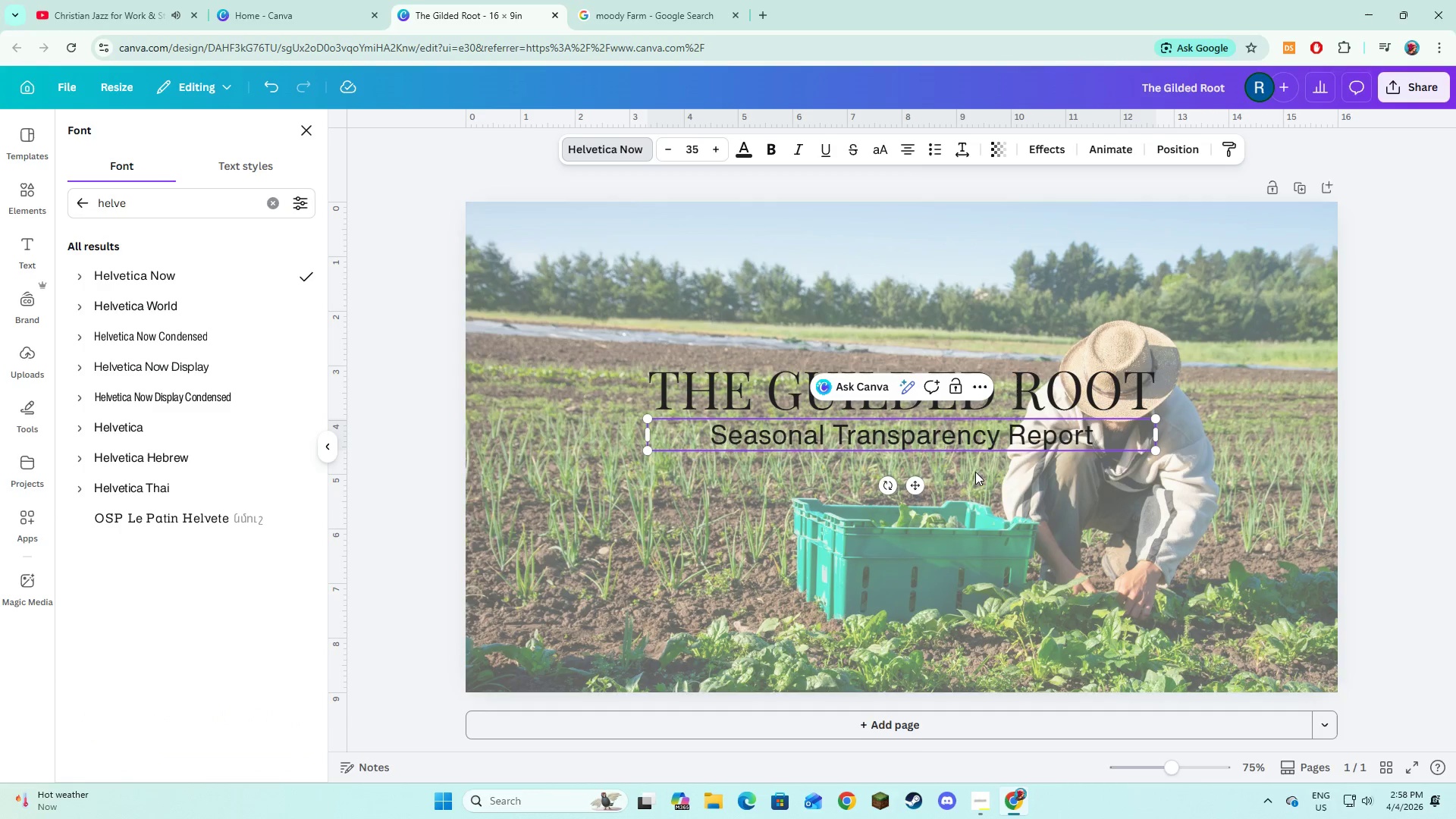 
left_click([988, 523])
 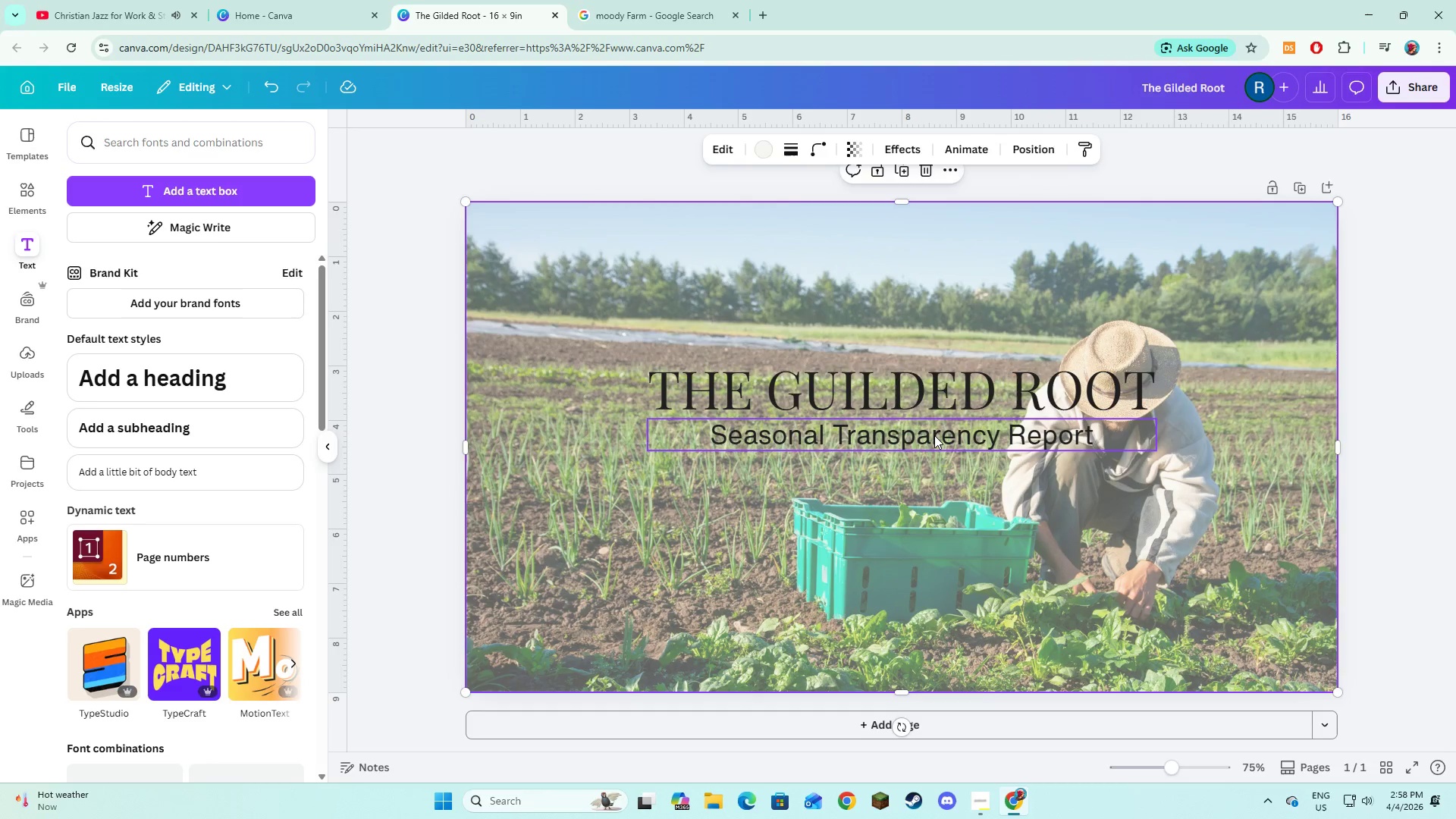 
left_click([934, 435])
 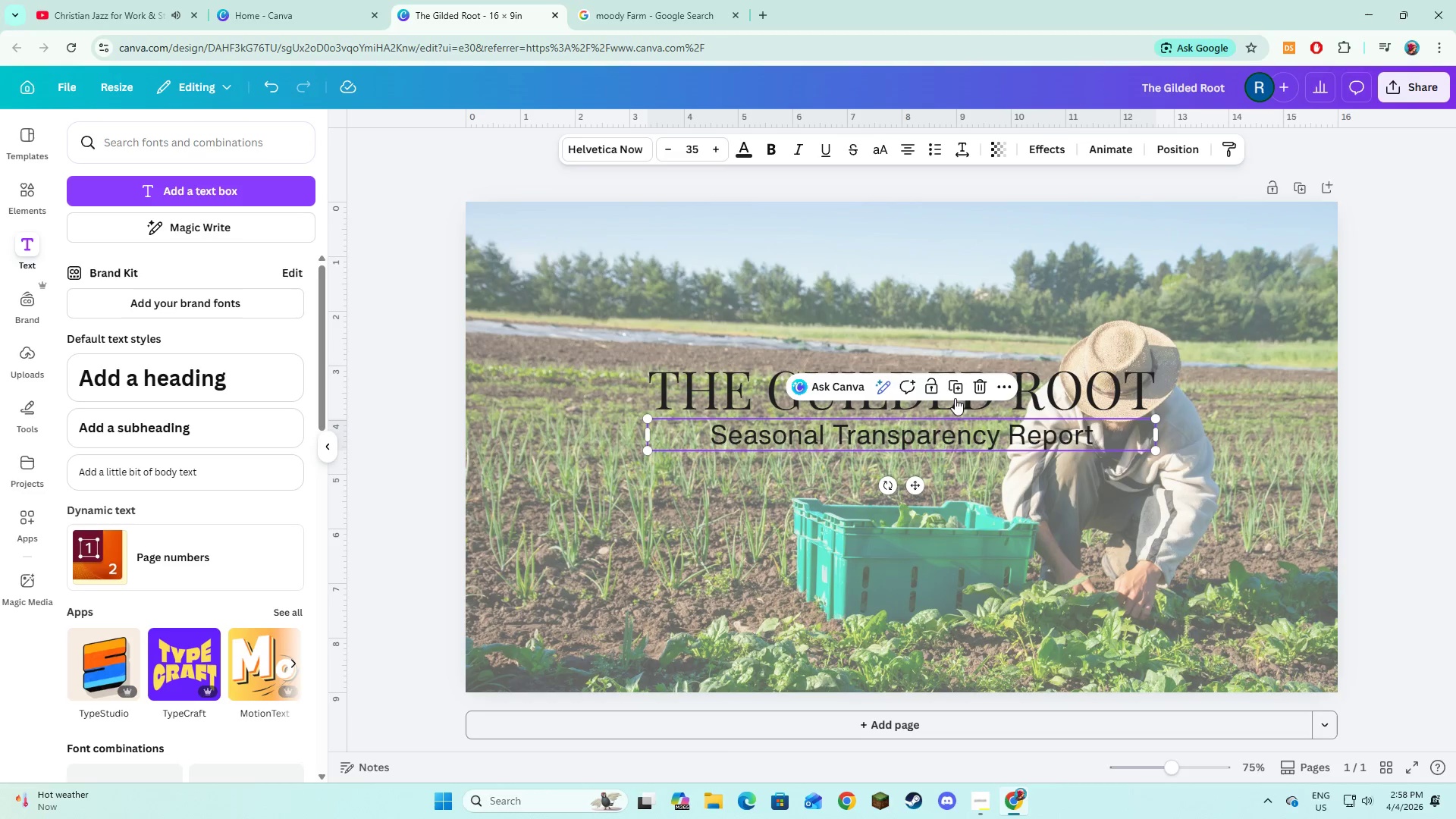 
left_click([955, 388])
 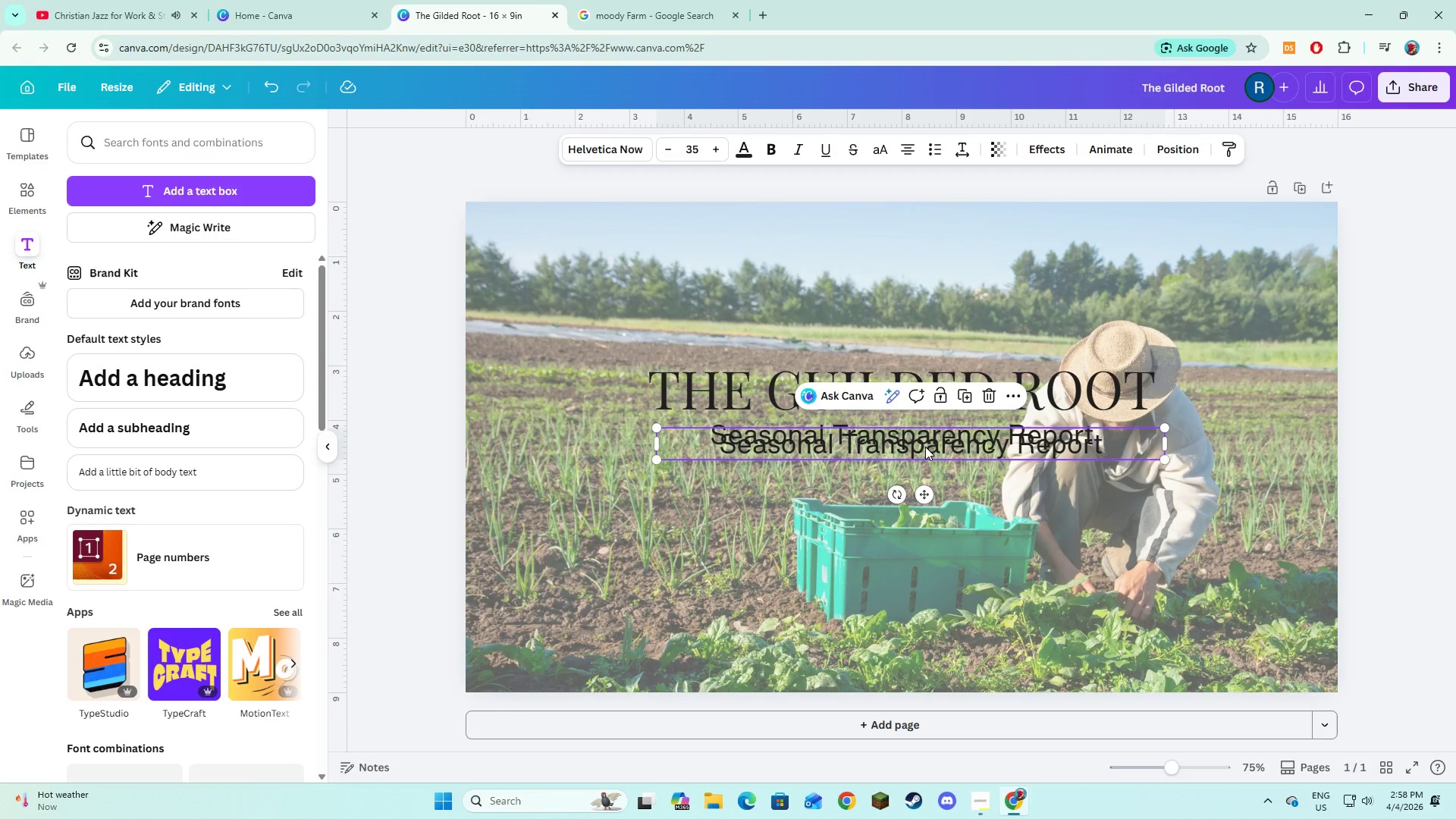 
left_click_drag(start_coordinate=[925, 447], to_coordinate=[925, 472])
 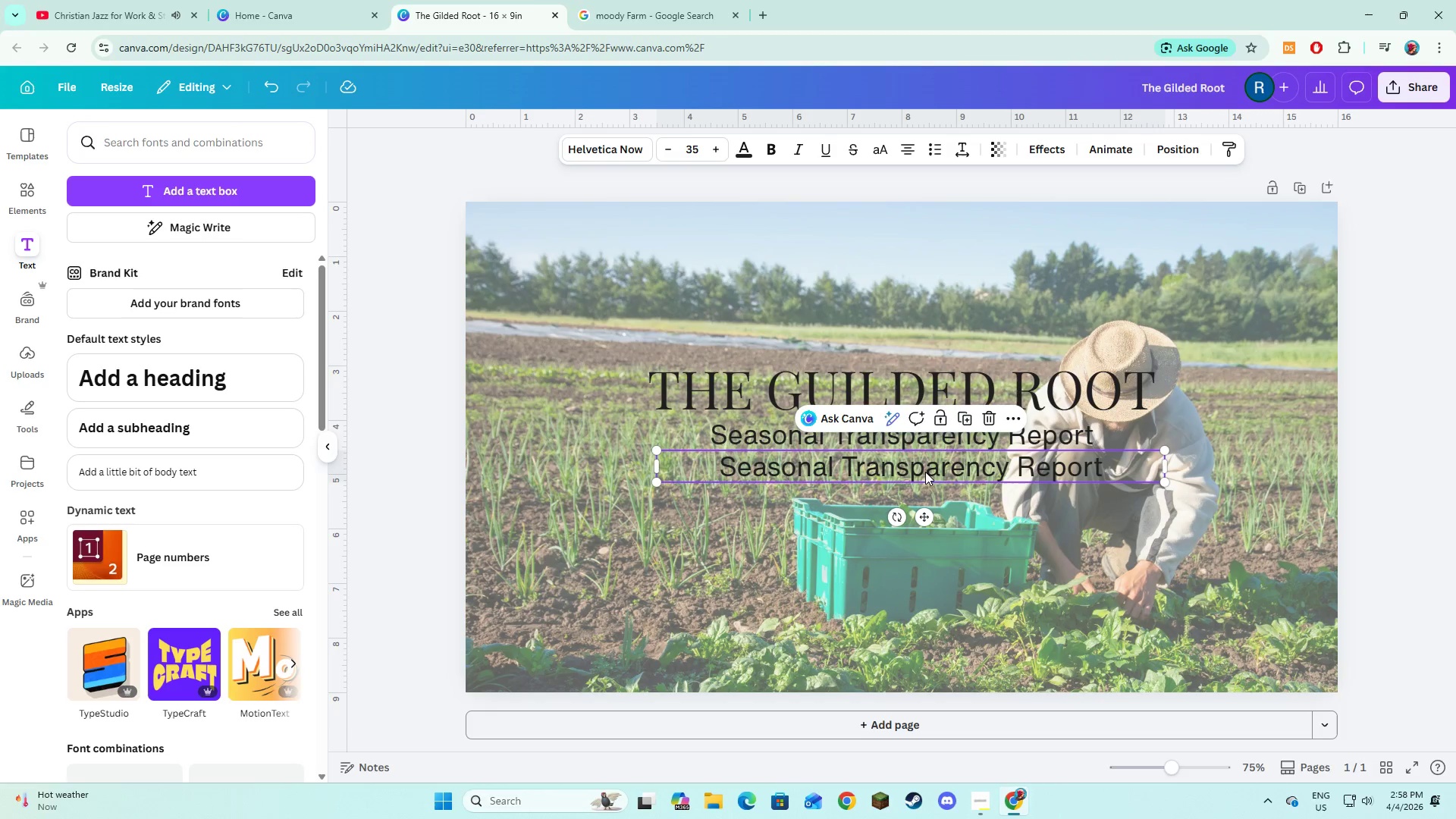 
left_click_drag(start_coordinate=[925, 472], to_coordinate=[920, 471])
 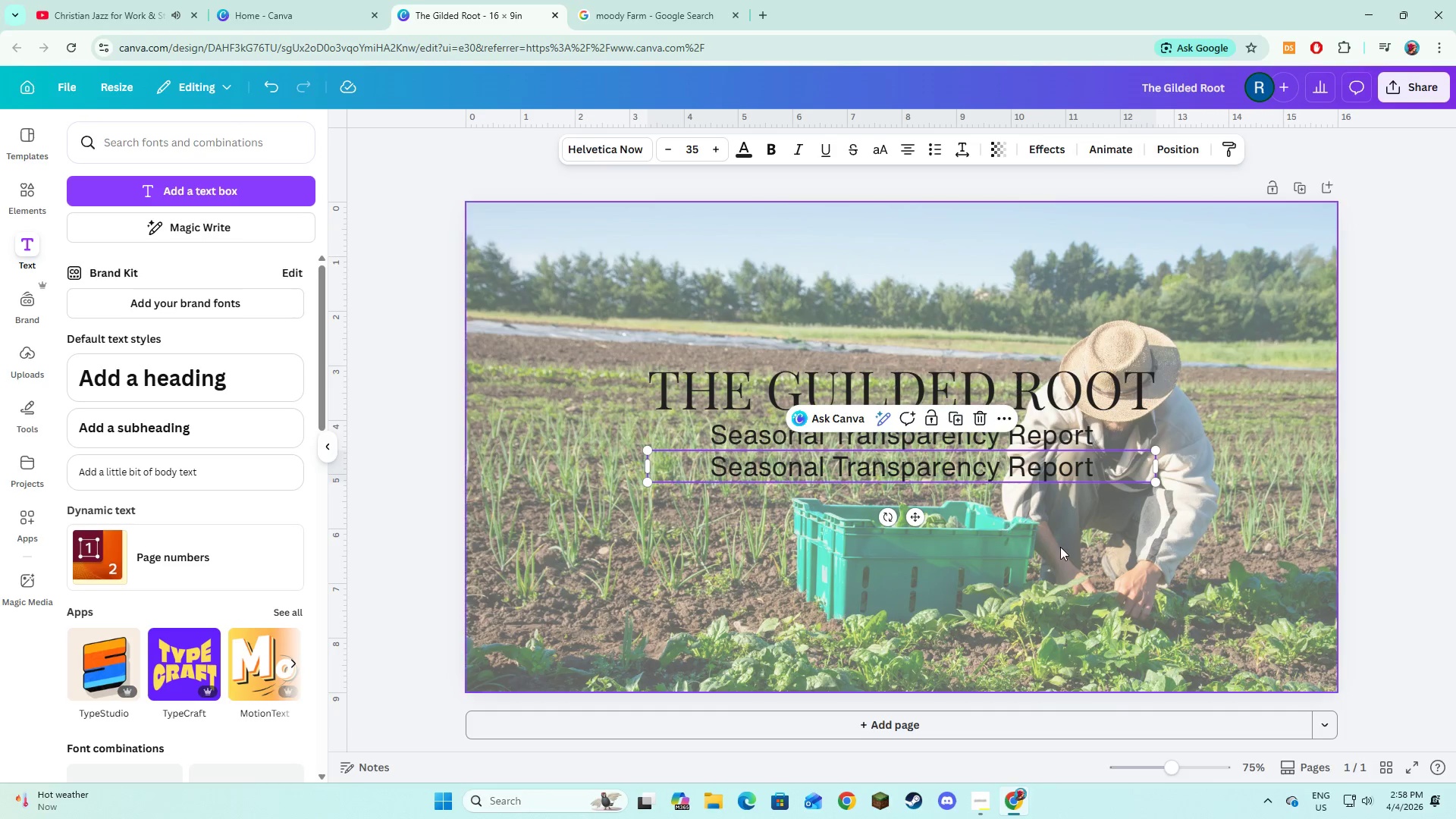 
left_click([1060, 547])
 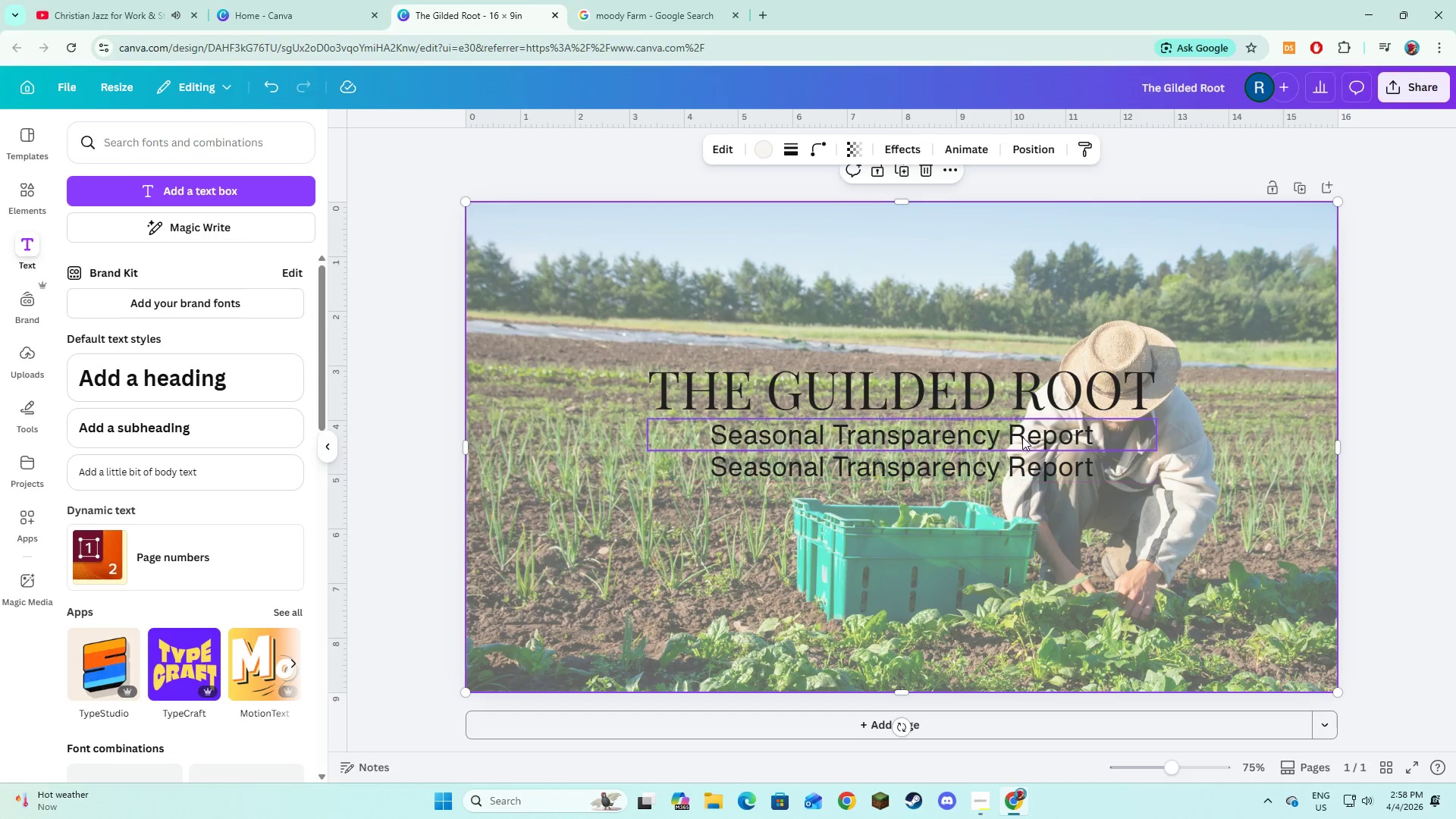 
left_click([1022, 437])
 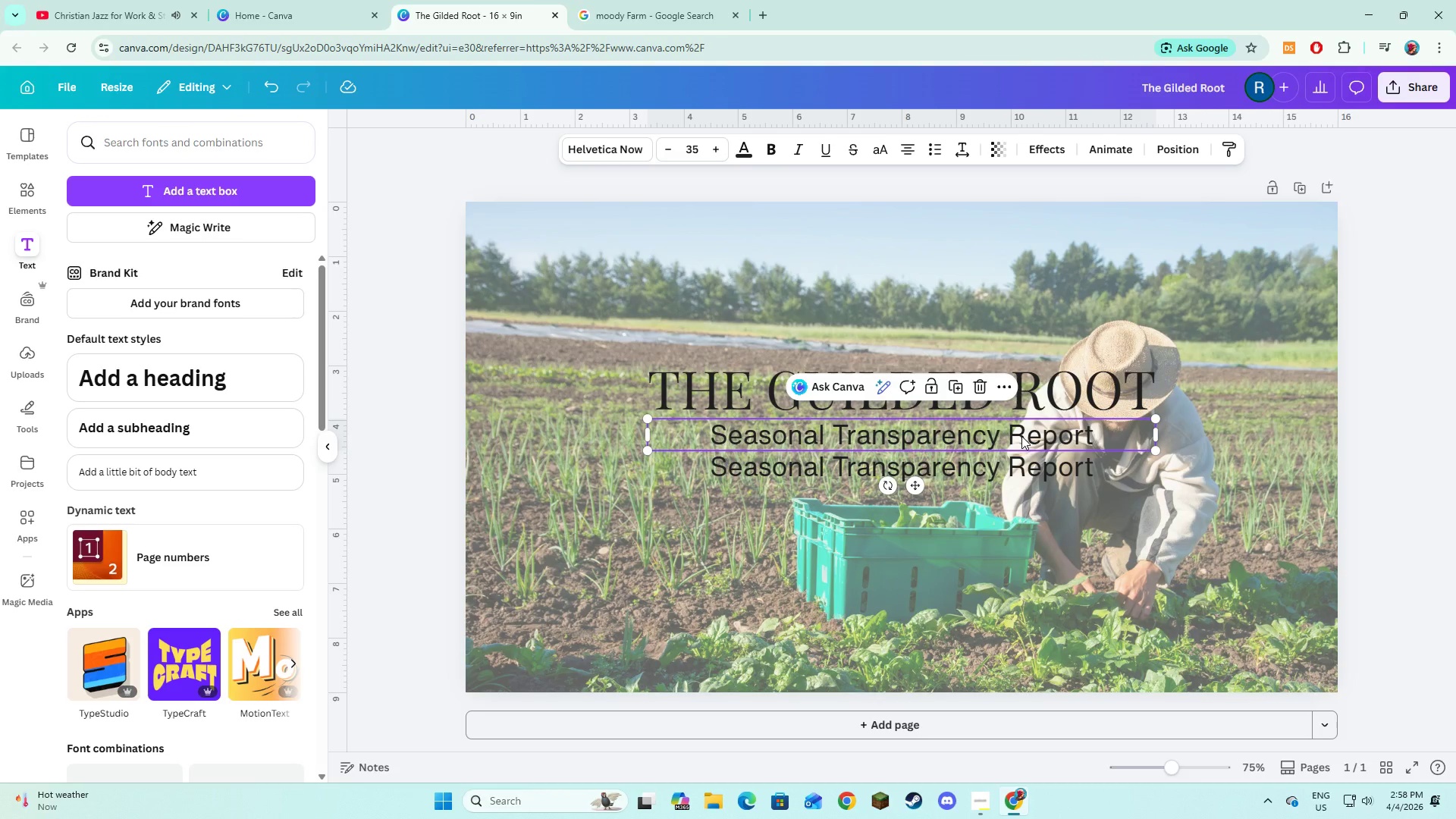 
key(Backspace)
 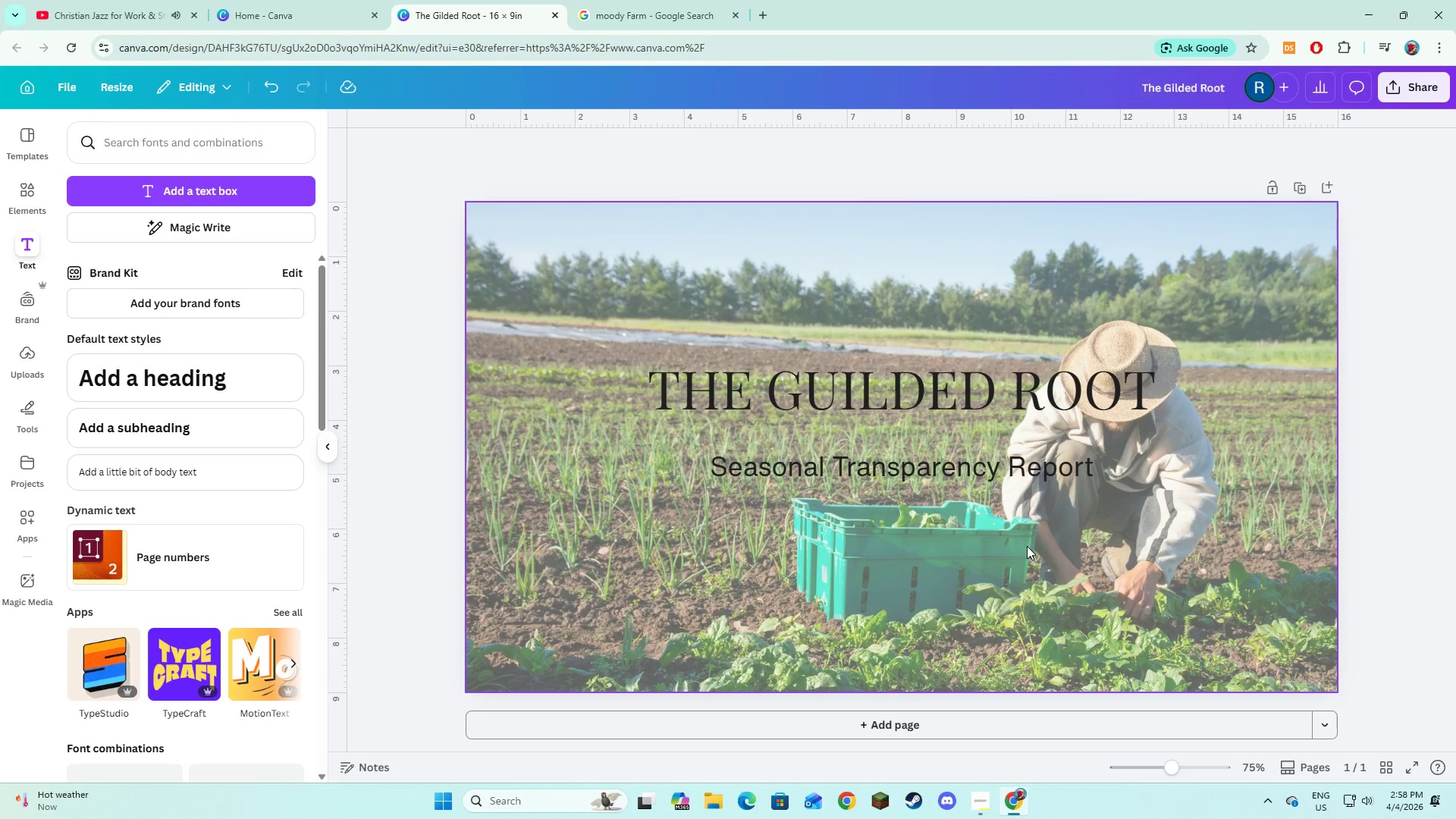 
left_click([1027, 546])
 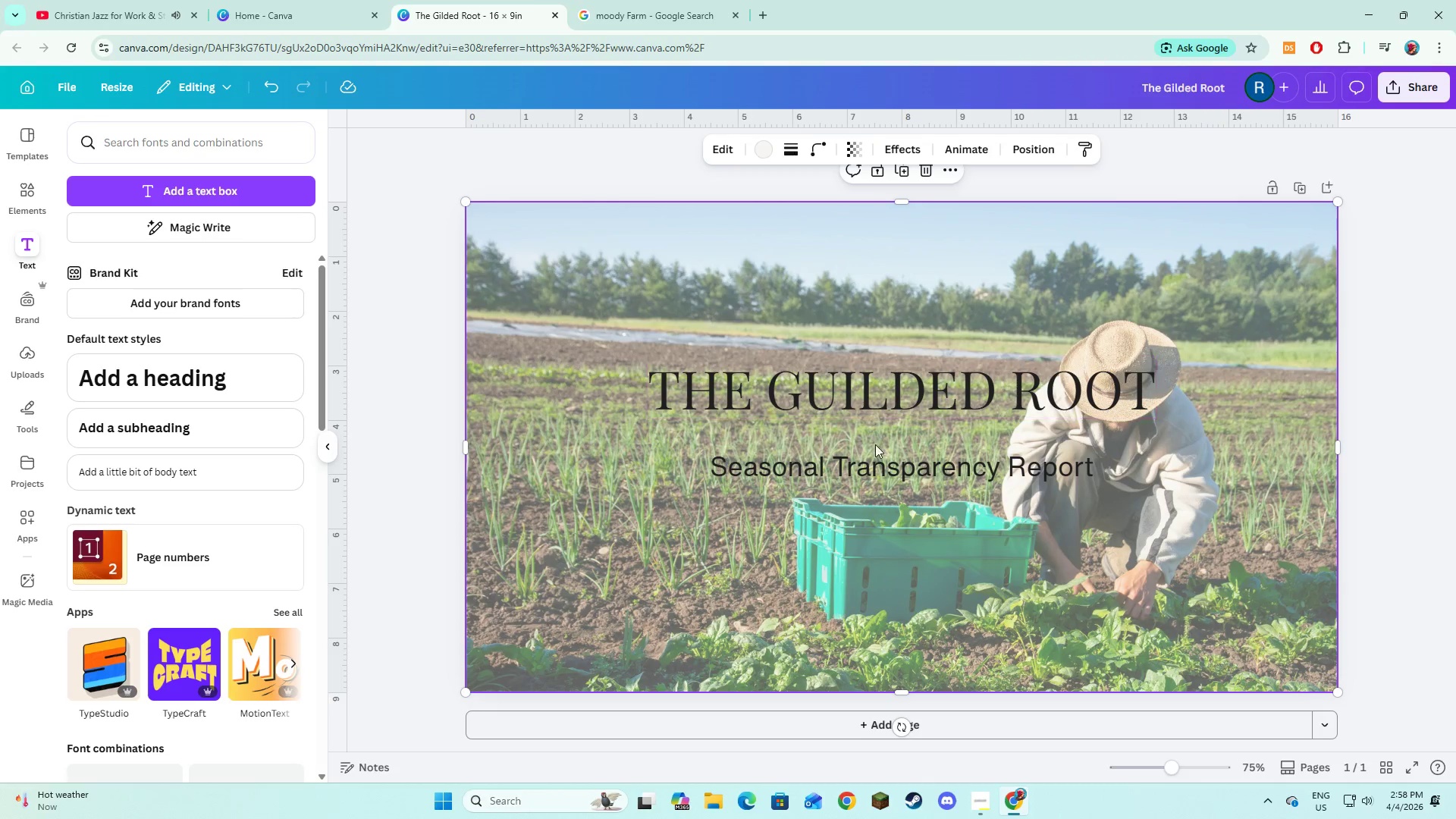 
left_click([875, 470])
 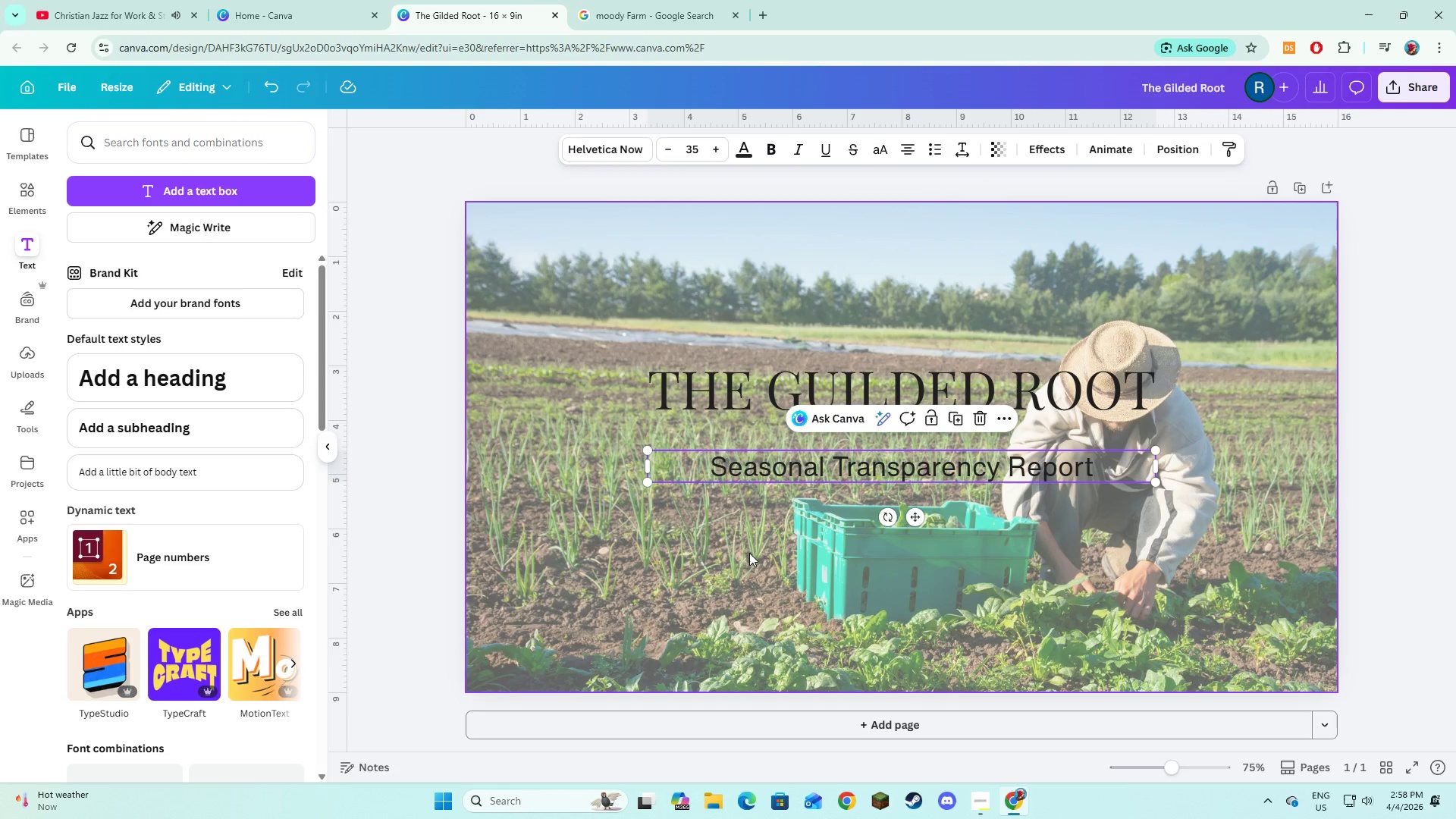 
left_click([749, 553])
 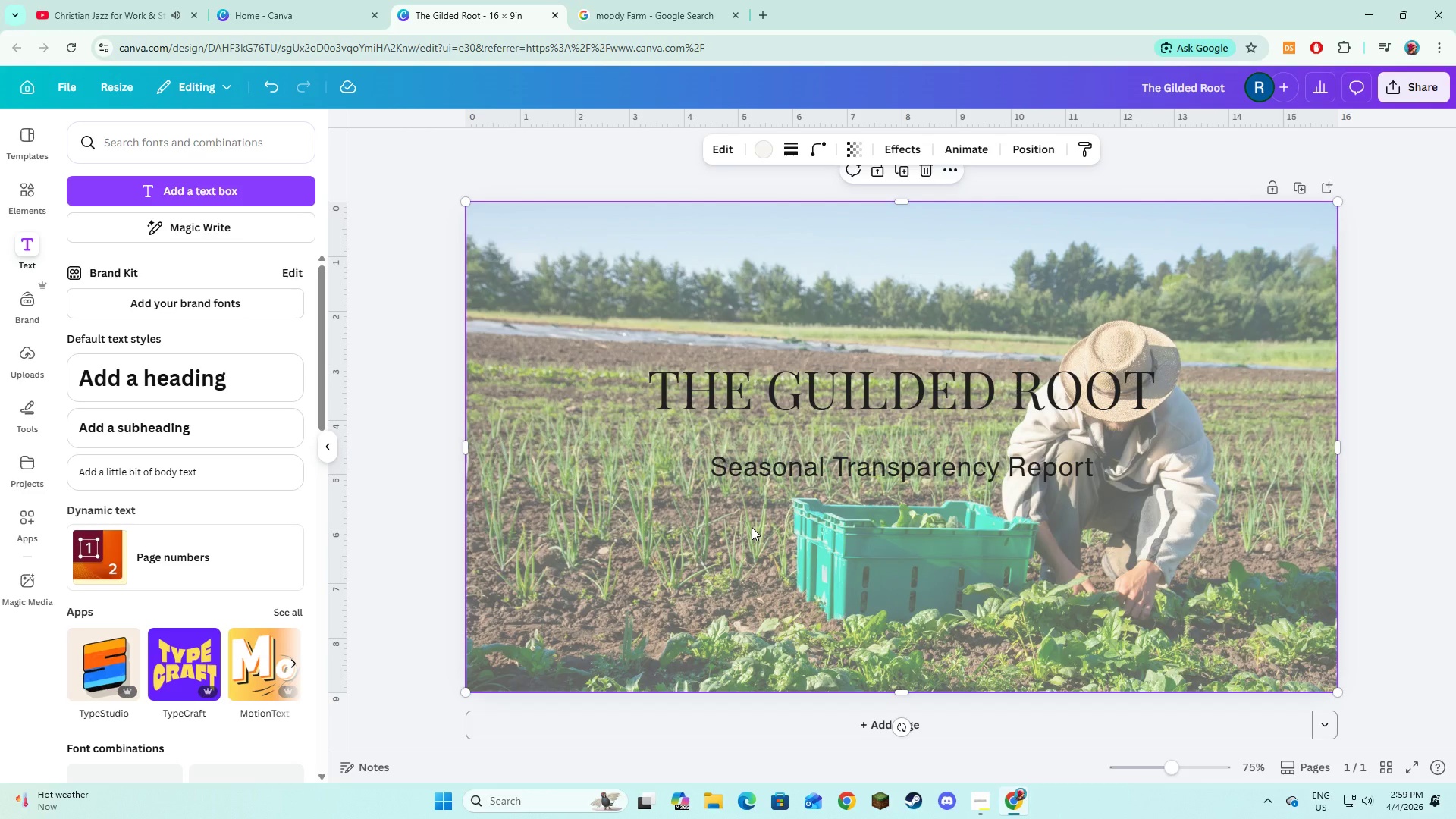 
wait(21.52)
 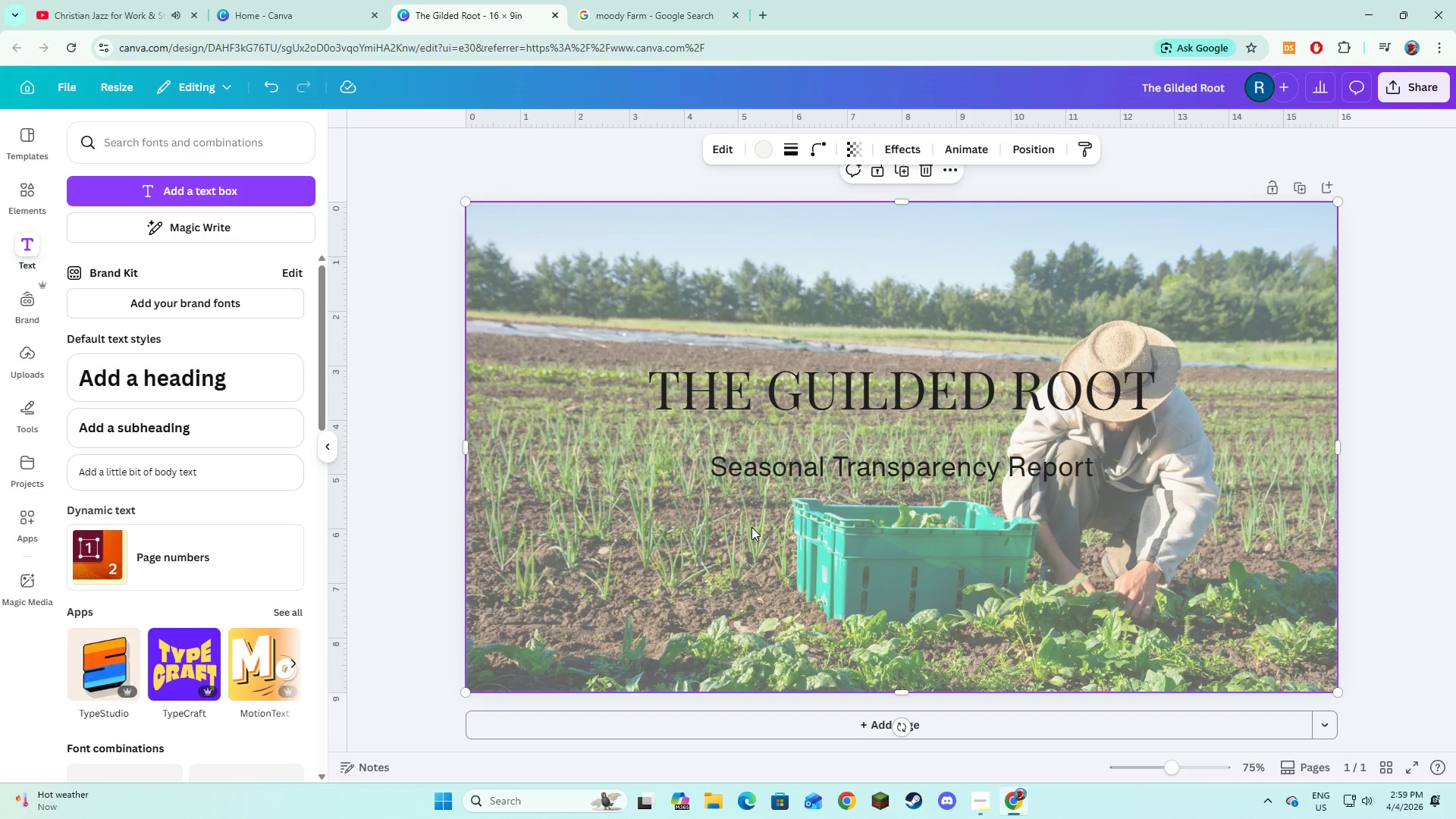 
left_click([809, 460])
 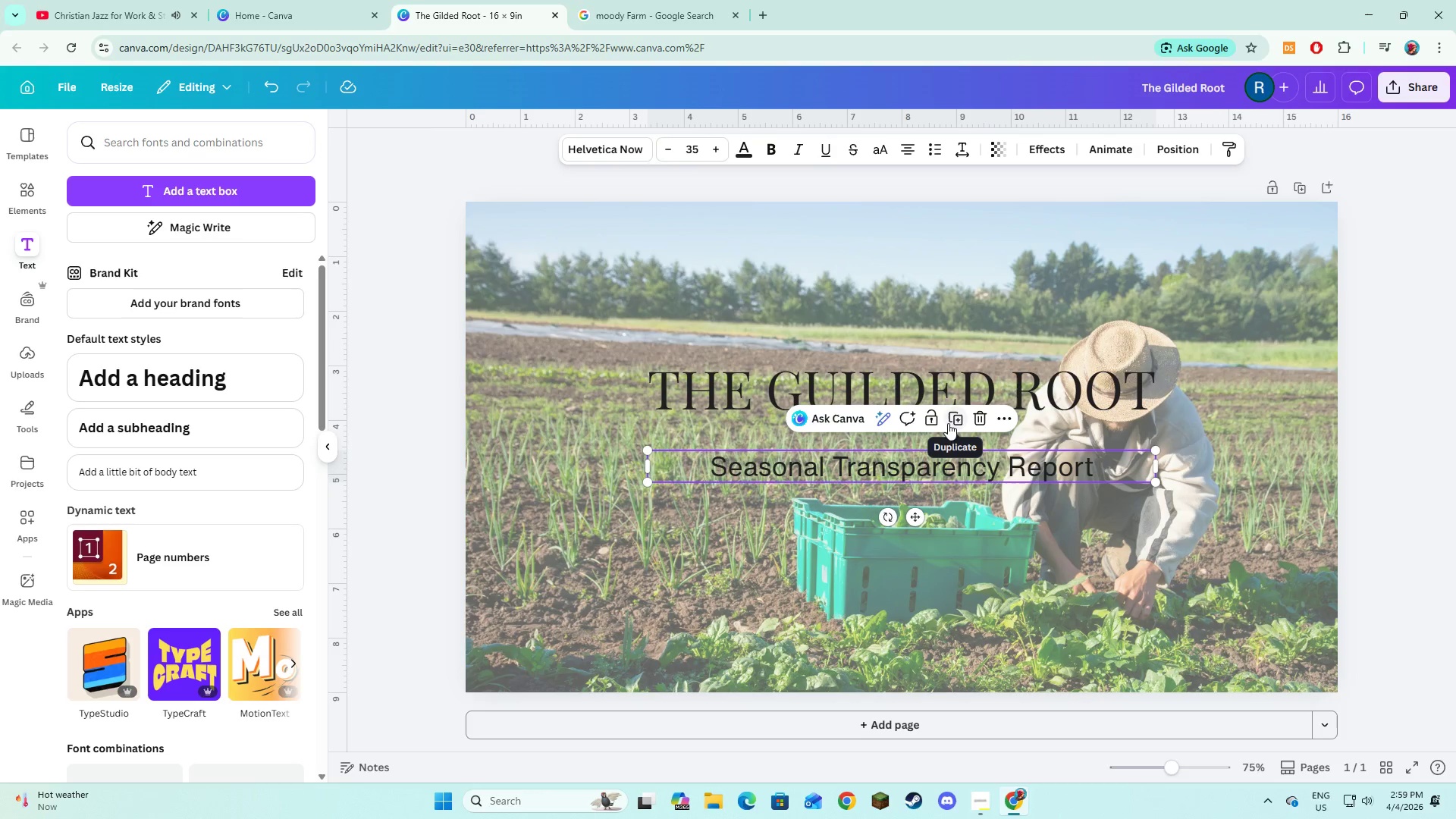 
left_click([949, 422])
 